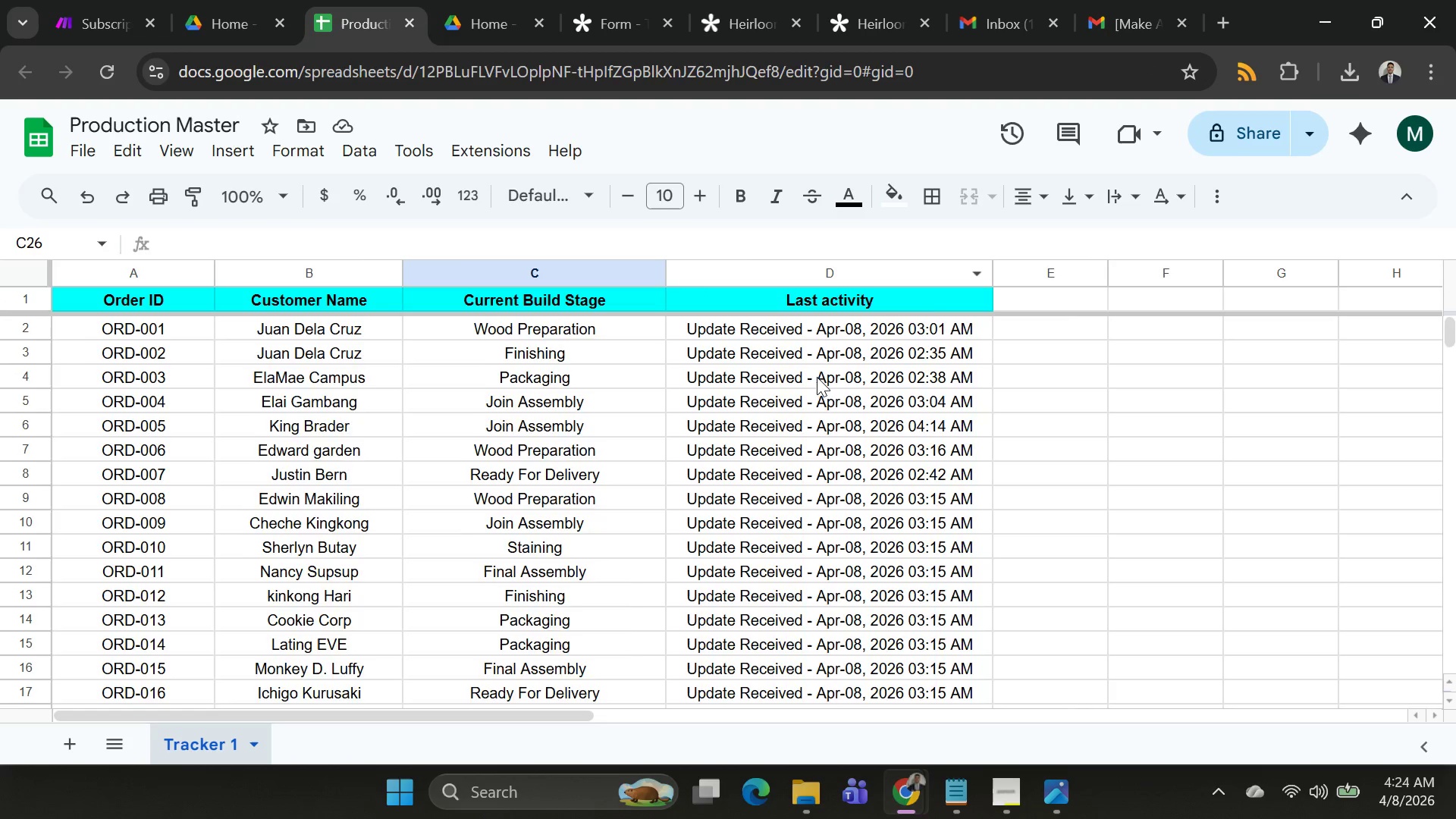 
scroll: coordinate [821, 377], scroll_direction: down, amount: 1.0
 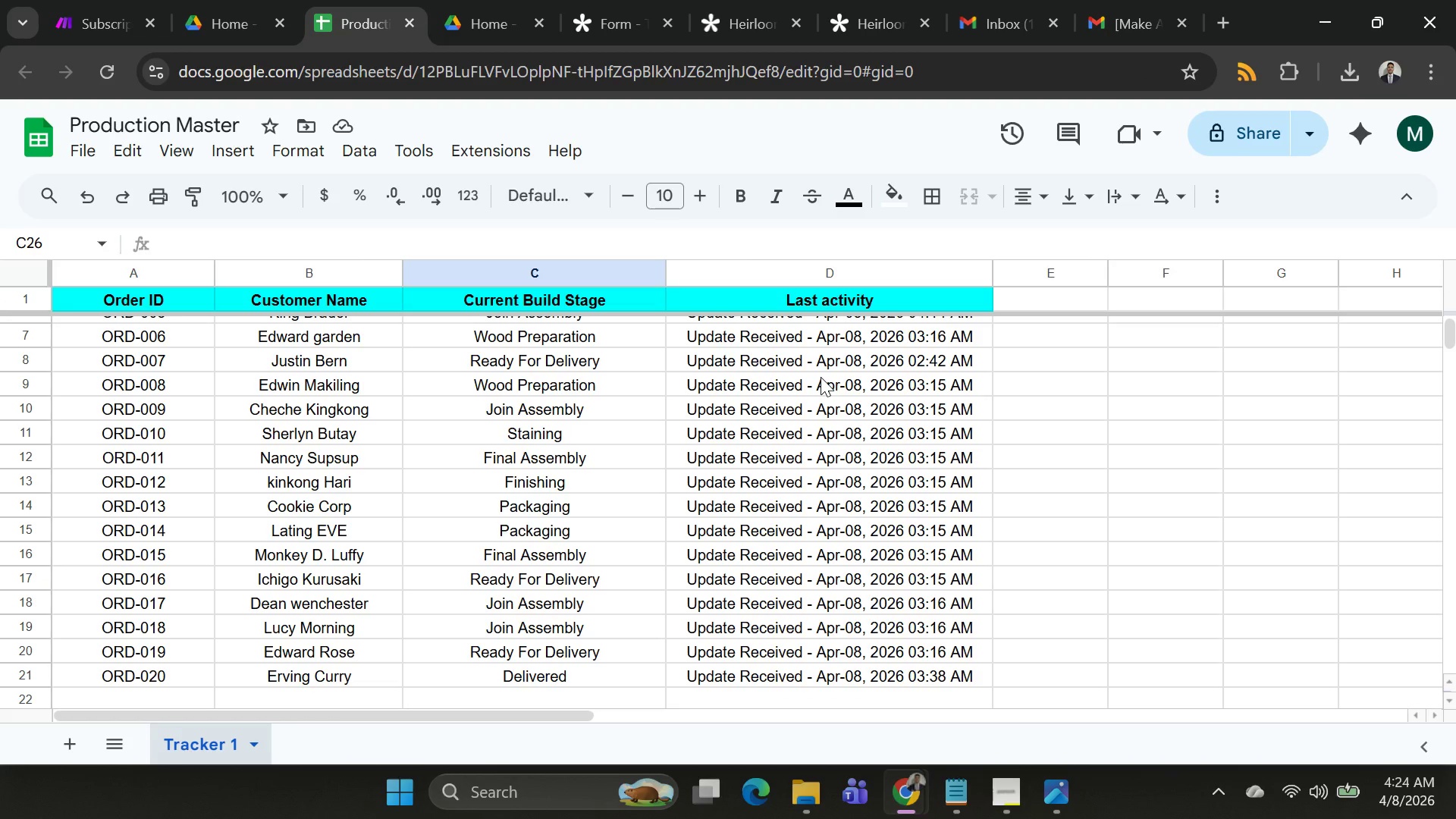 
hold_key(key=ControlLeft, duration=0.72)
scroll: coordinate [819, 394], scroll_direction: down, amount: 1.0
 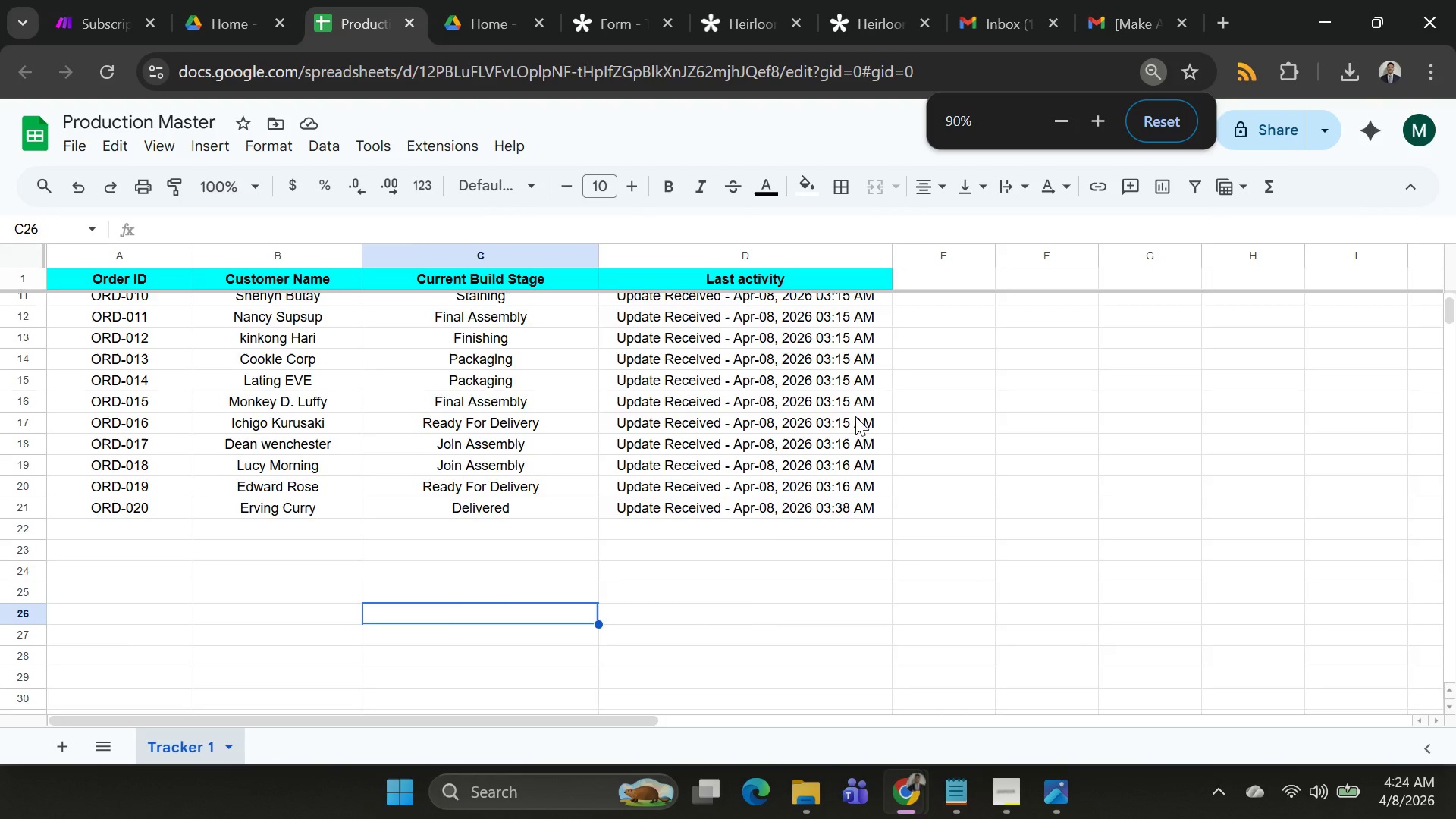 
scroll: coordinate [855, 416], scroll_direction: up, amount: 4.0
 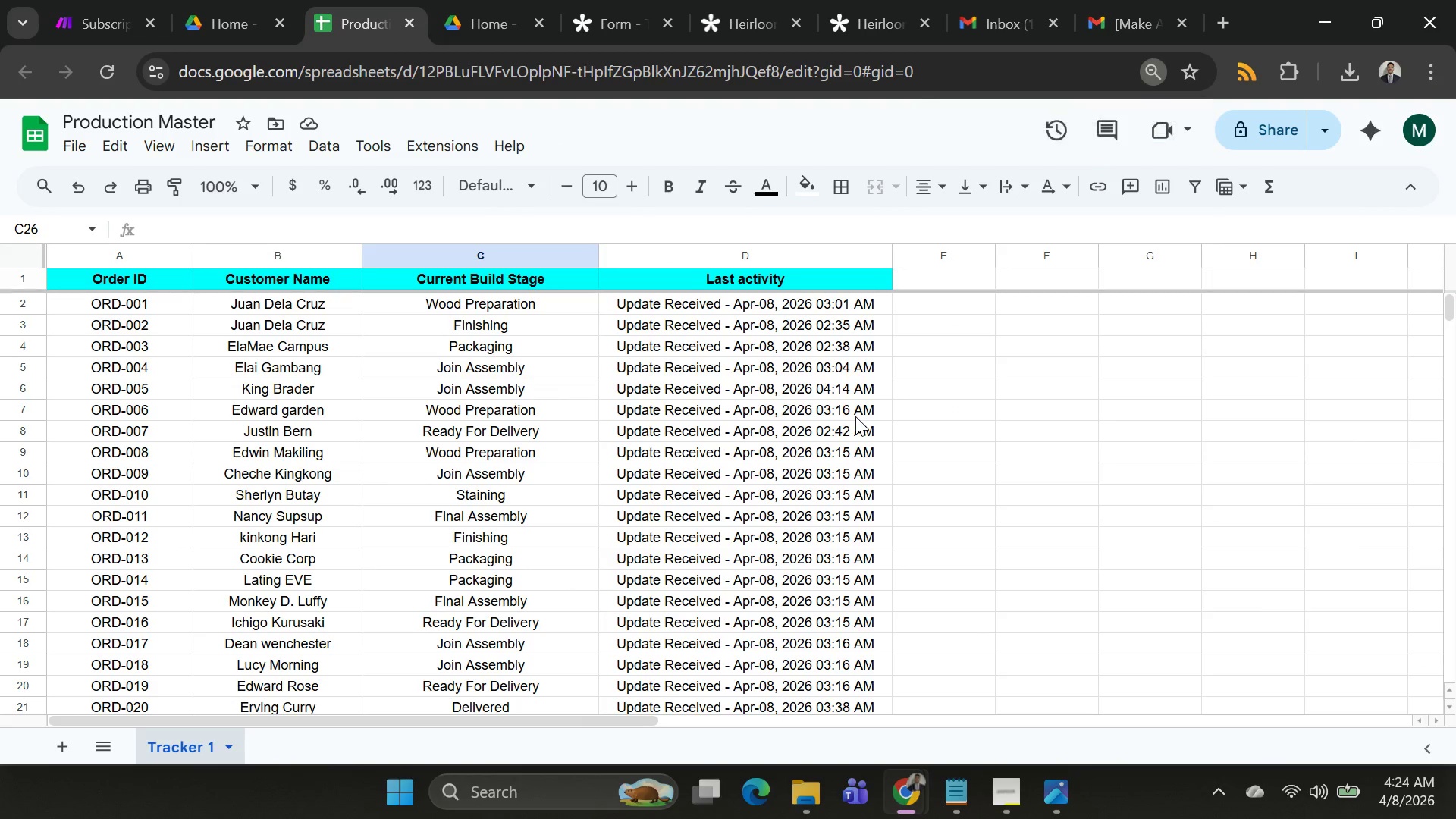 
hold_key(key=ControlLeft, duration=1.02)
scroll: coordinate [855, 416], scroll_direction: down, amount: 2.0
 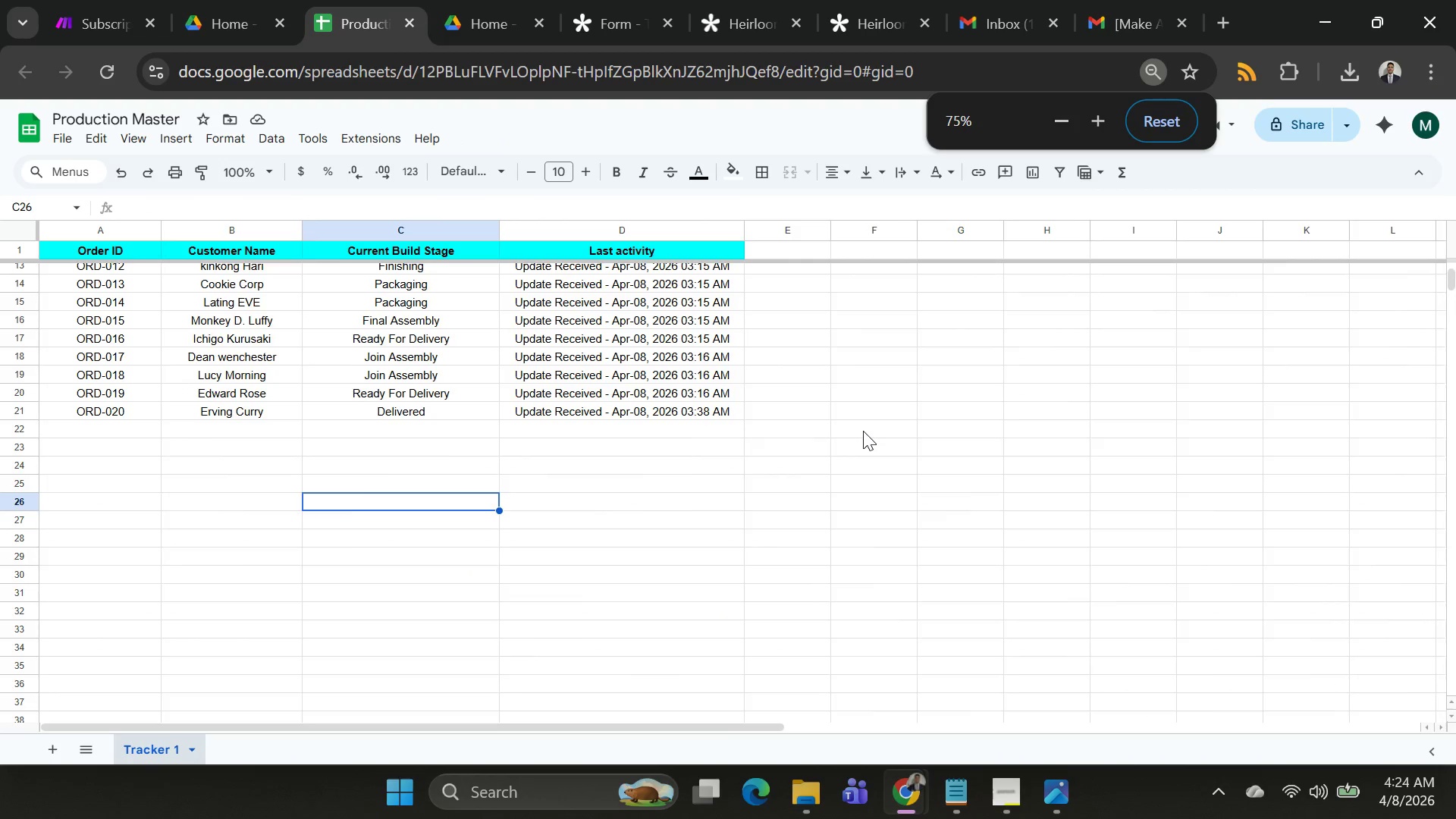 
scroll: coordinate [863, 431], scroll_direction: up, amount: 4.0
 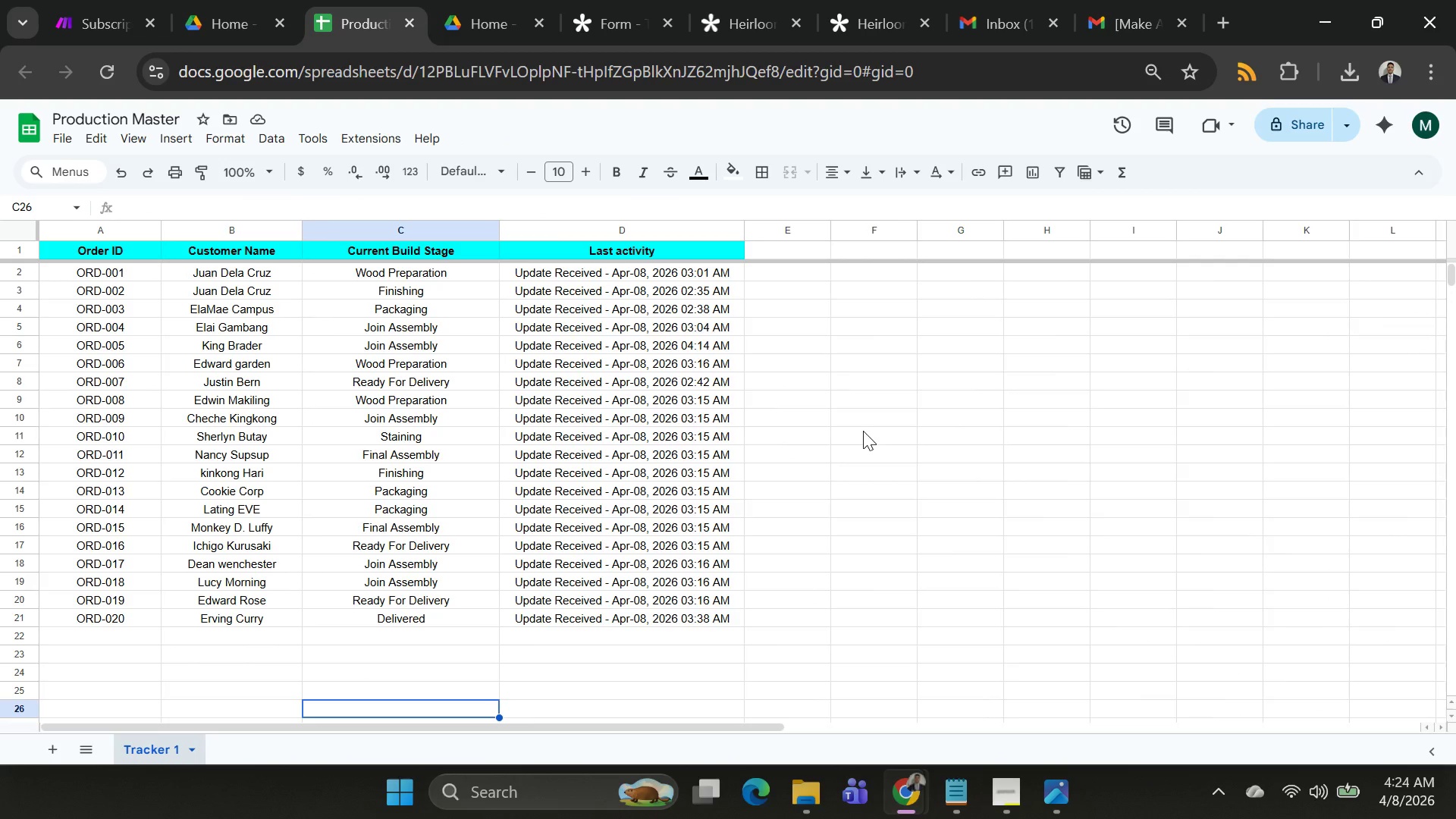 
key(PrintScreen)
 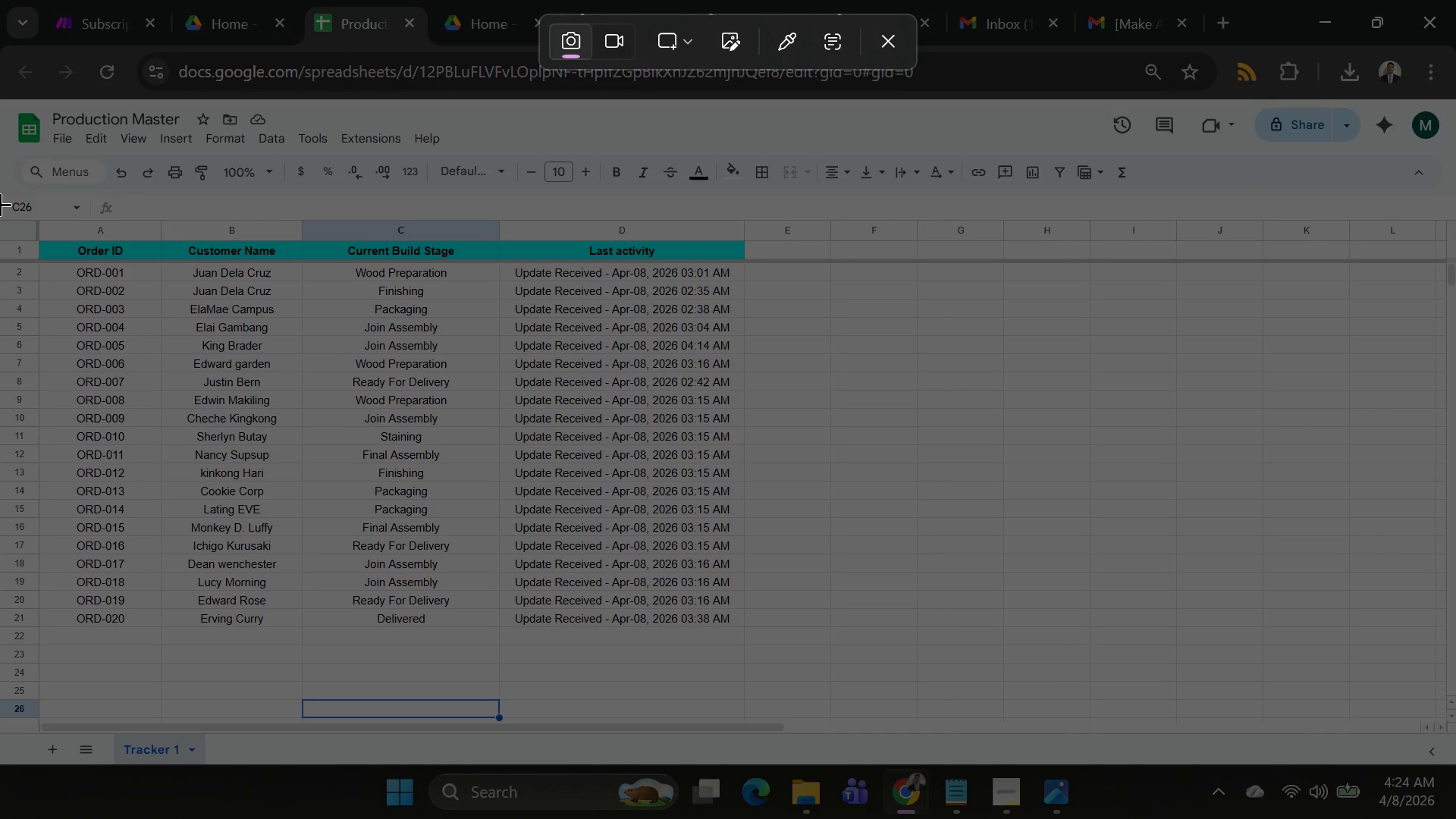 
left_click_drag(start_coordinate=[0, 204], to_coordinate=[791, 687])
 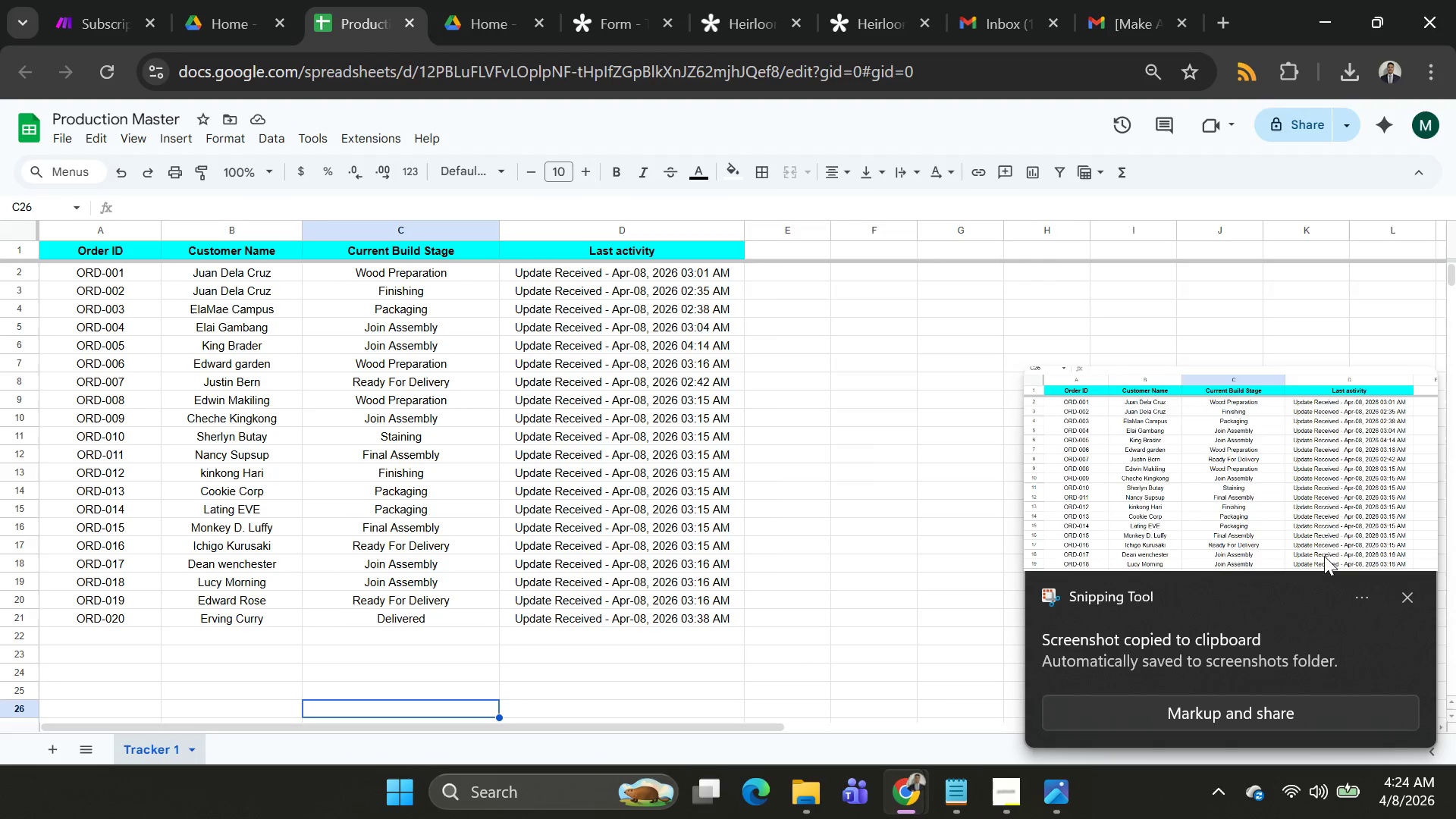 
left_click([1408, 592])
 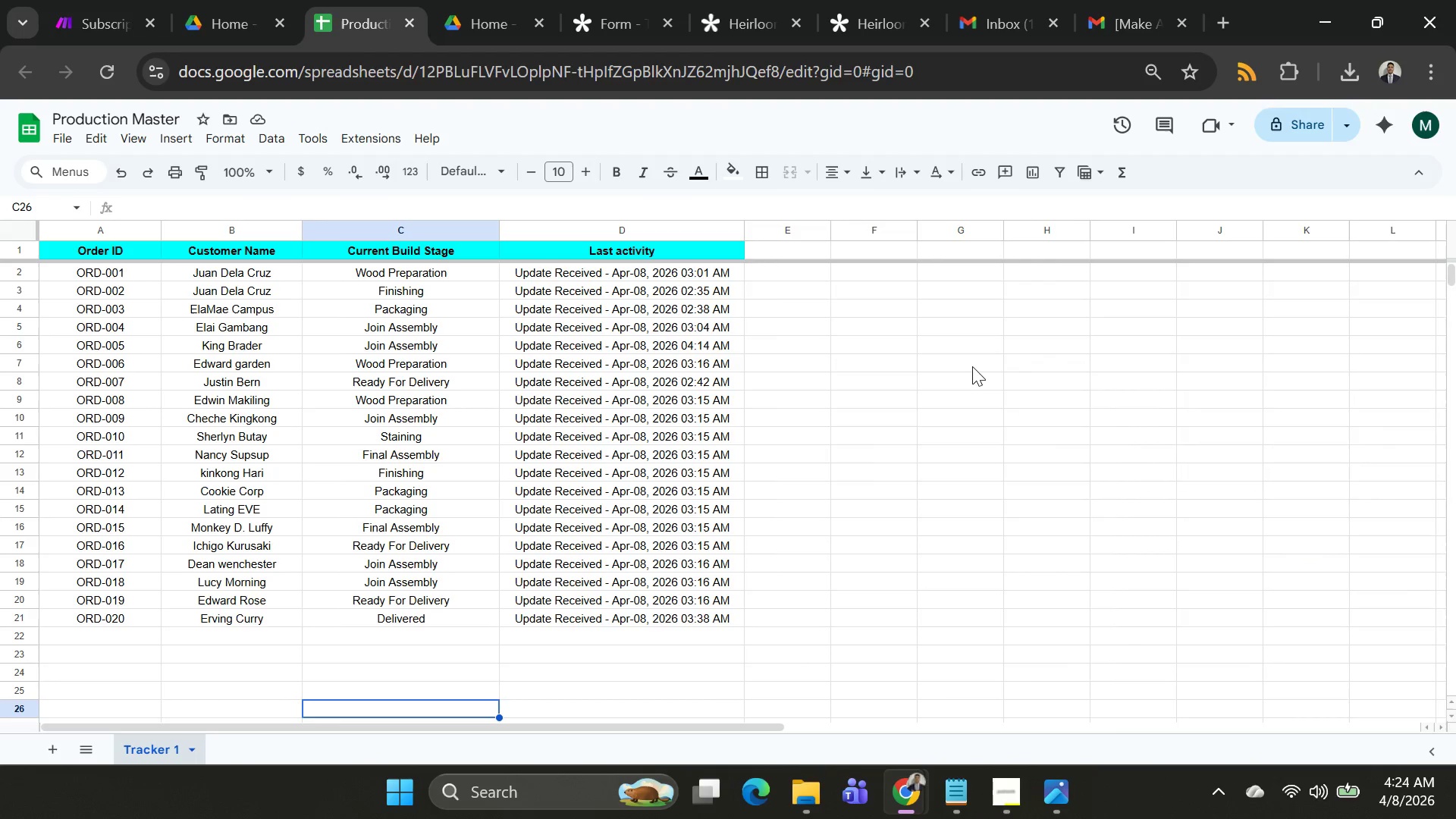 
key(PrintScreen)
 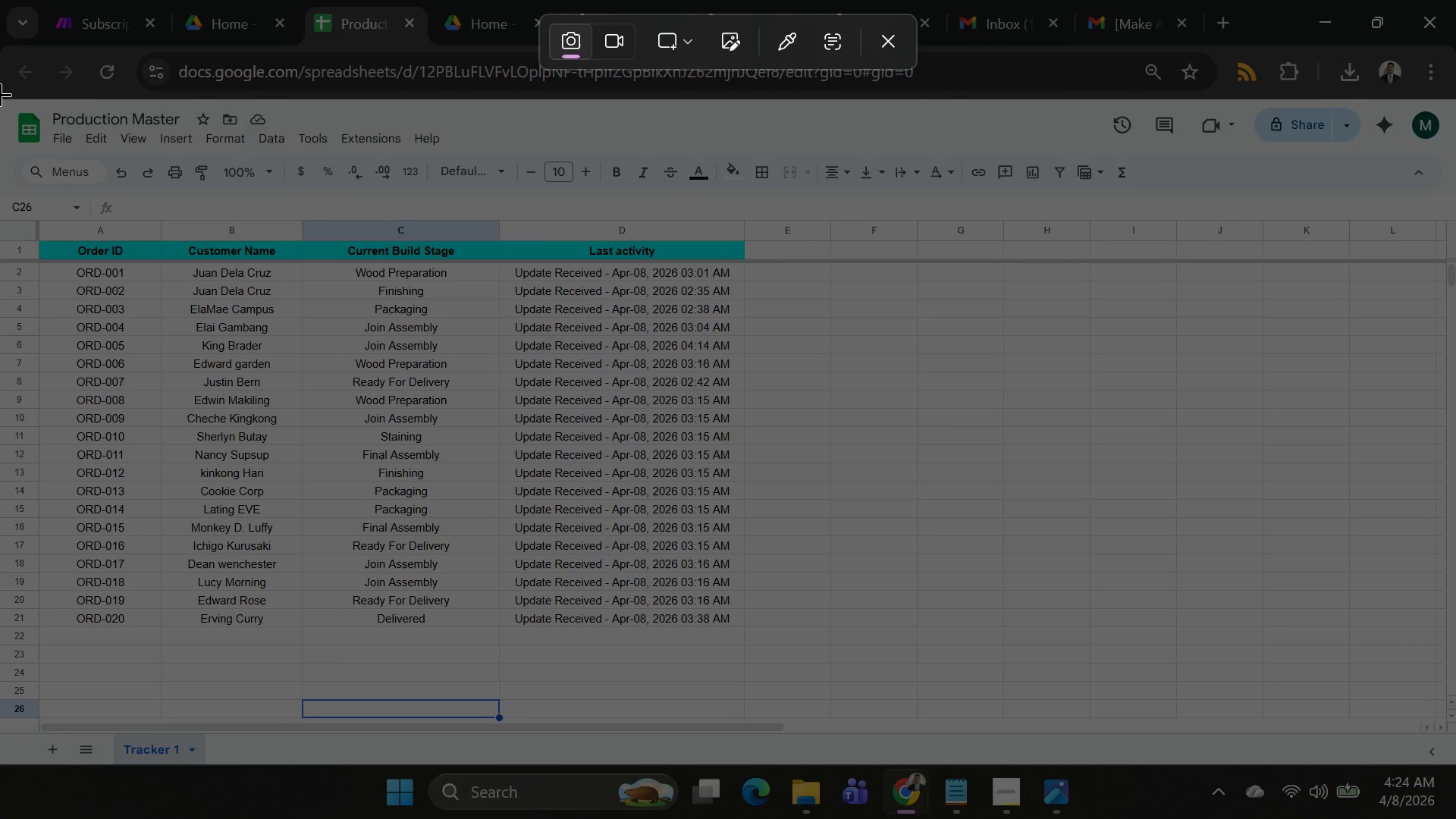 
left_click_drag(start_coordinate=[0, 94], to_coordinate=[779, 761])
 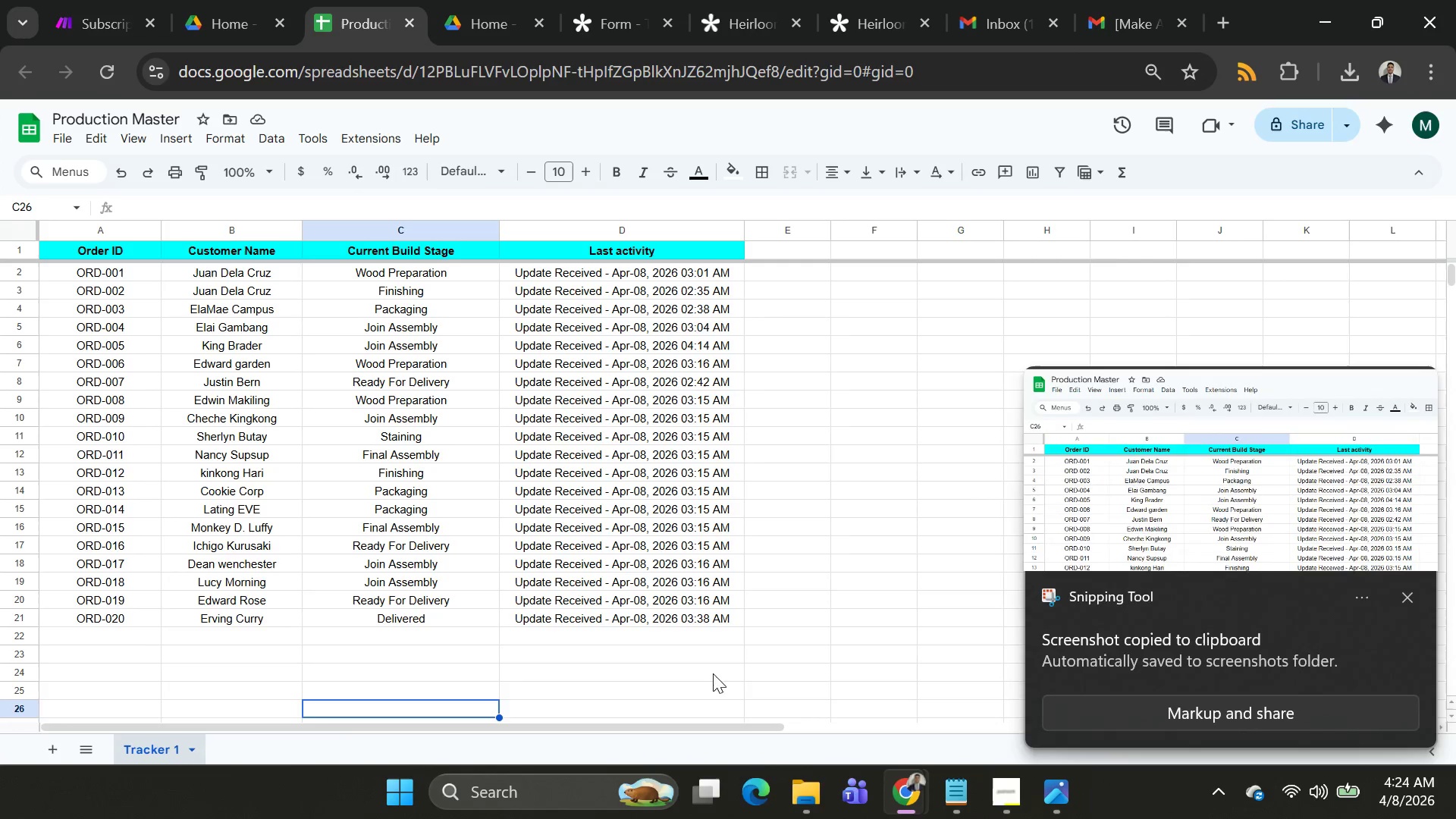 
key(Alt+AltLeft)
 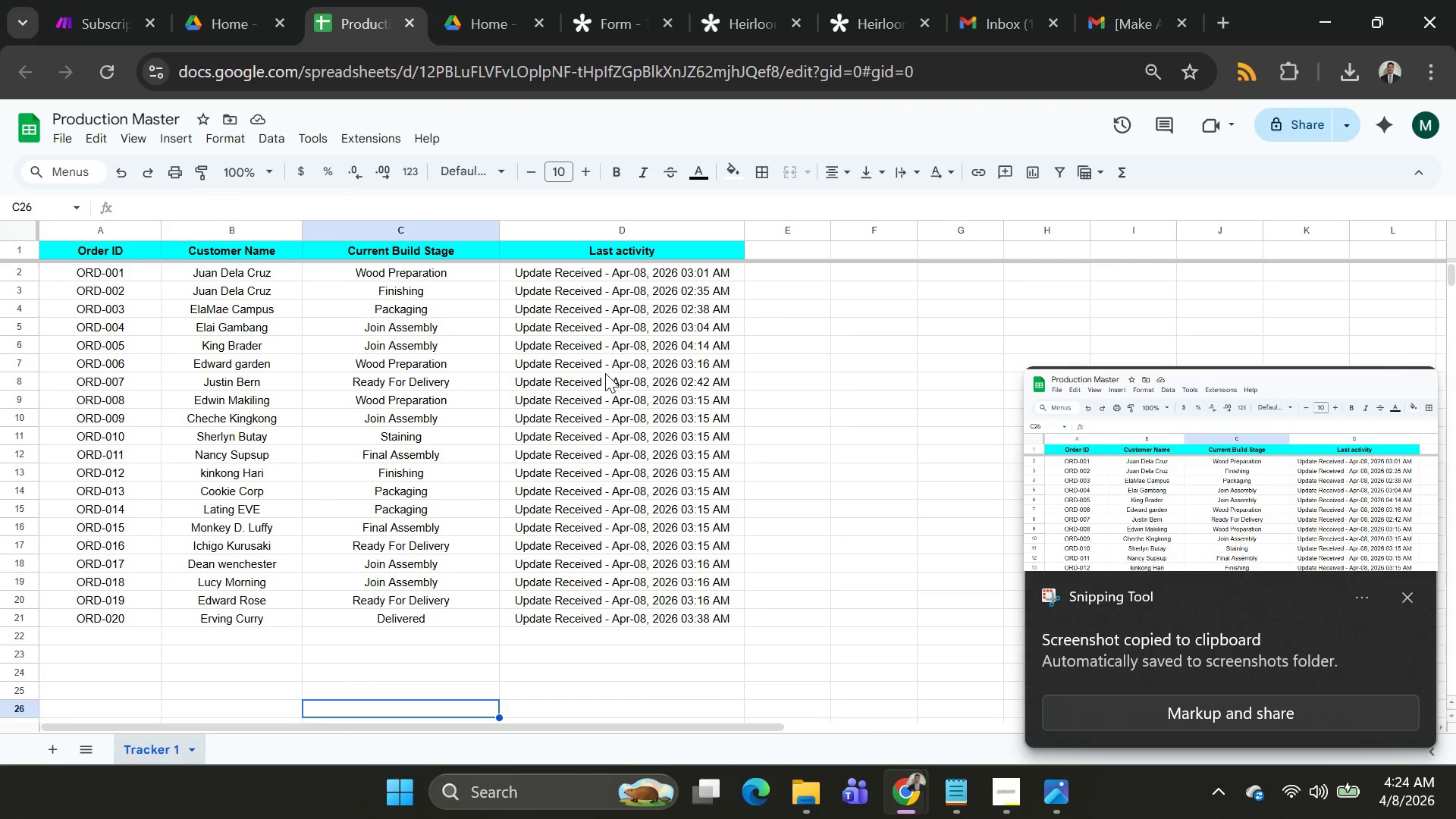 
key(Alt+Tab)
 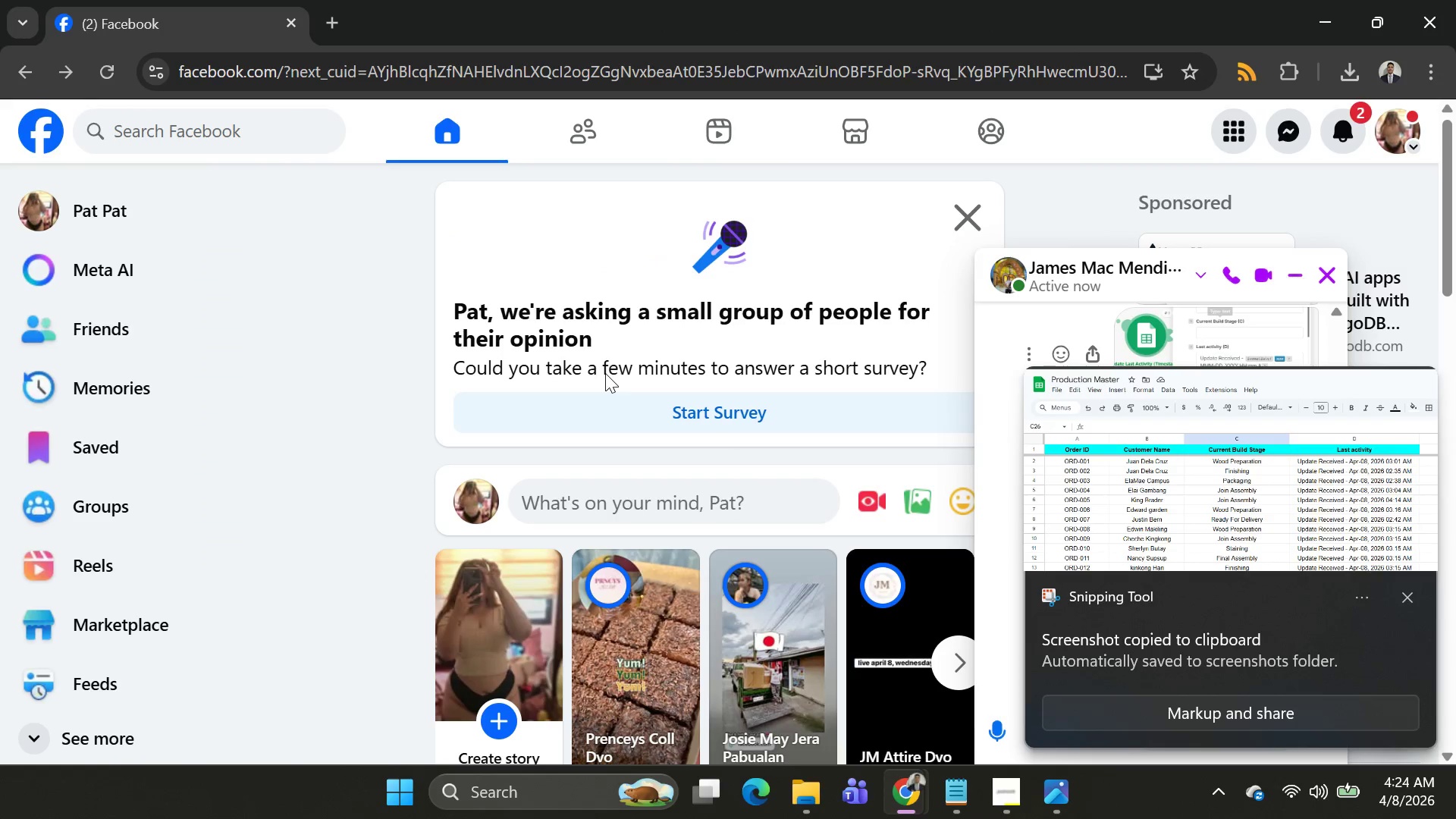 
key(Alt+AltLeft)
 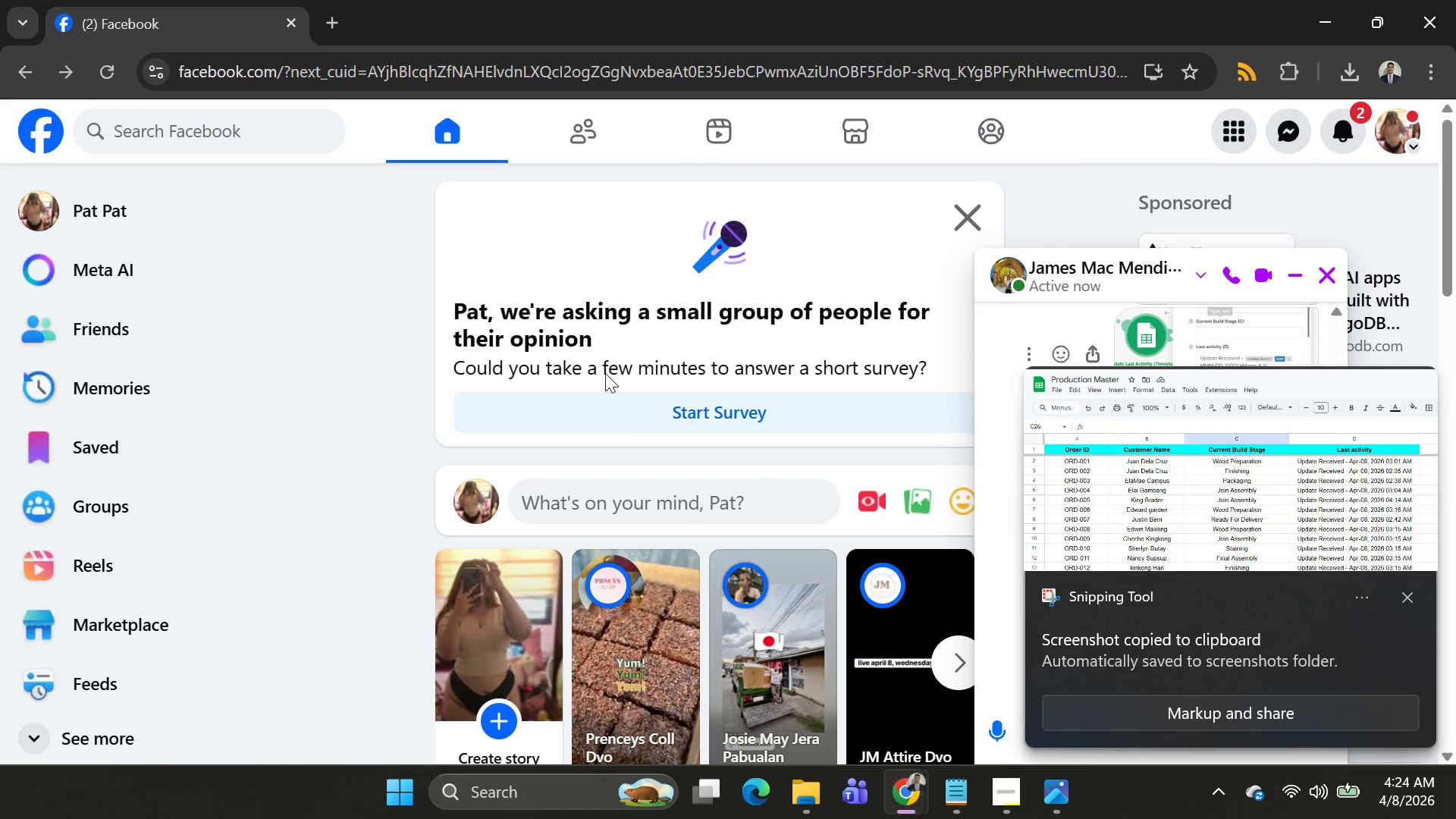 
key(Alt+Tab)
 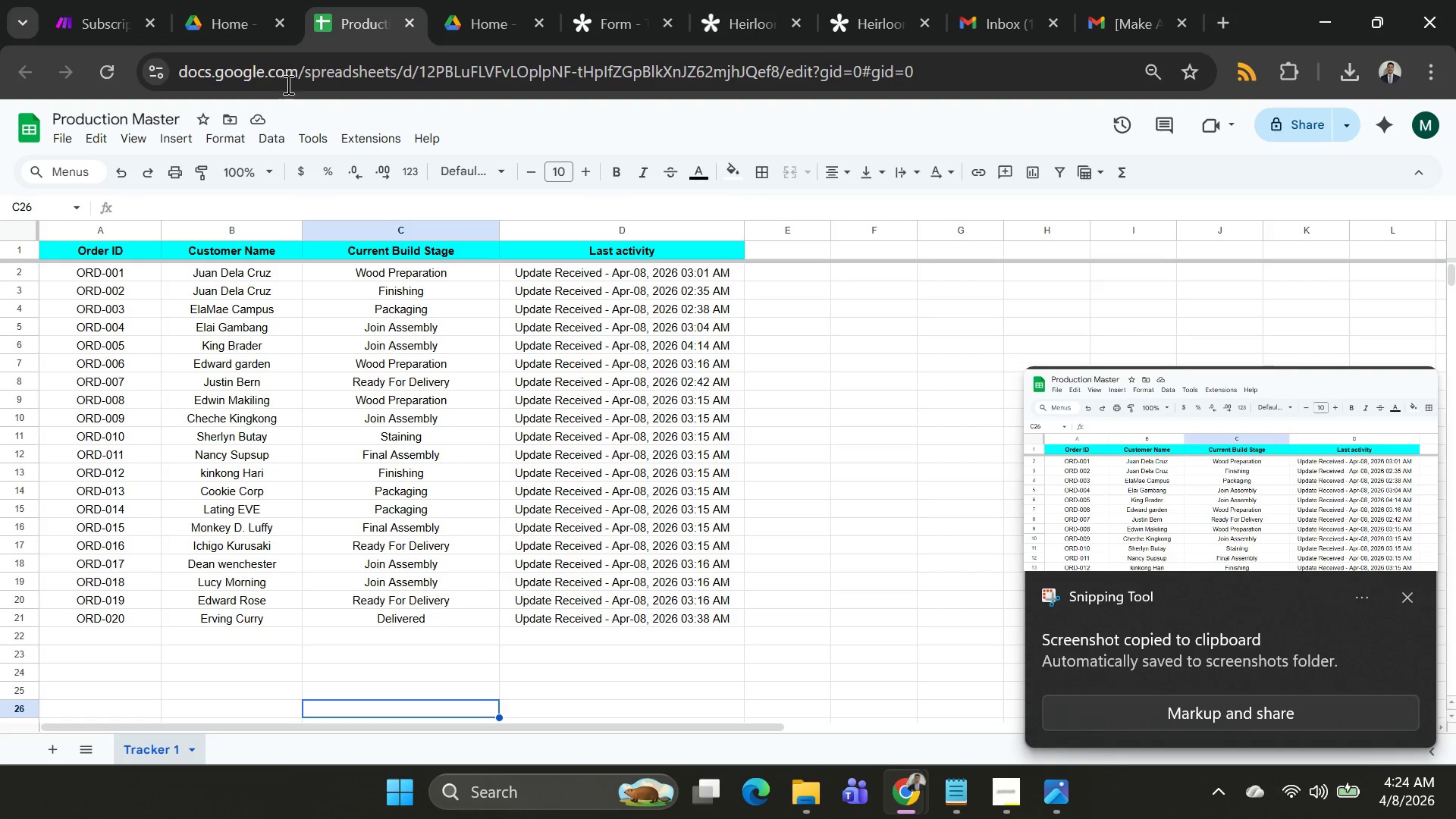 
mouse_move([228, 52])
 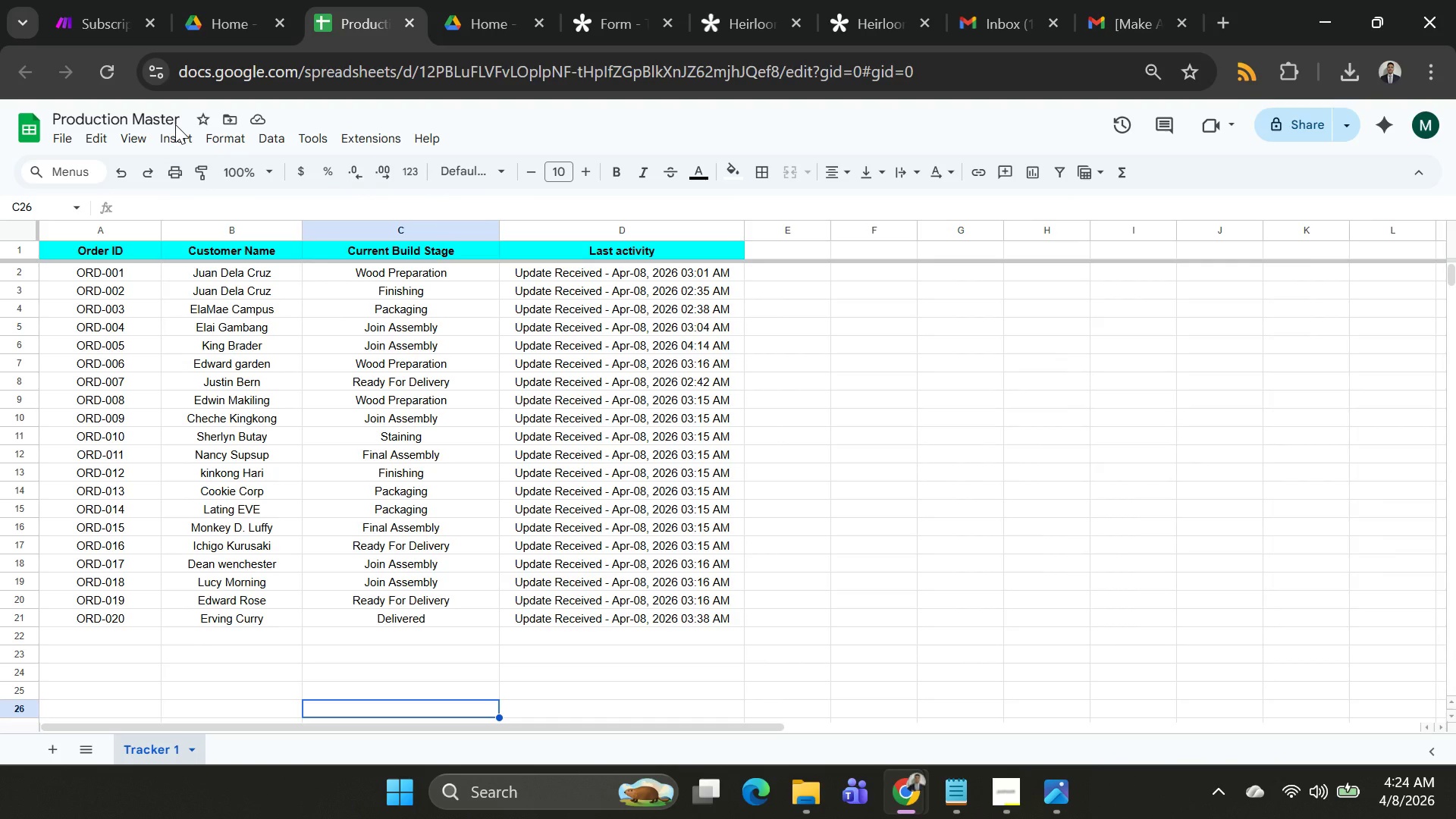 
left_click([99, 23])
 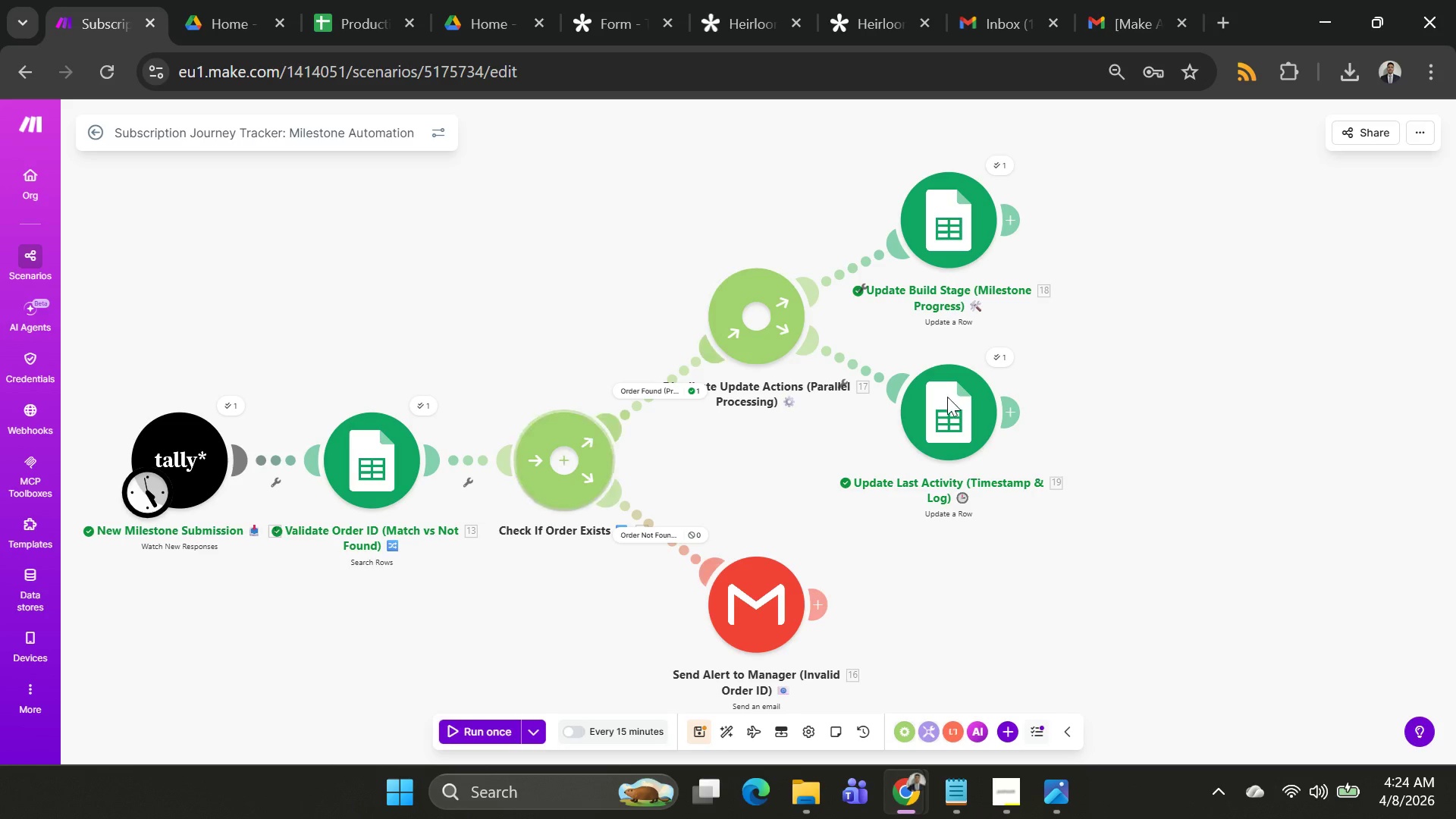 
wait(6.03)
 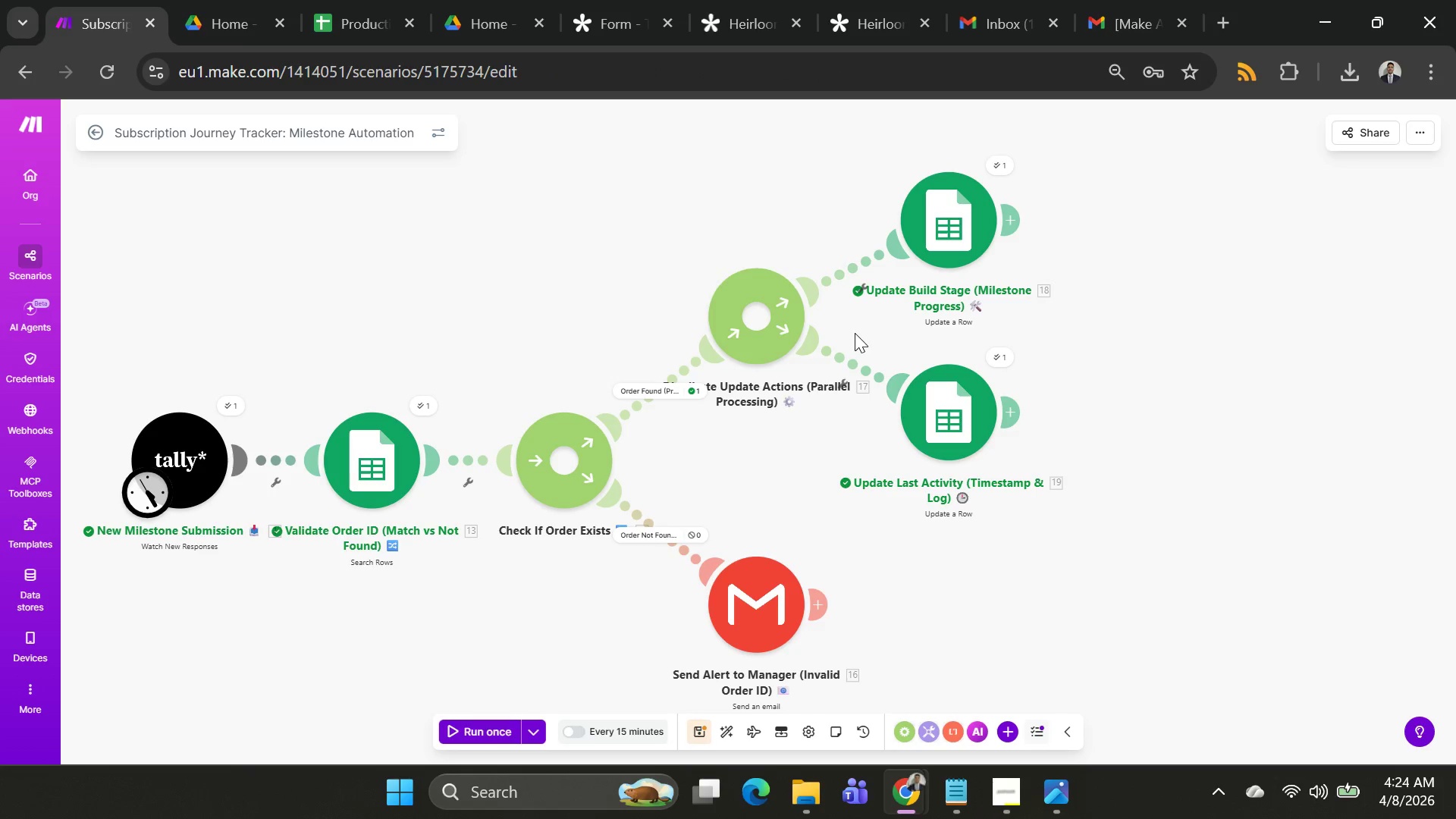 
left_click([353, 24])
 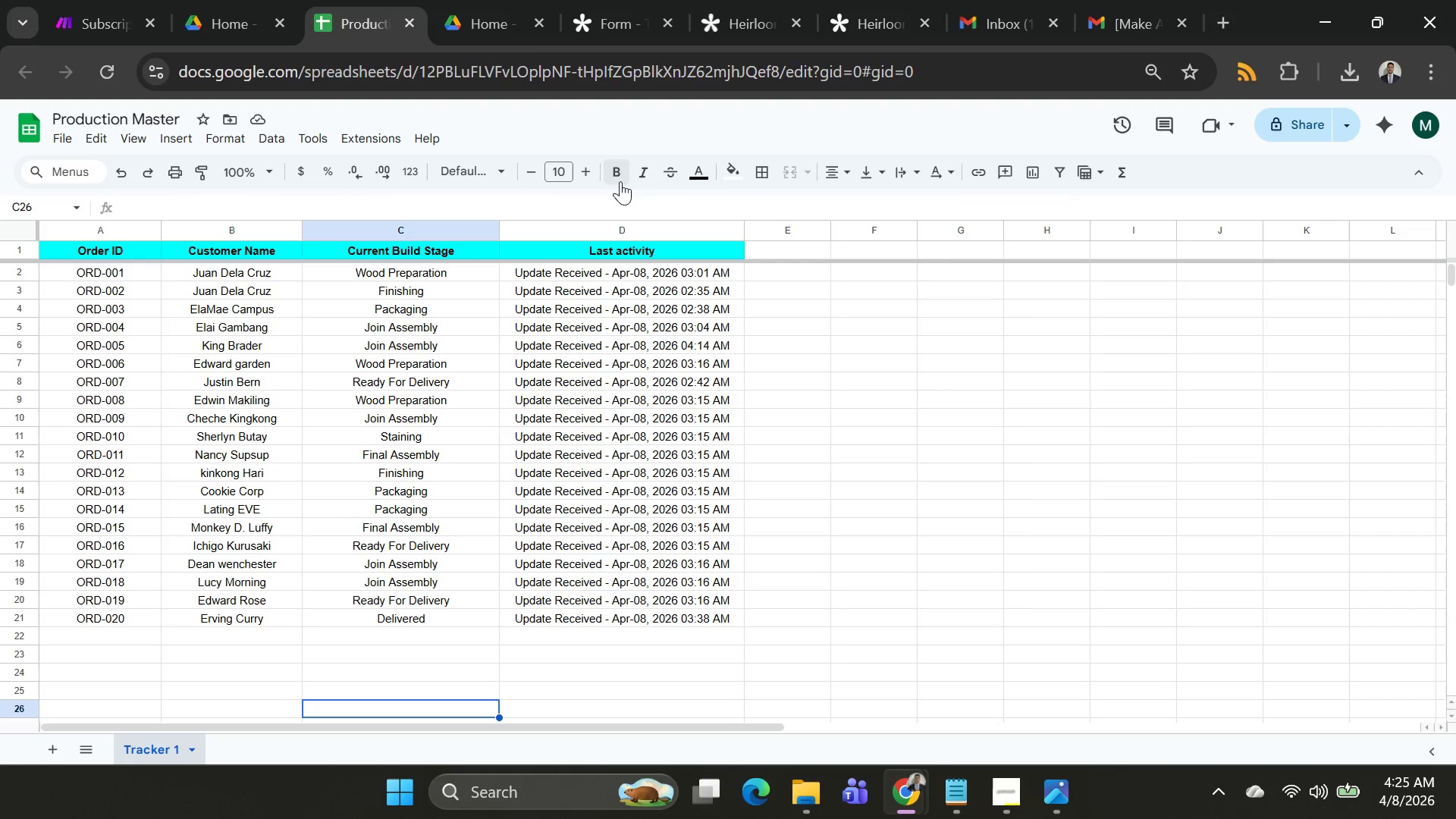 
key(Alt+AltLeft)
 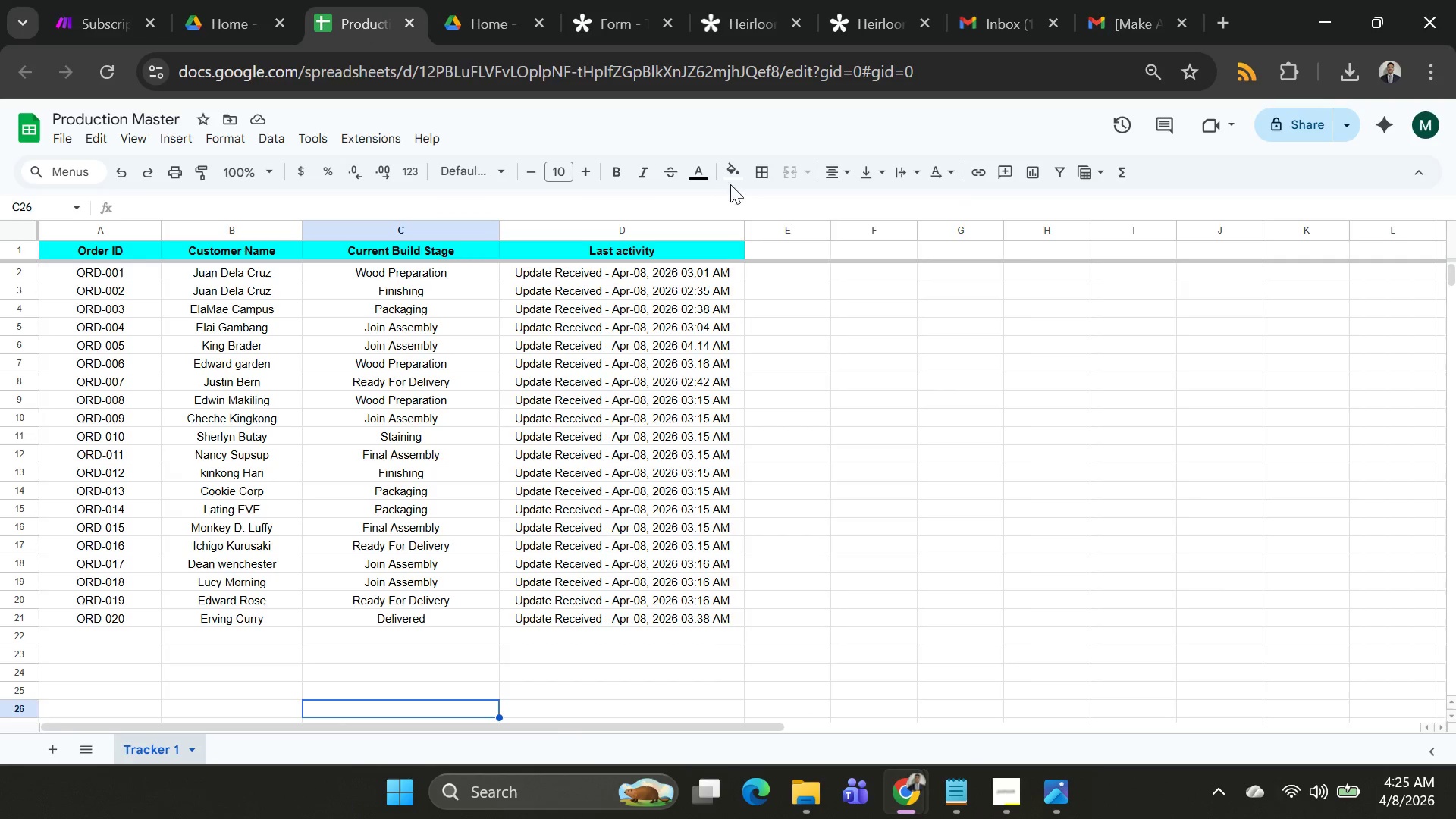 
key(Alt+Tab)
 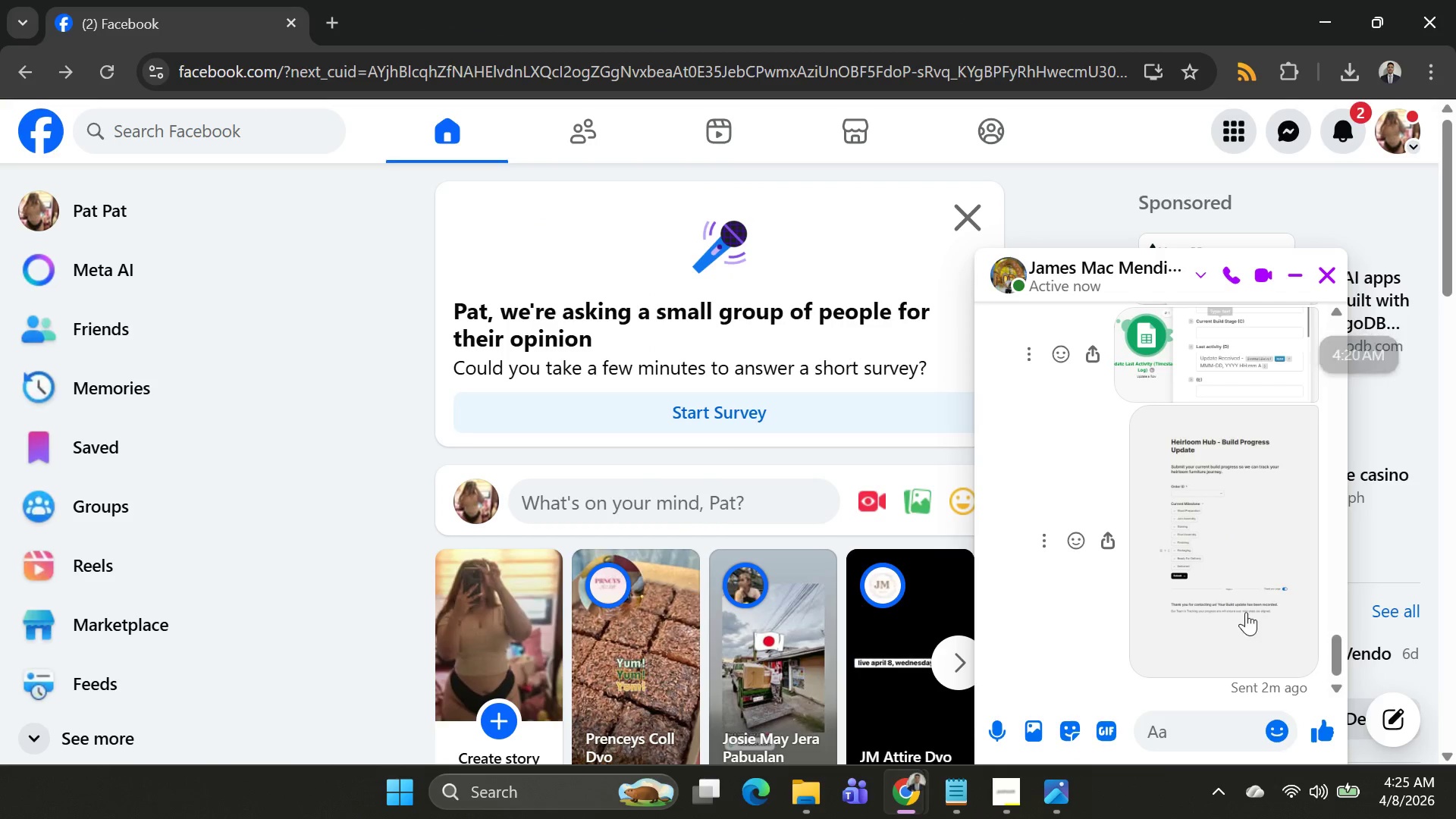 
key(Control+V)
 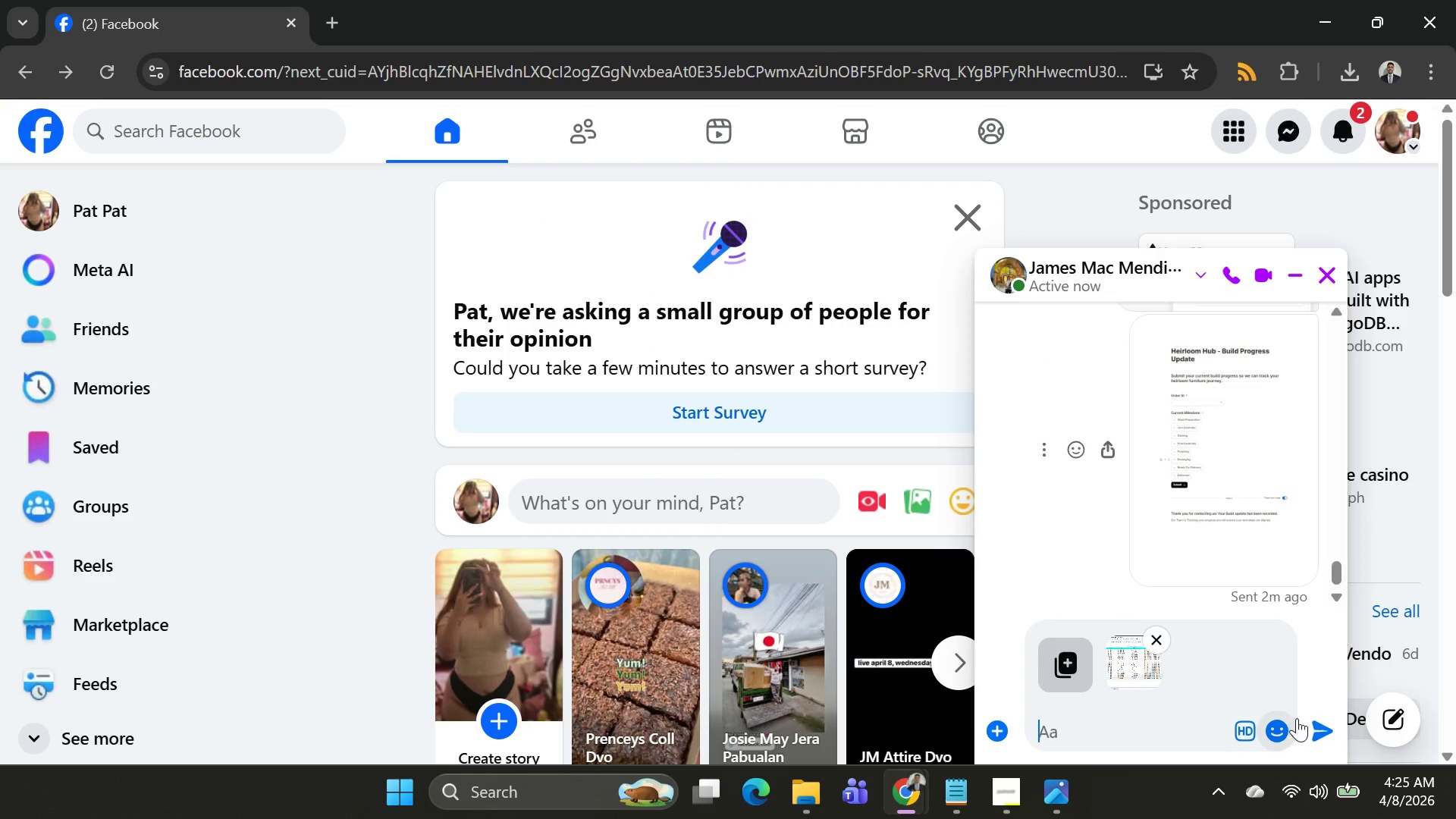 
left_click([1320, 724])
 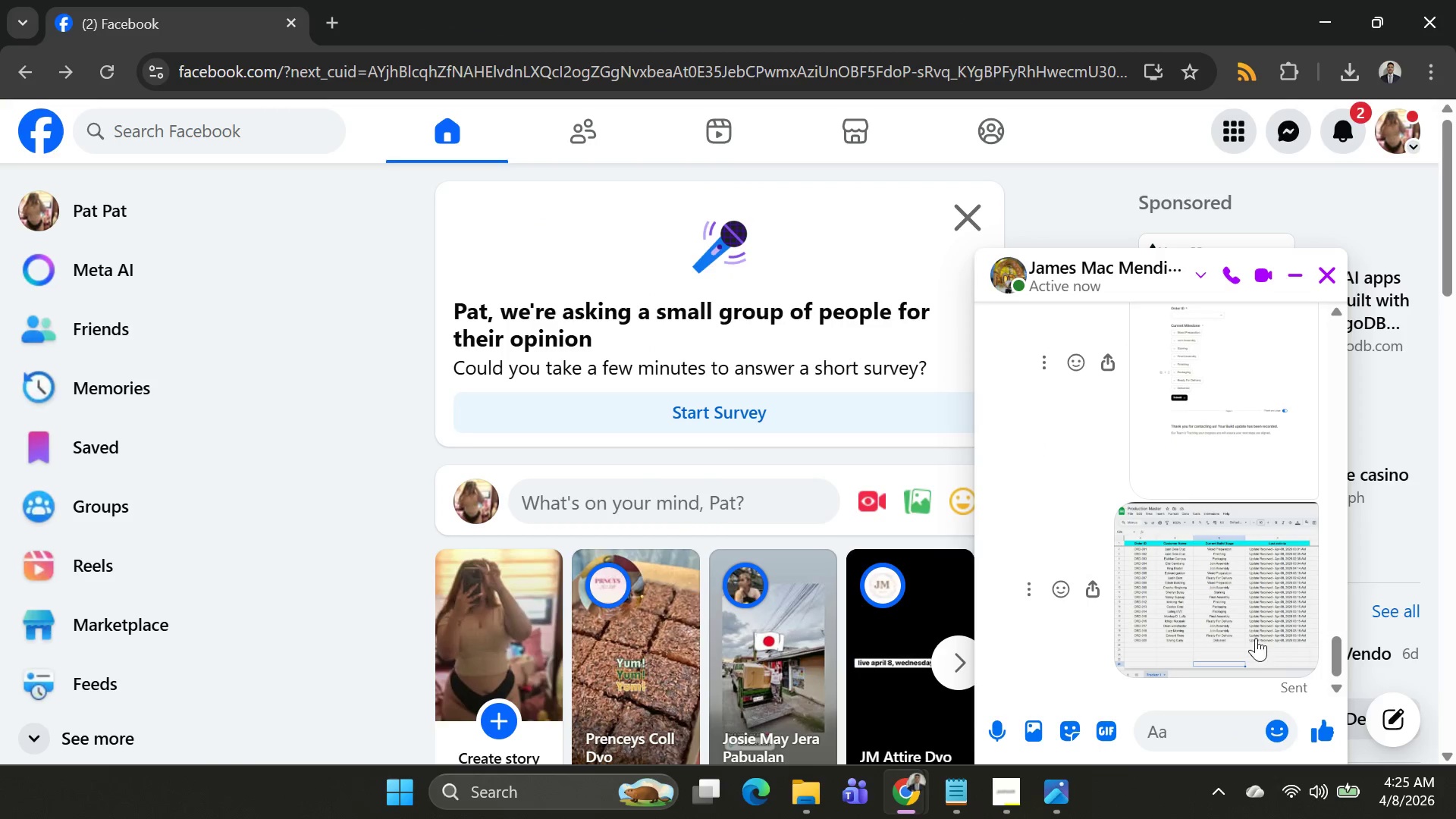 
left_click([1230, 605])
 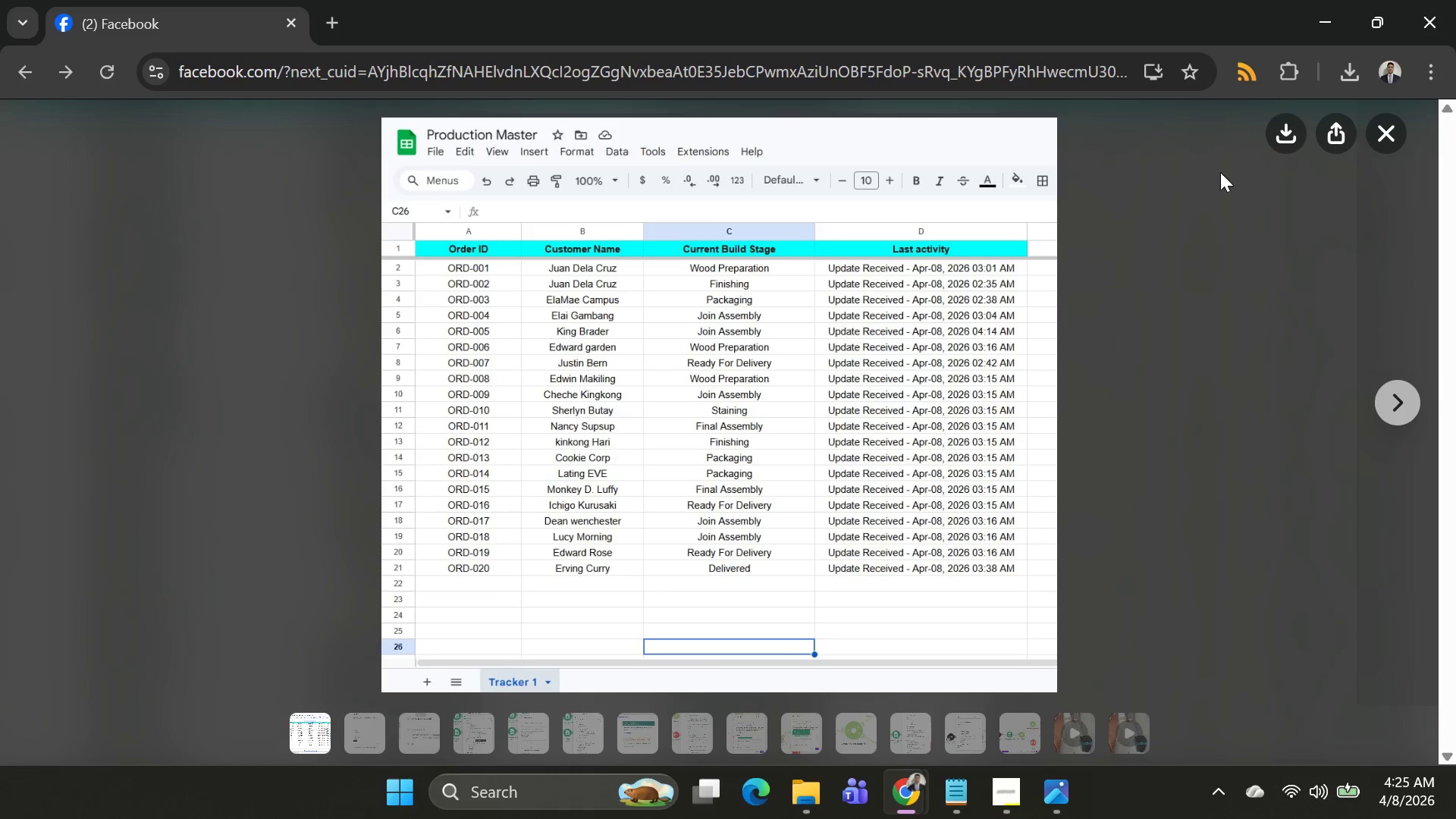 
mouse_move([1264, 155])
 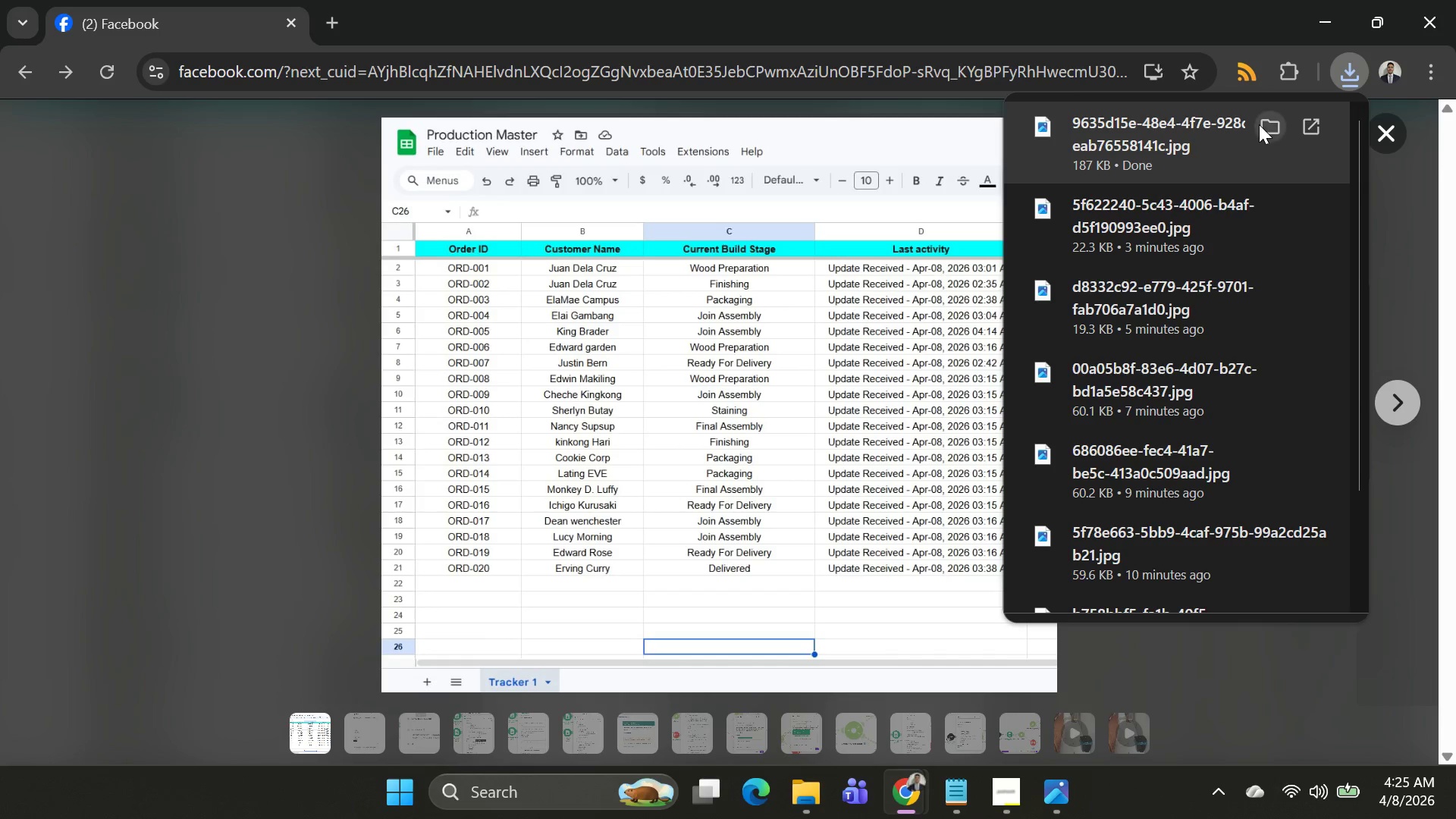 
left_click([1260, 124])
 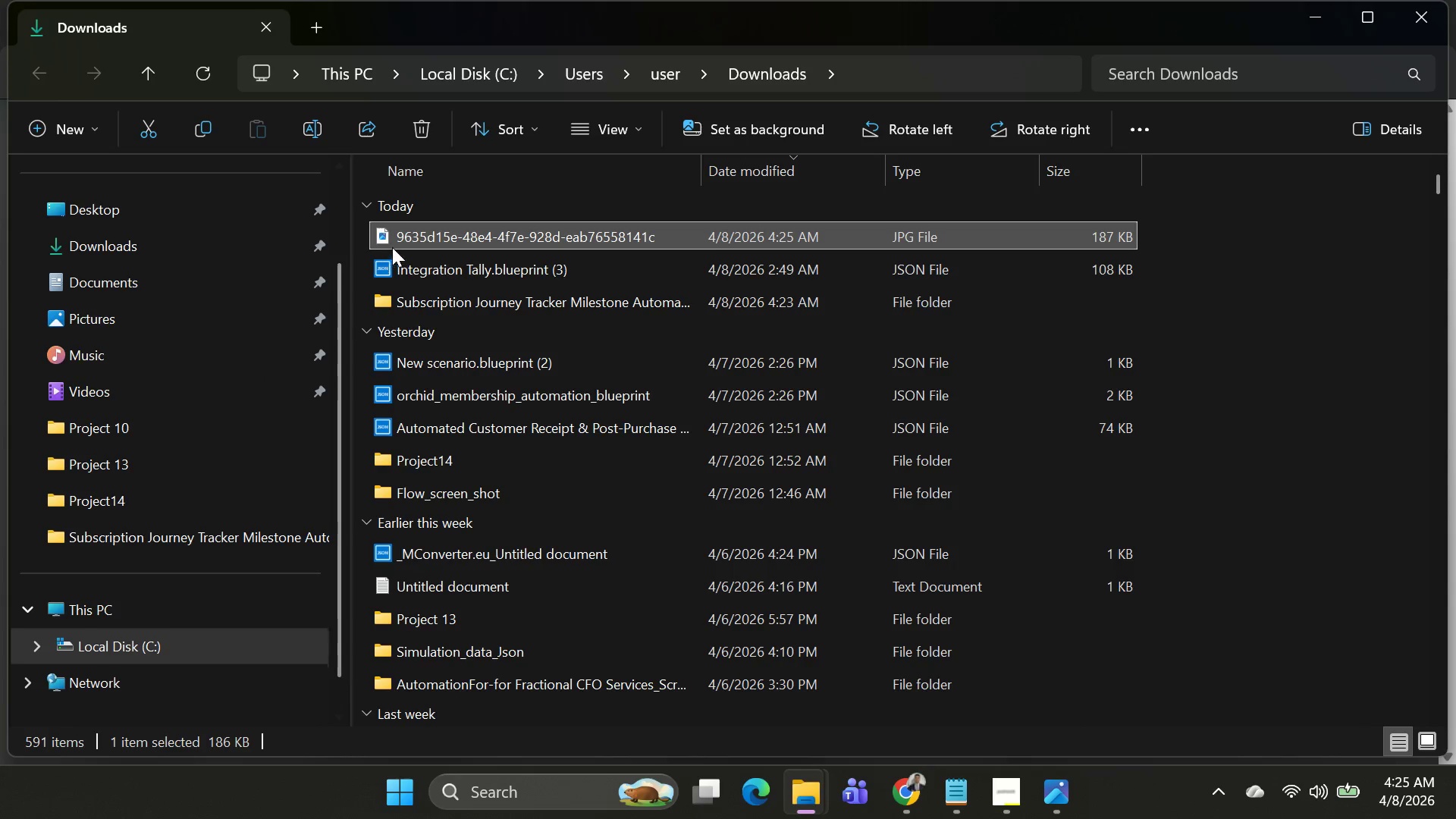 
left_click([414, 239])
 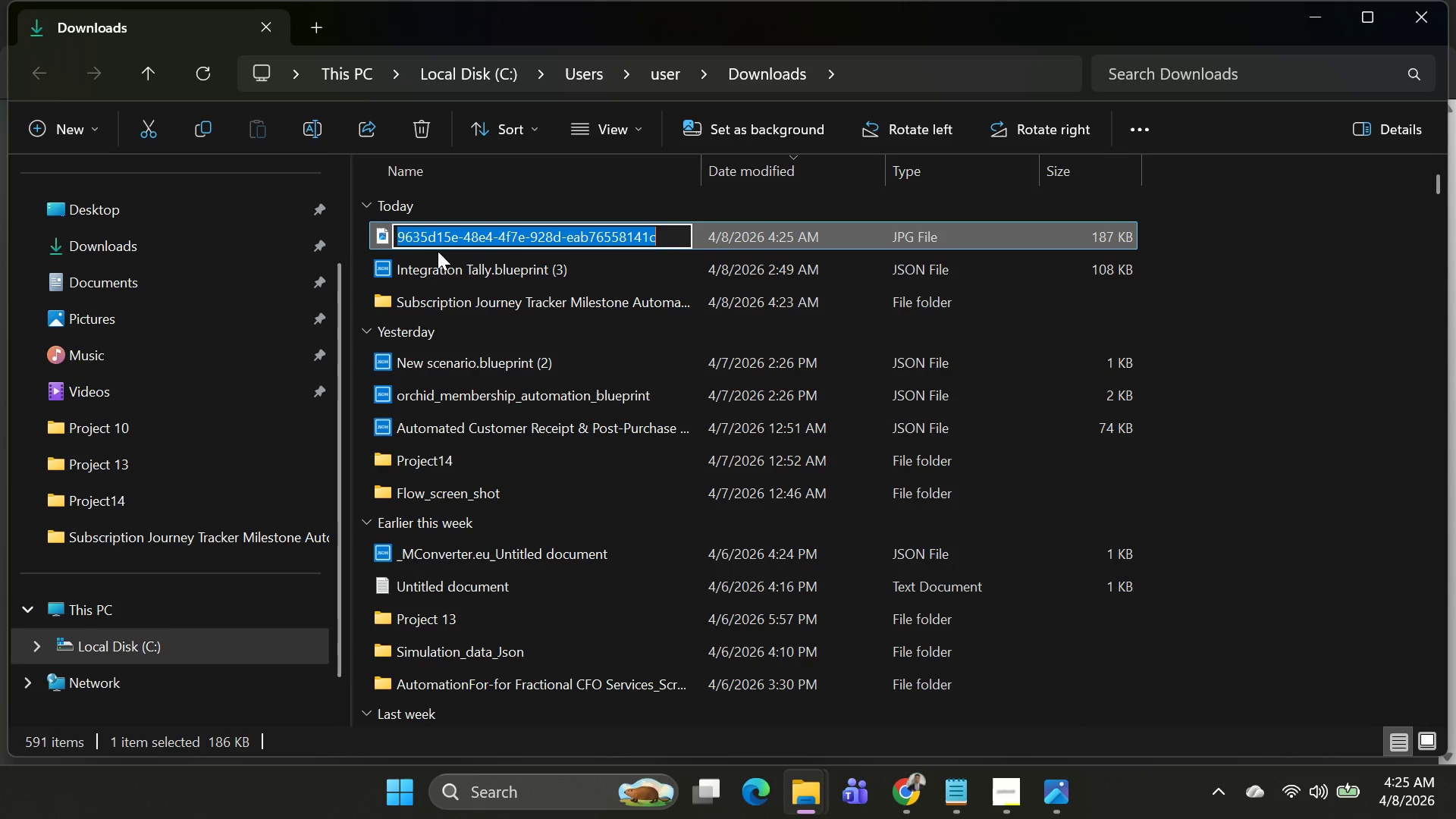 
key(Shift+P)
 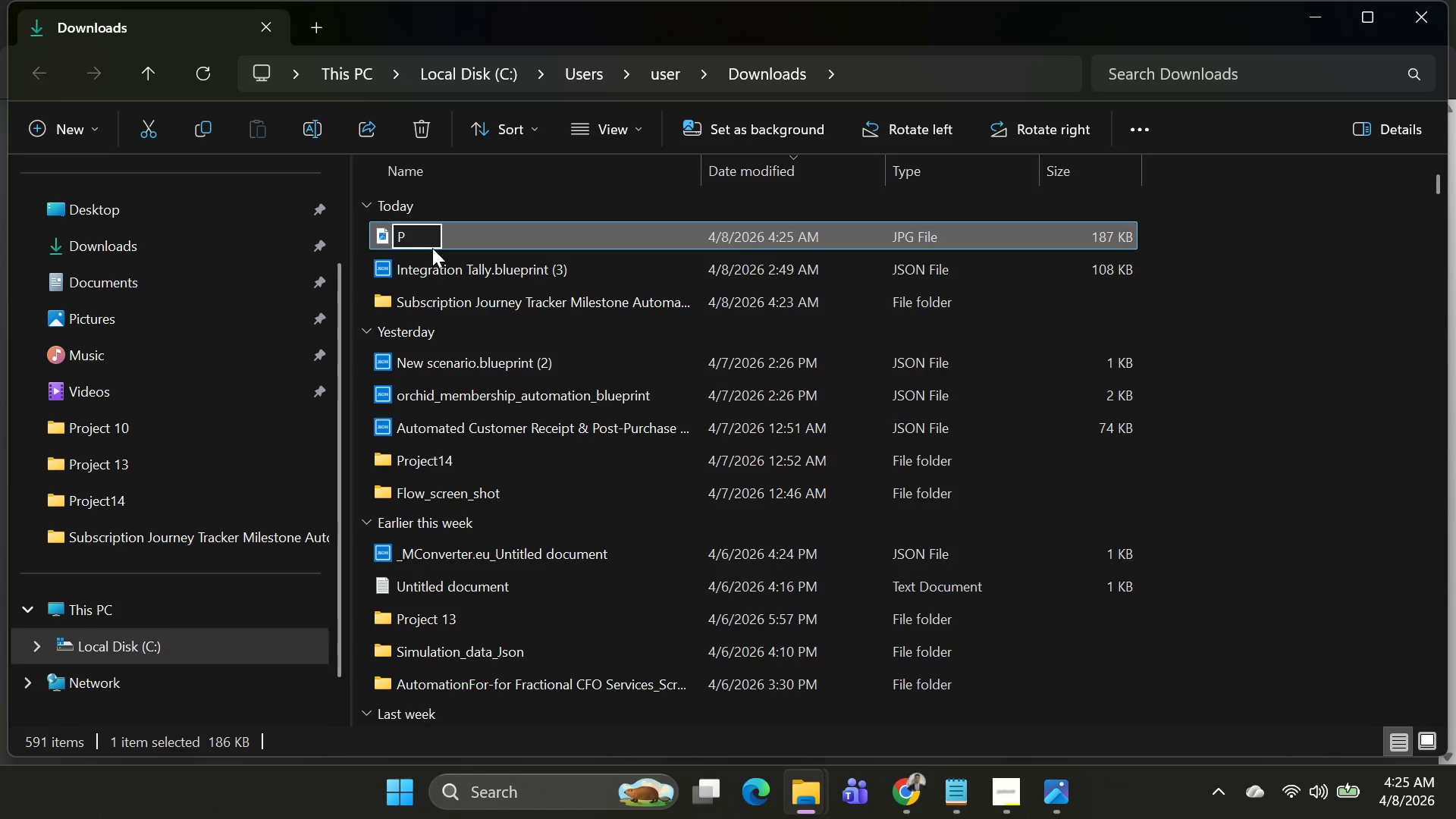 
key(Backspace)
 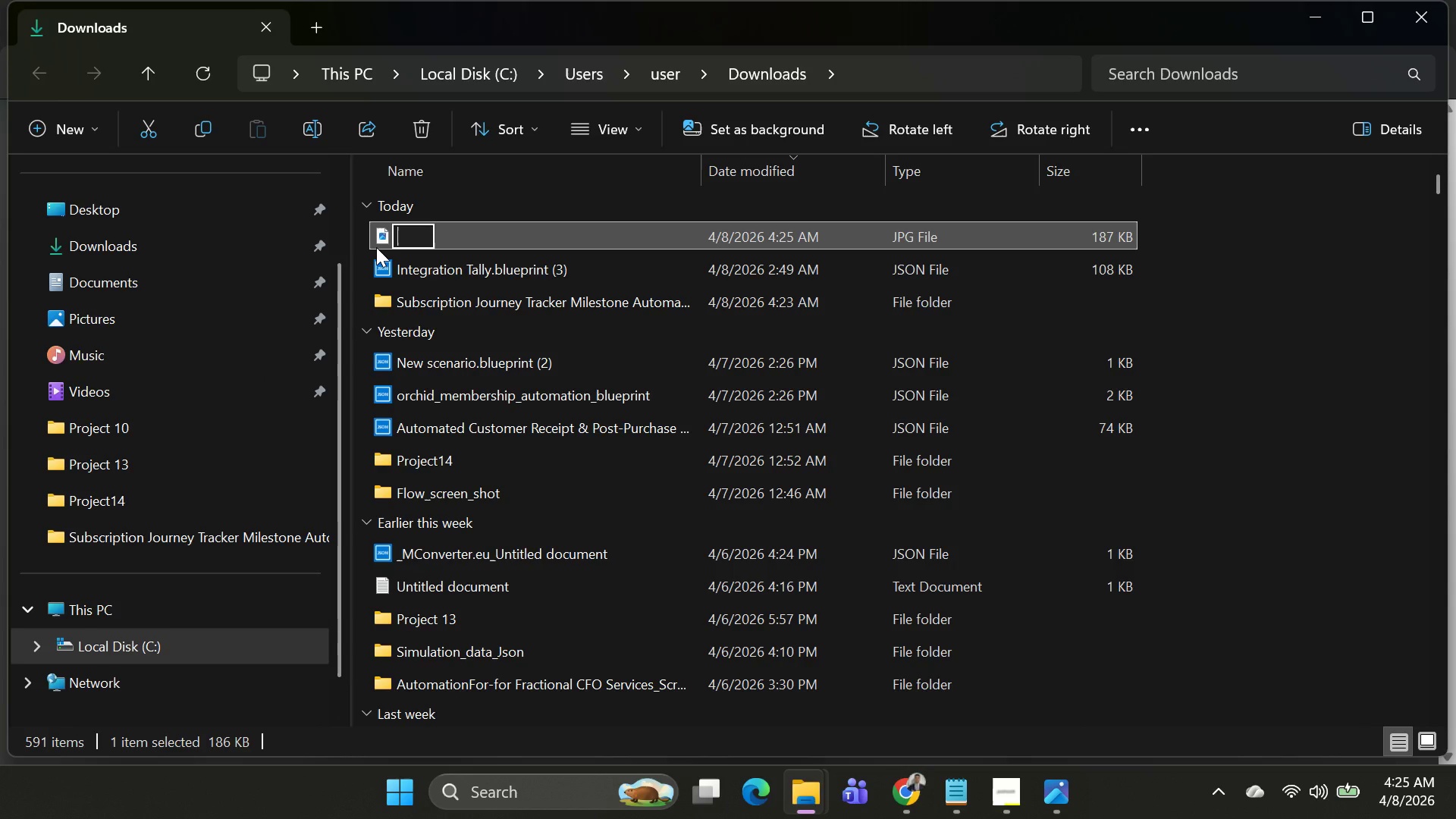 
key(Backspace)
type(GoogleSheet_Pru)
key(Backspace)
type(oductionMasterList)
 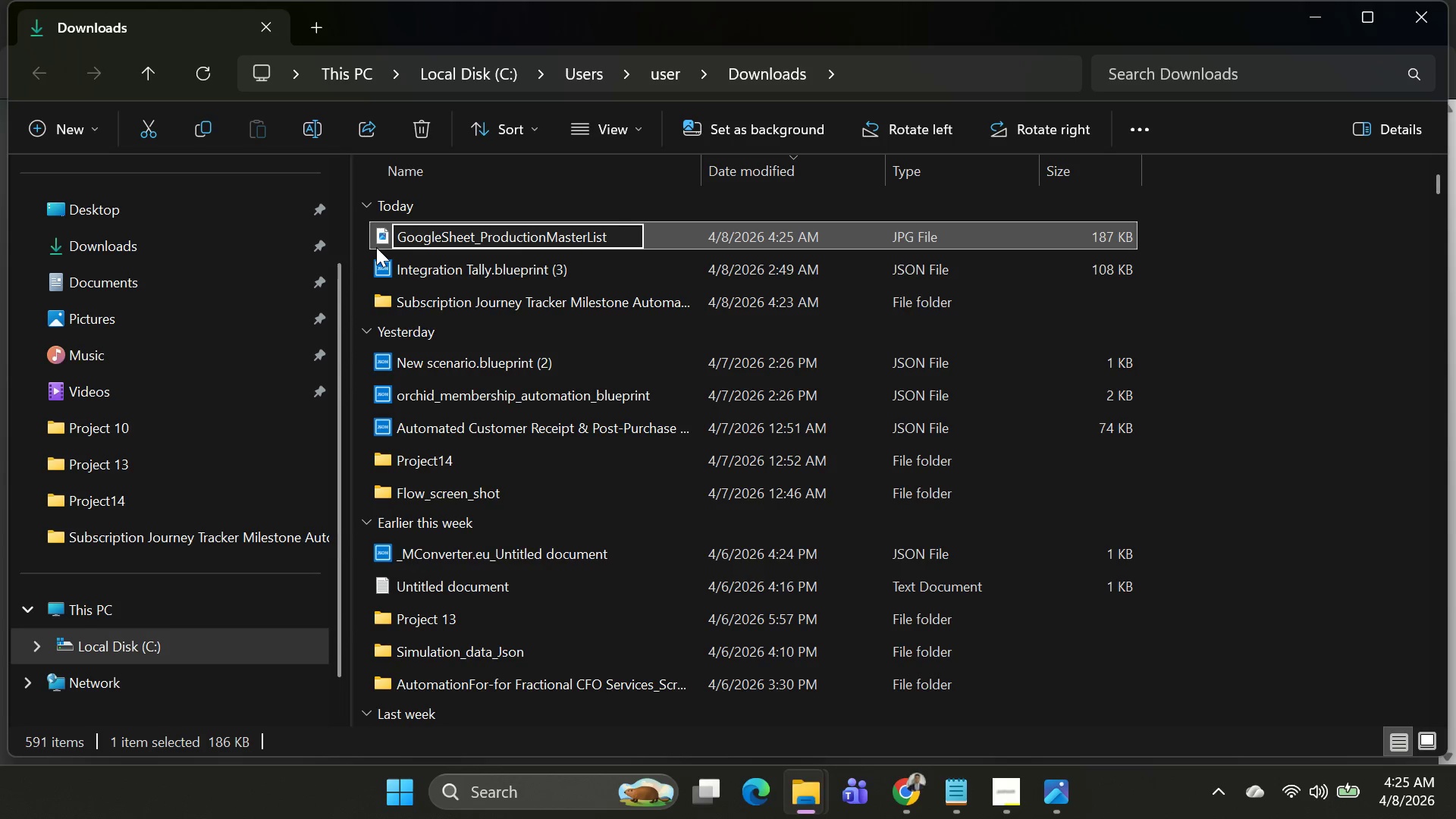 
wait(5.53)
 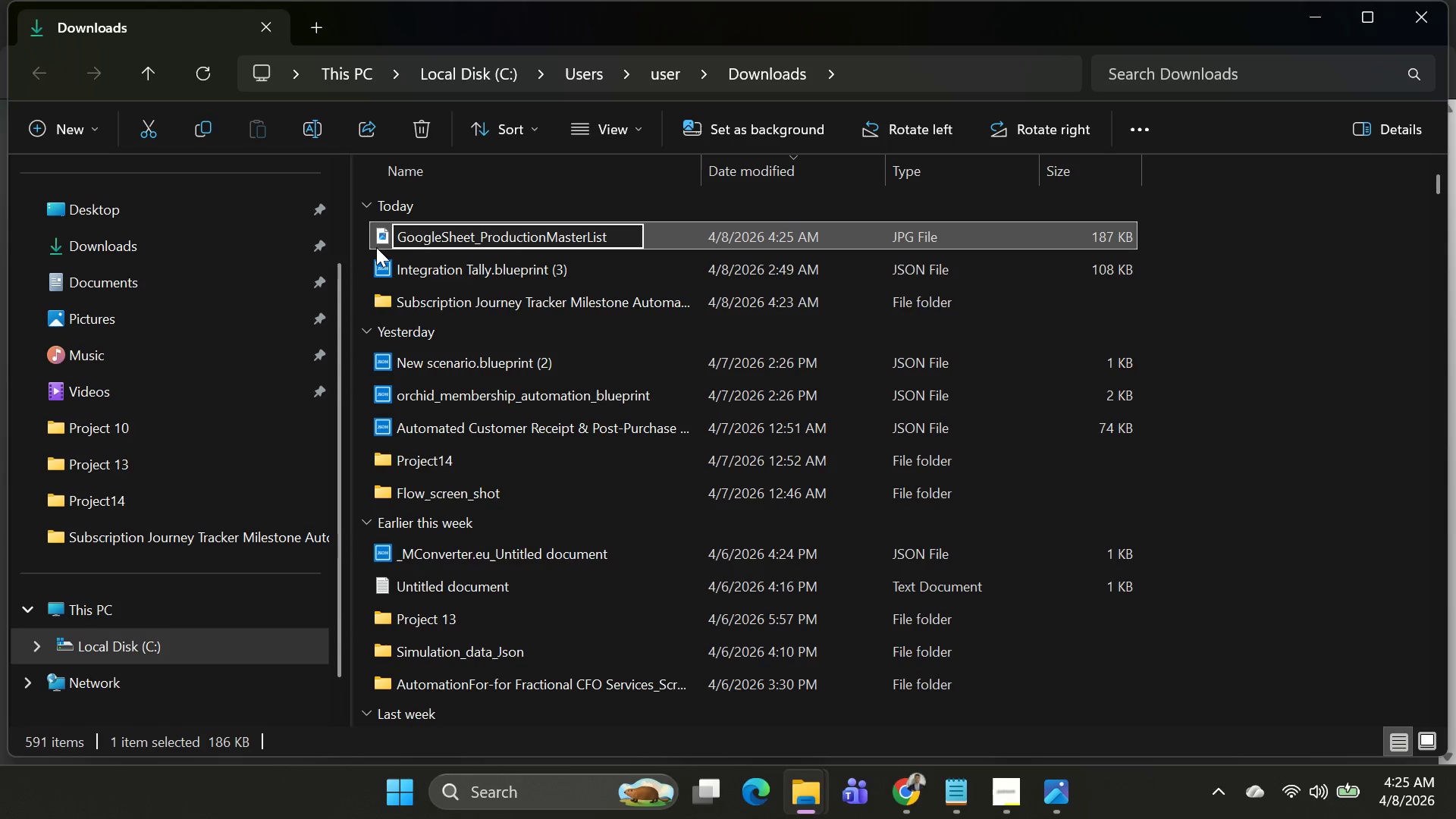 
hold_key(key=ShiftLeft, duration=1.45)
 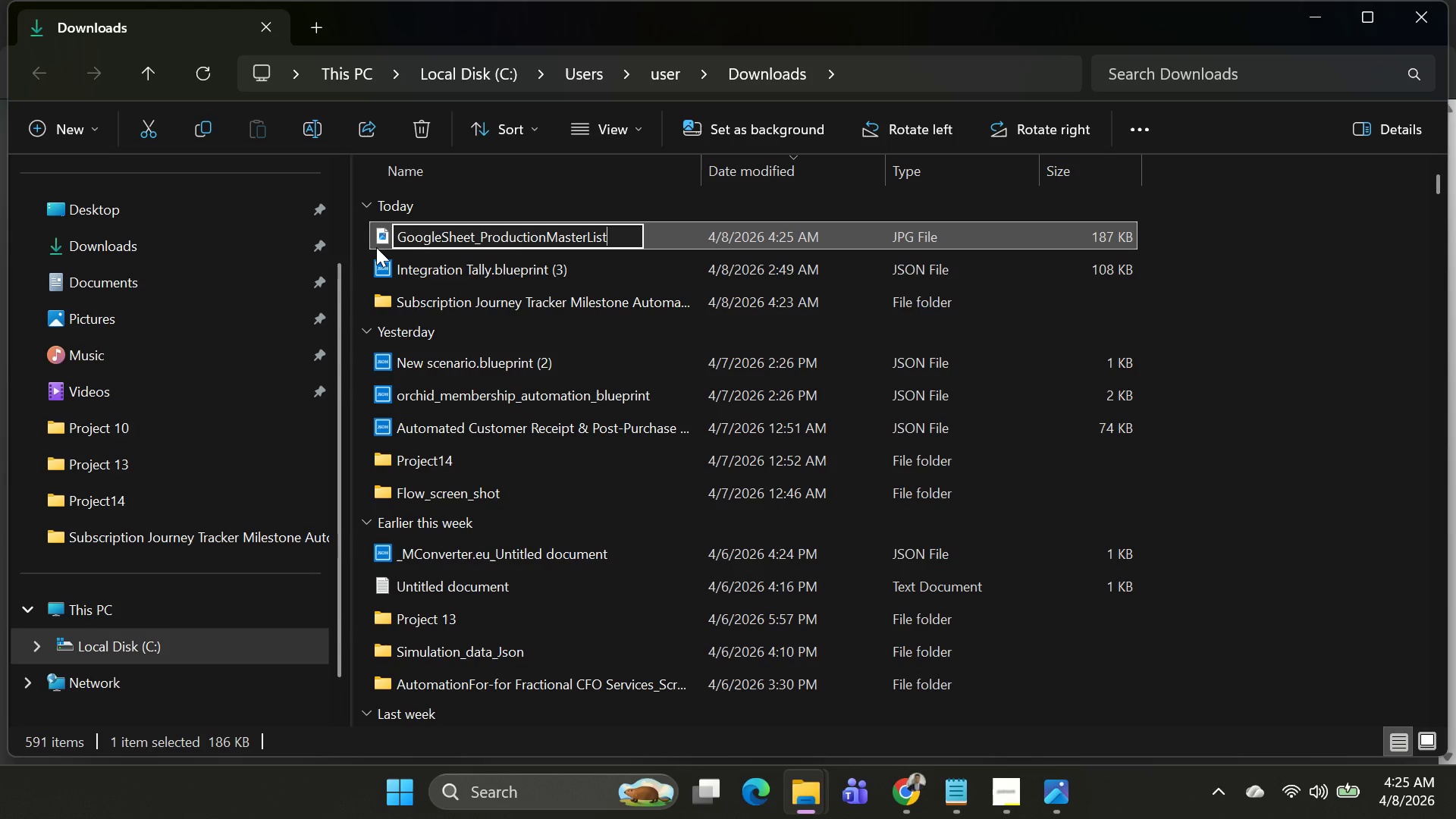 
type(Sampla)
key(Backspace)
type(eData.Screenshot)
 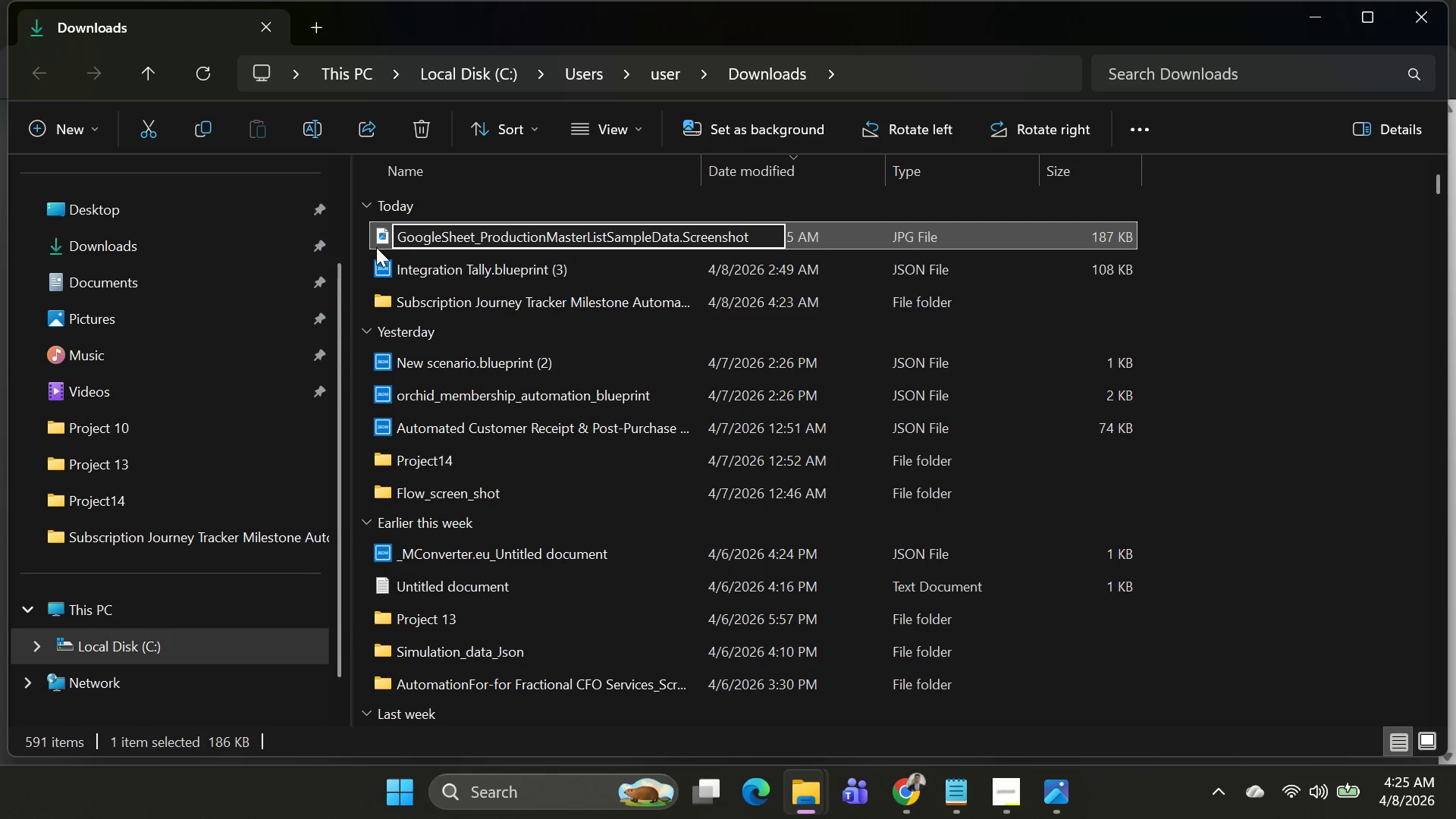 
key(Enter)
 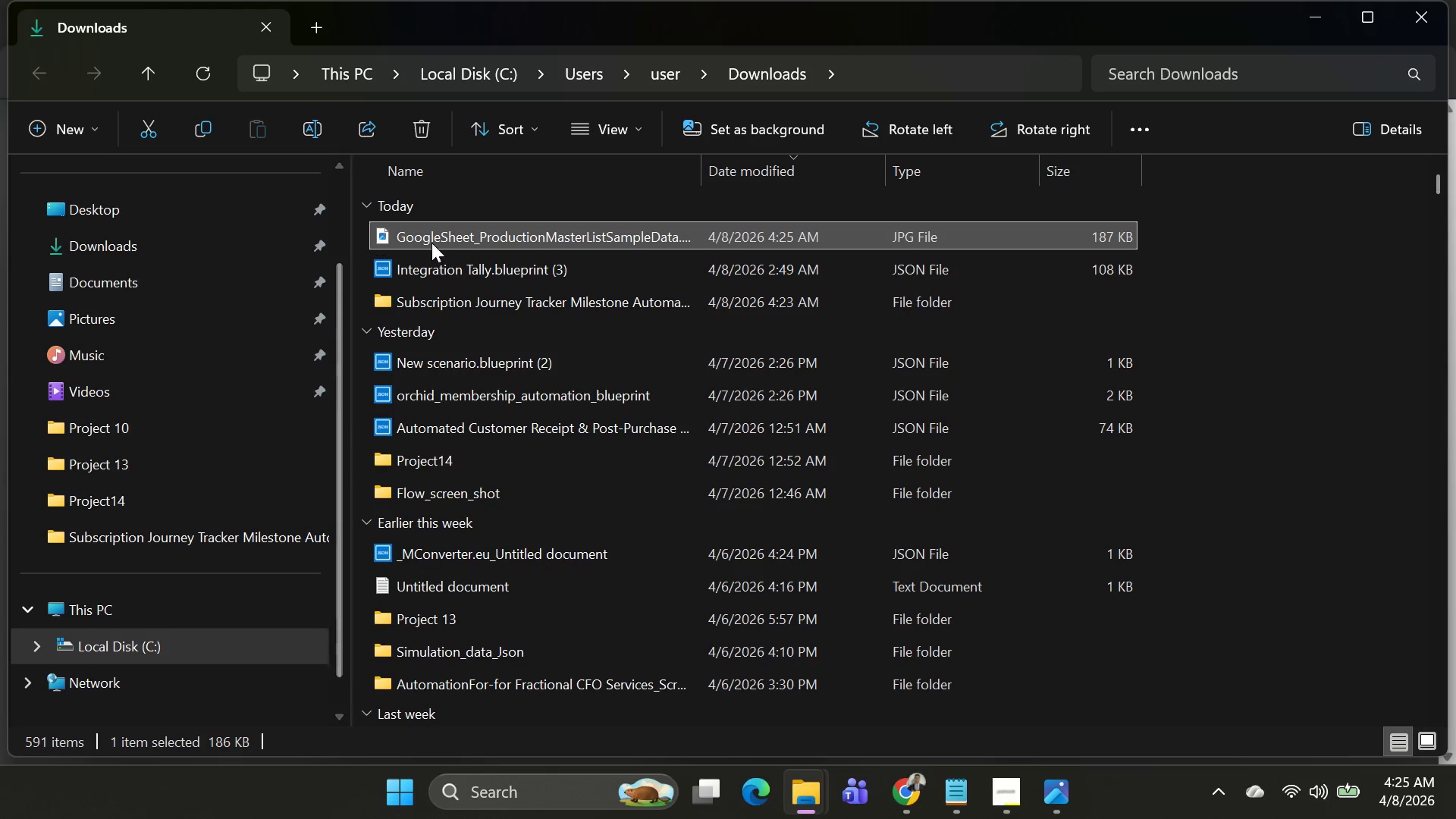 
right_click([455, 226])
 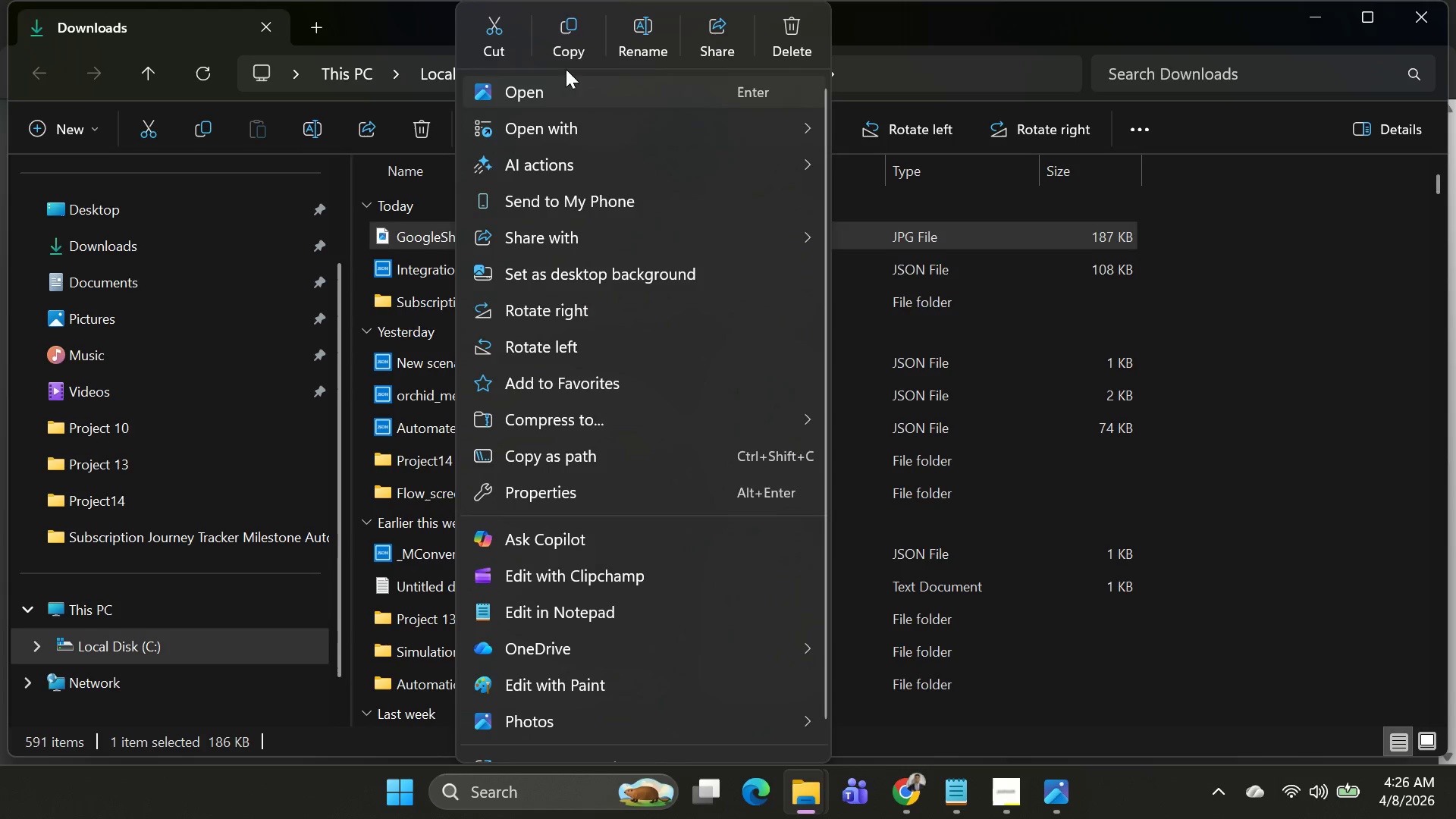 
left_click([490, 49])
 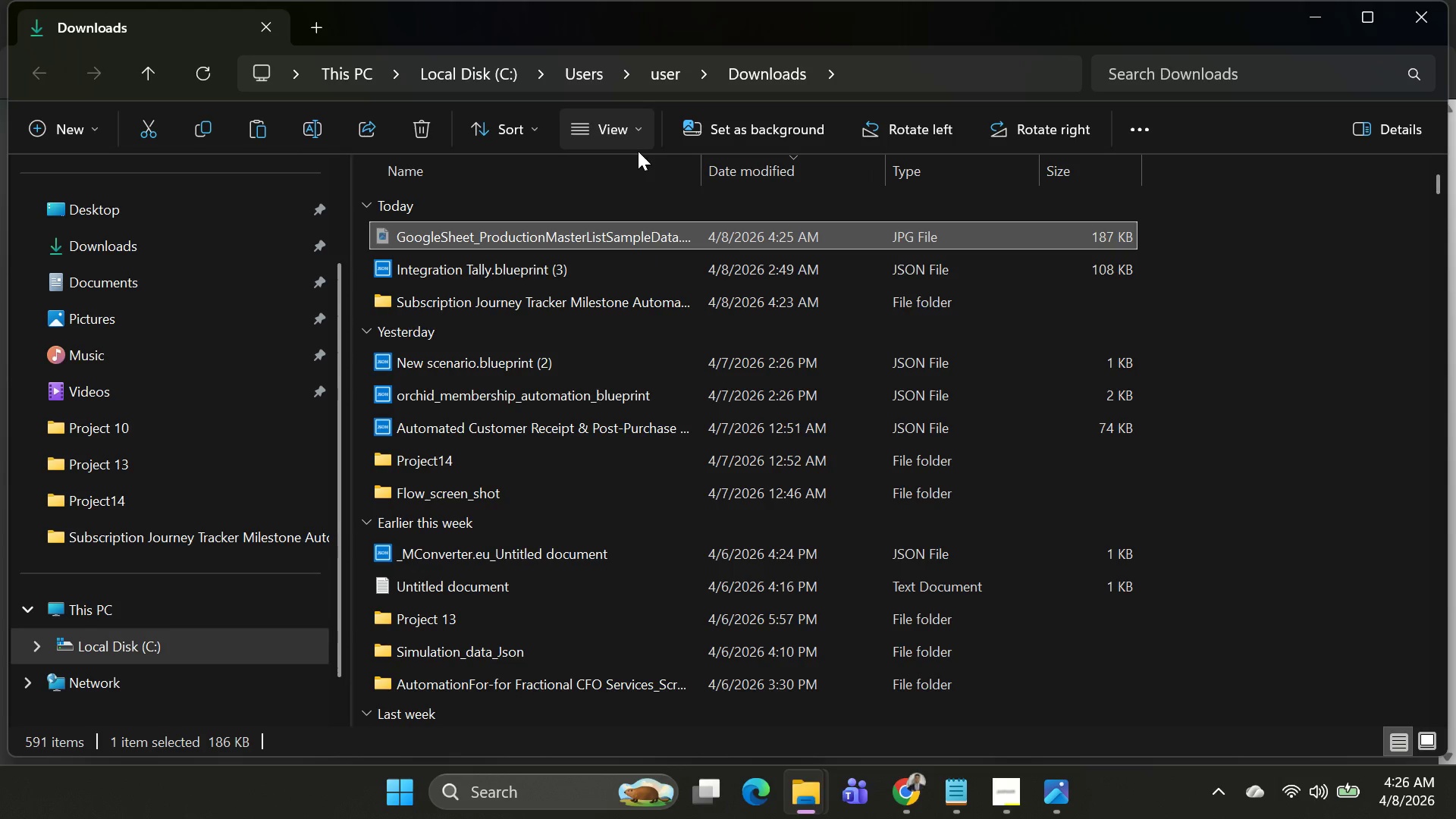 
key(Alt+AltLeft)
 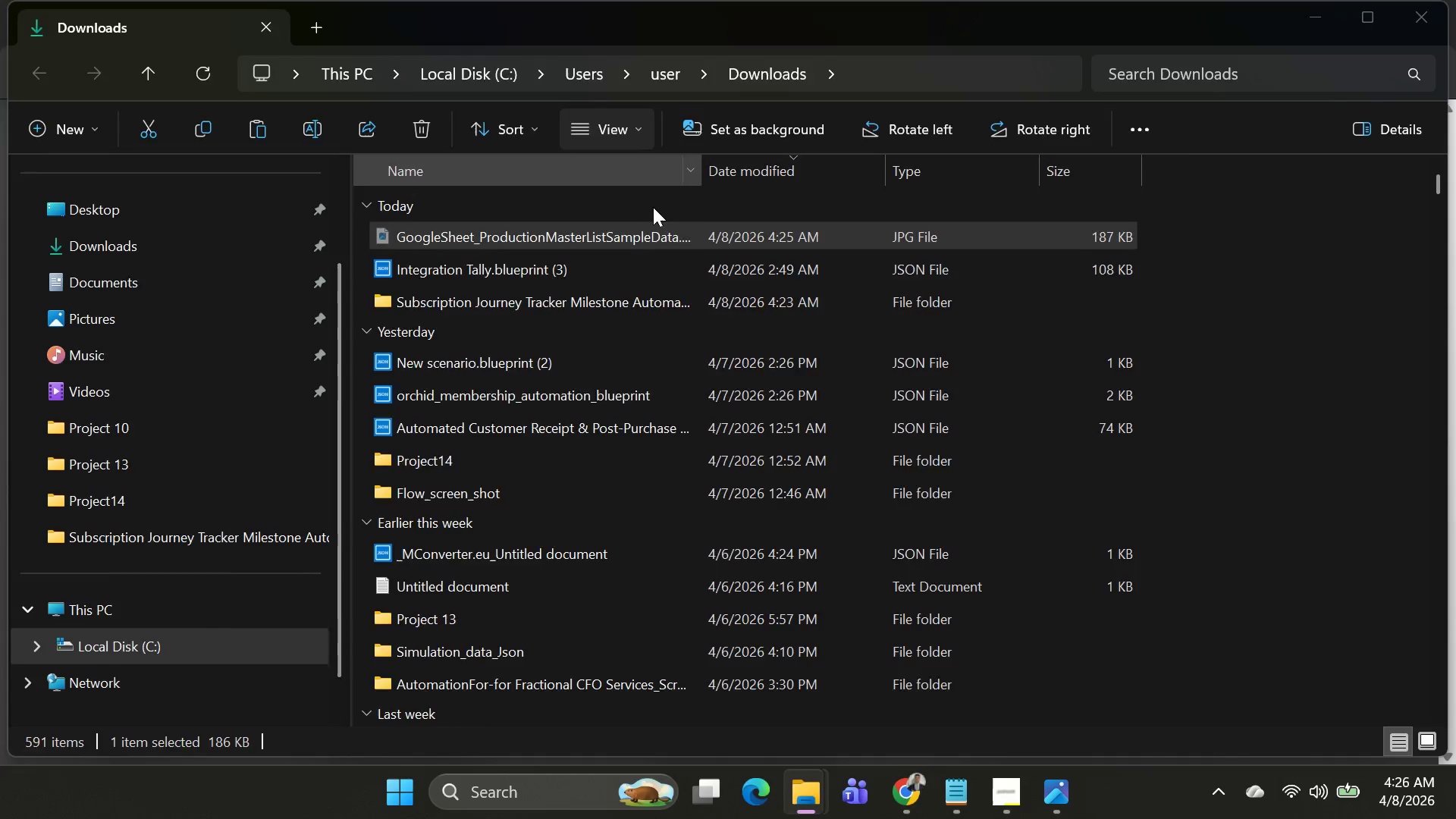 
key(Alt+Tab)
 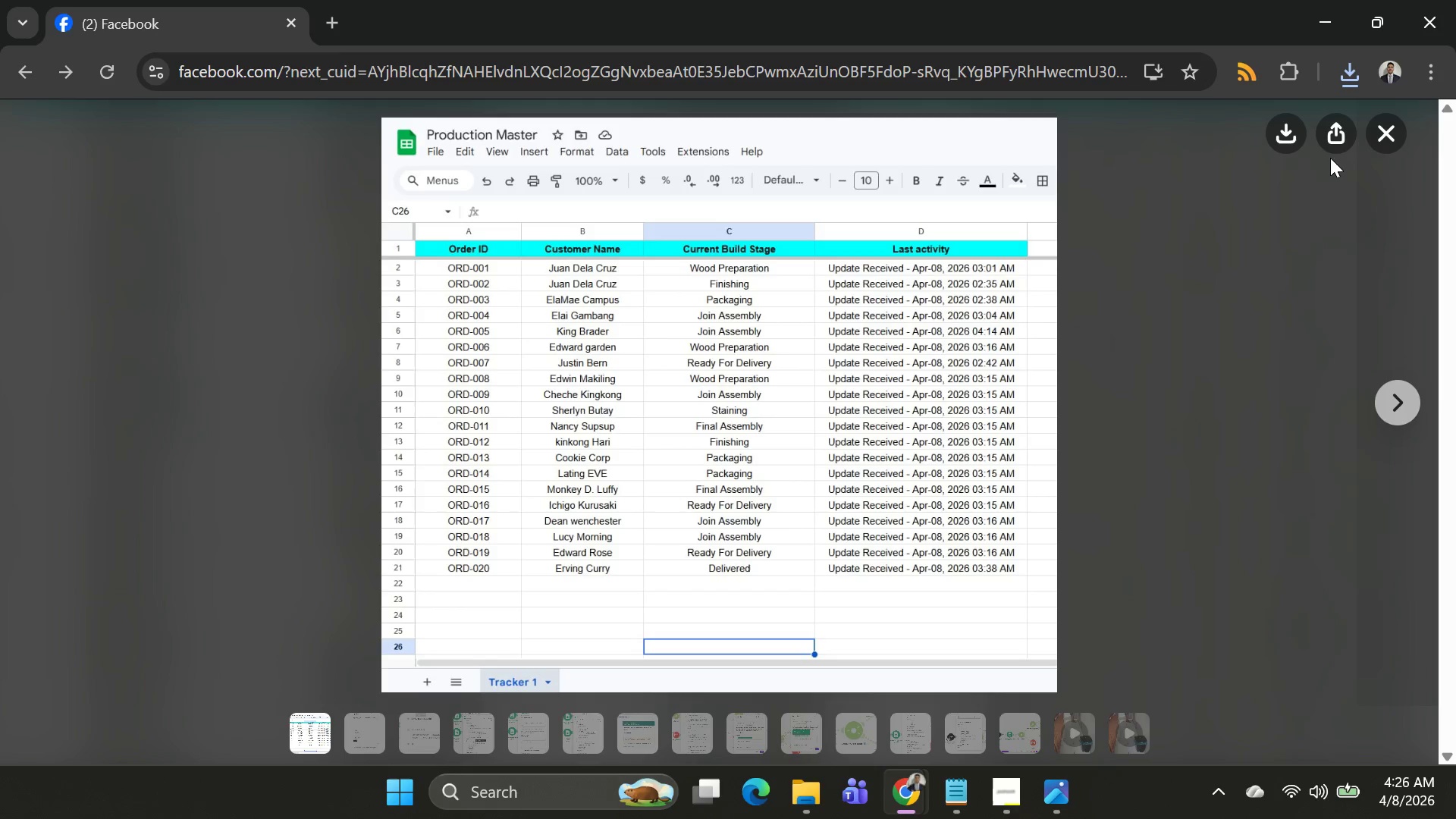 
left_click([1380, 132])
 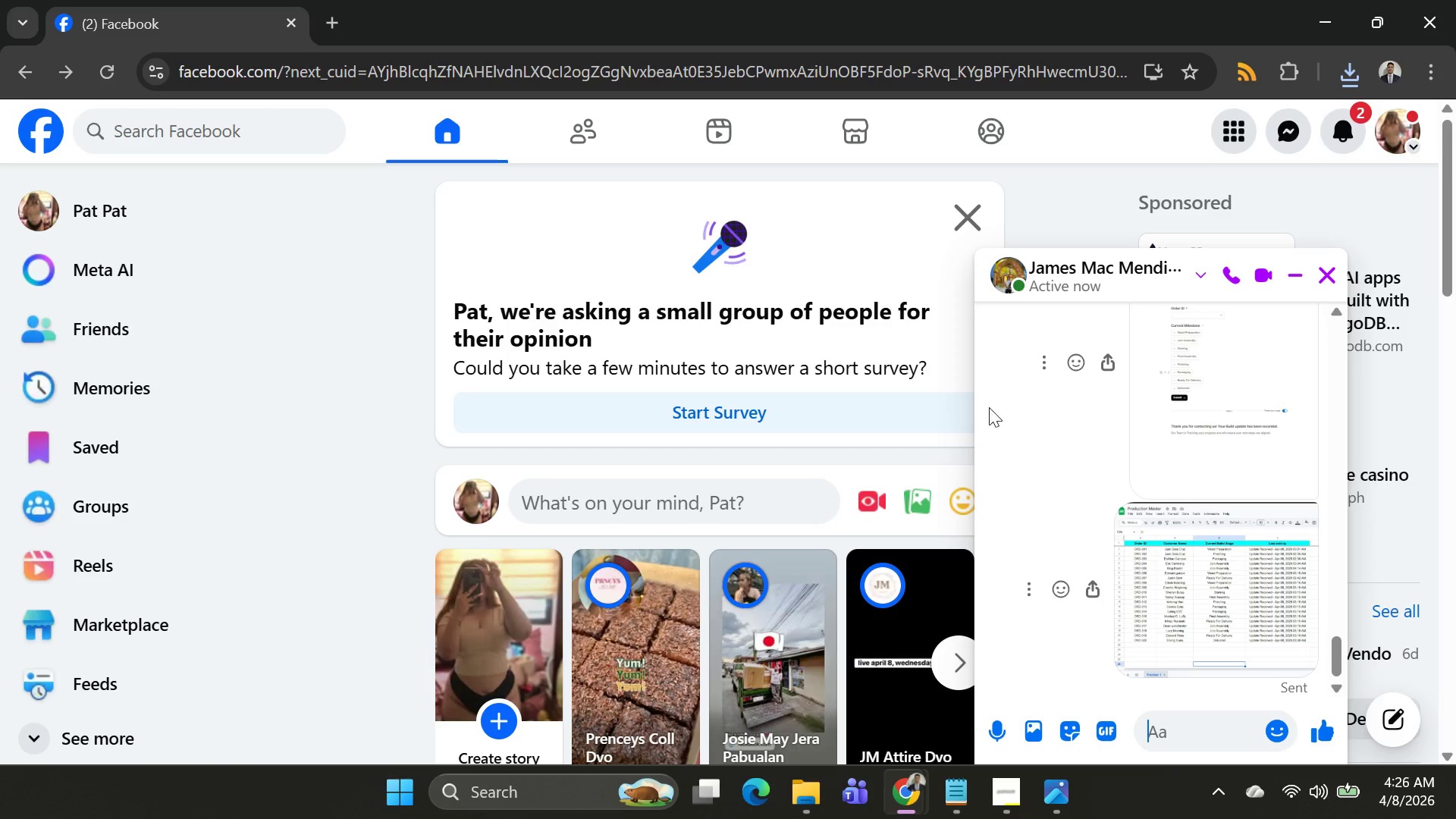 
key(Alt+Tab)
 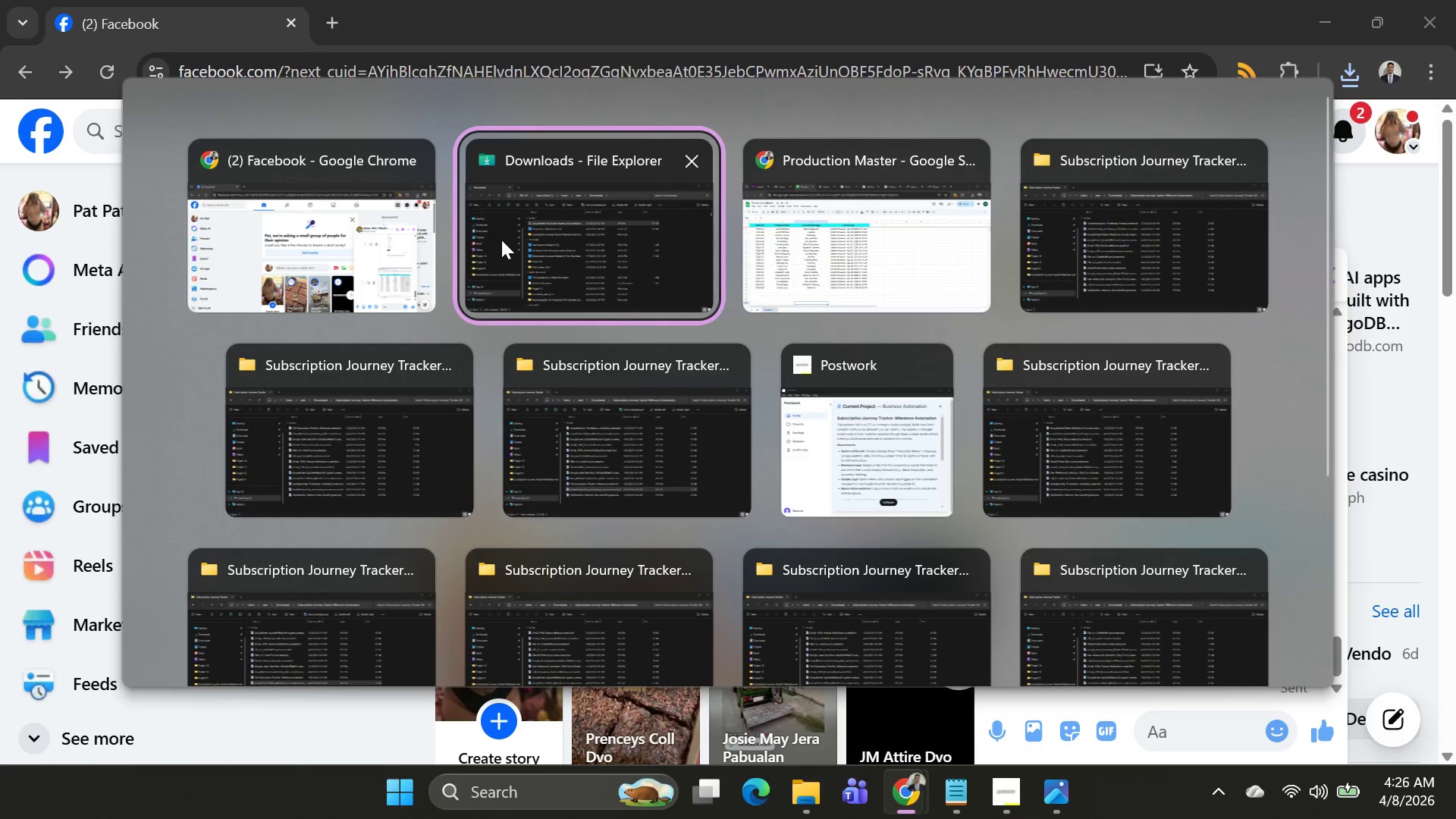 
left_click([504, 243])
 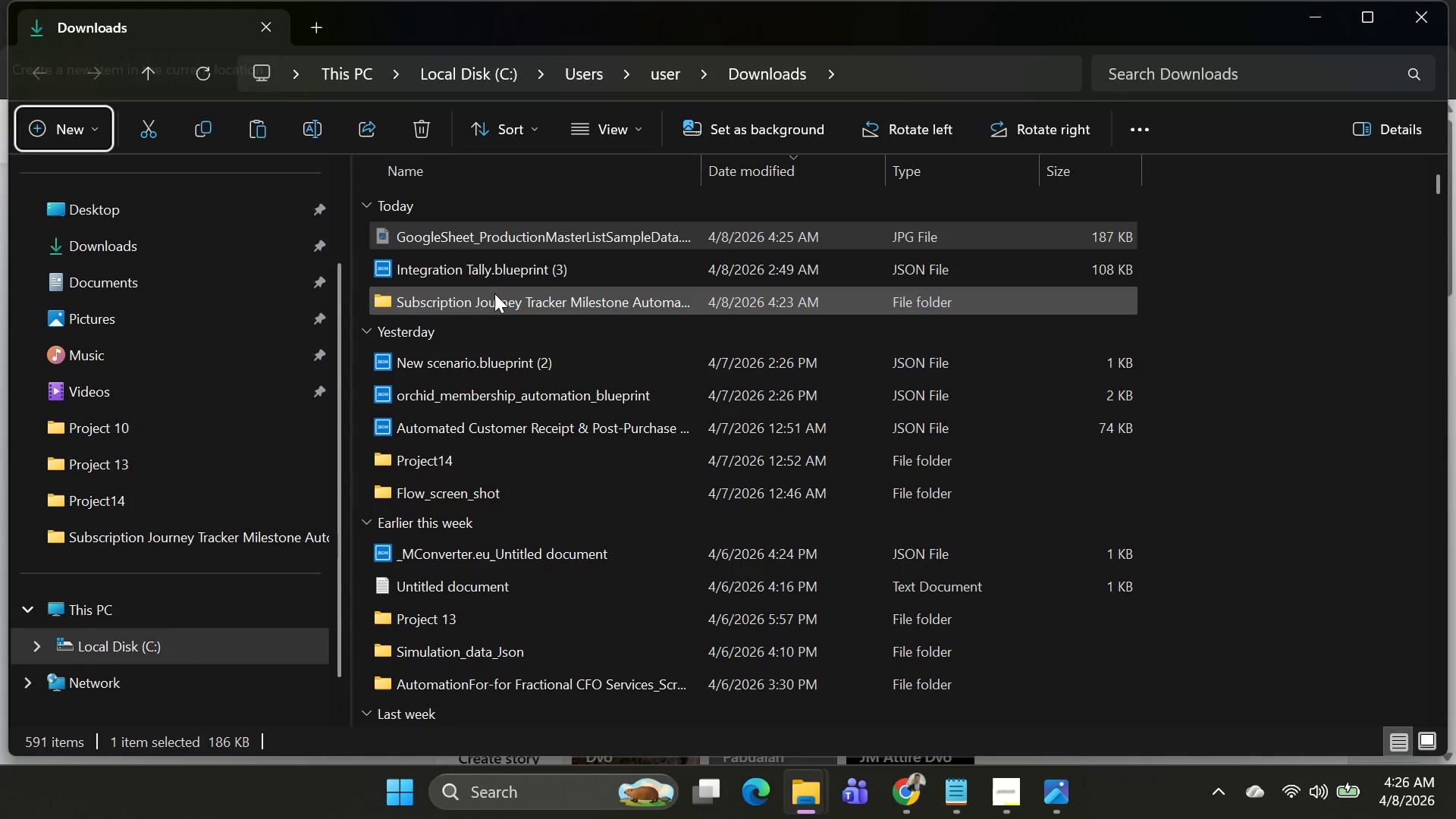 
double_click([494, 293])
 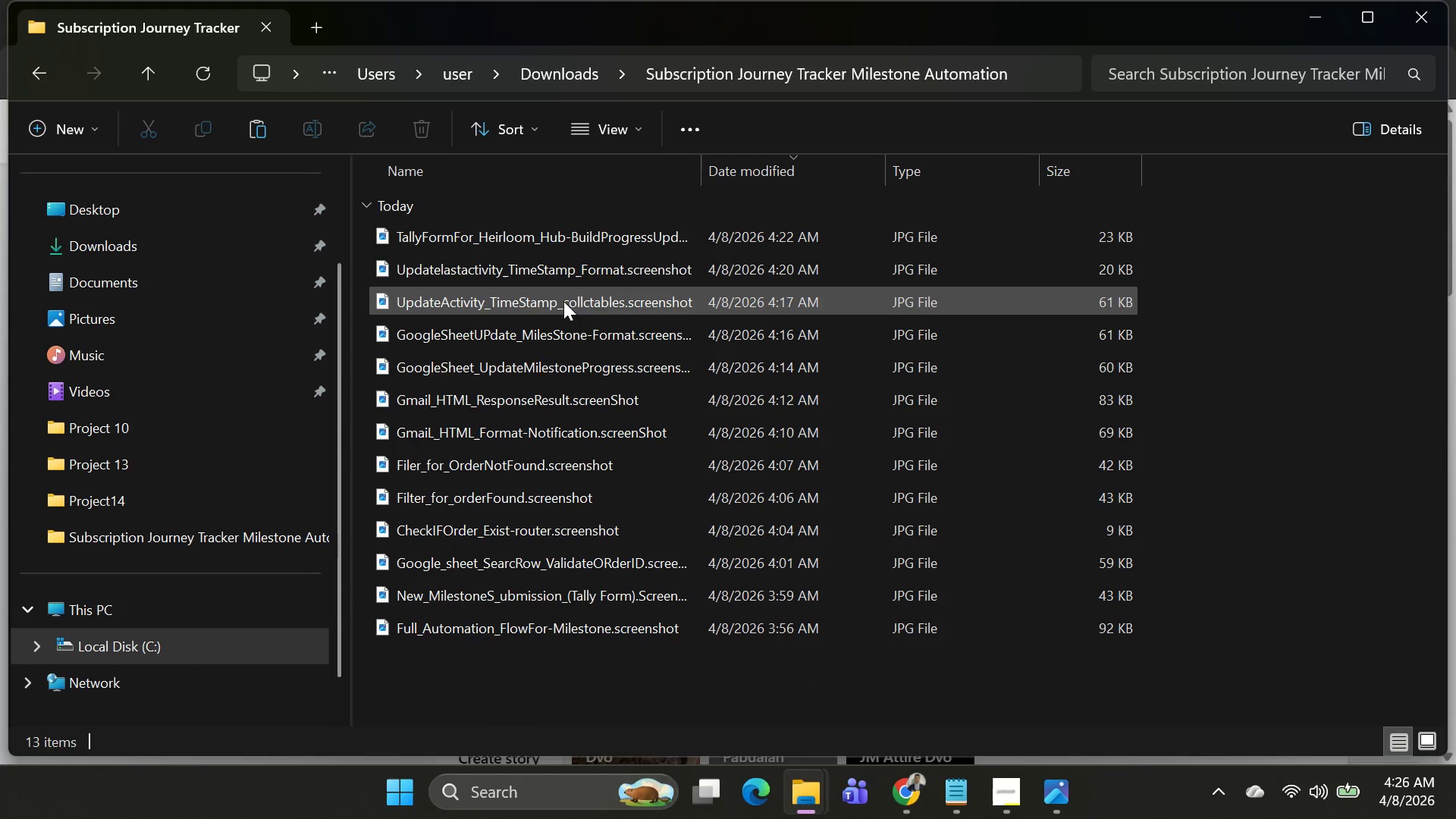 
key(Control+V)
 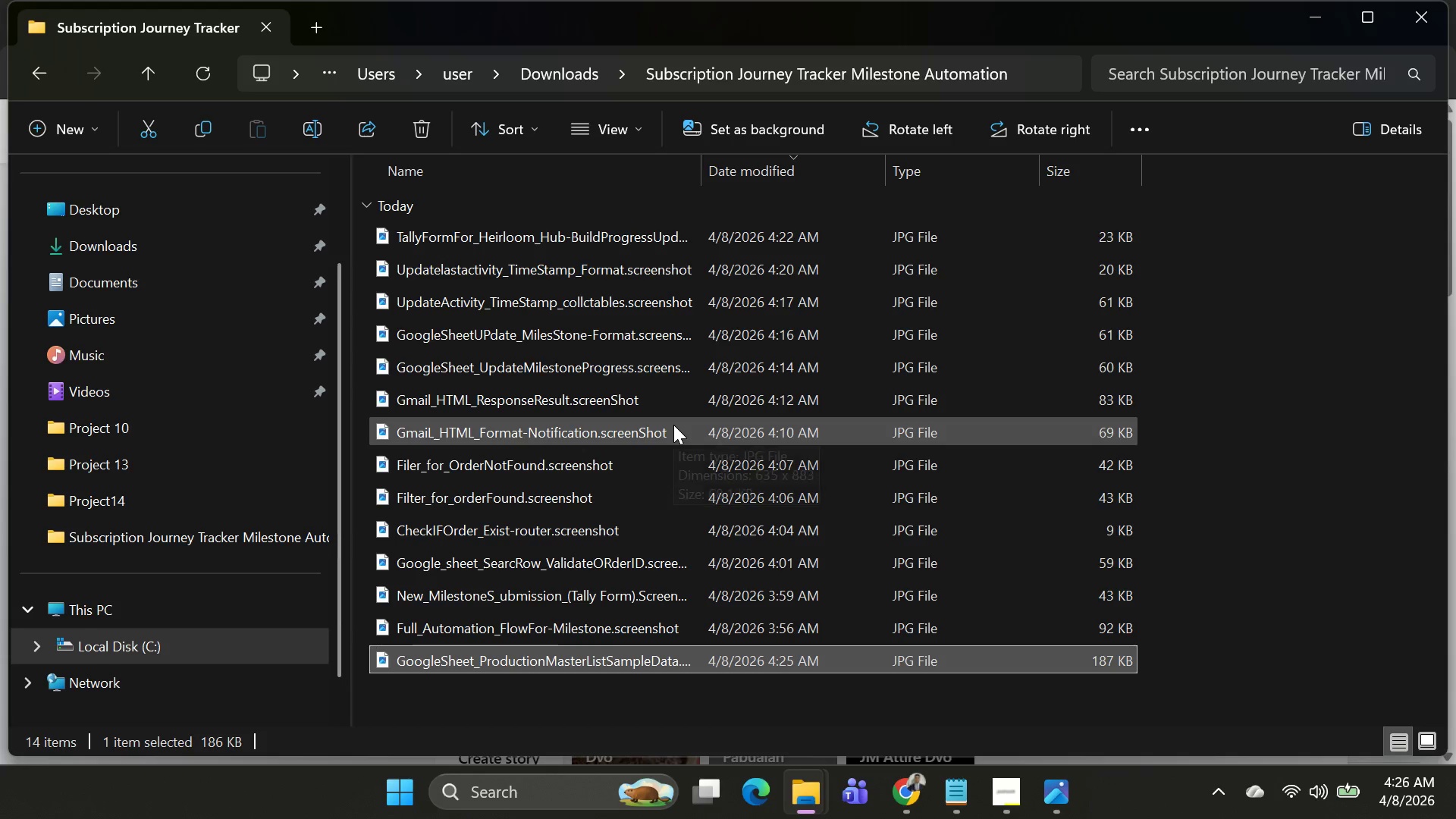 
key(Enter)
 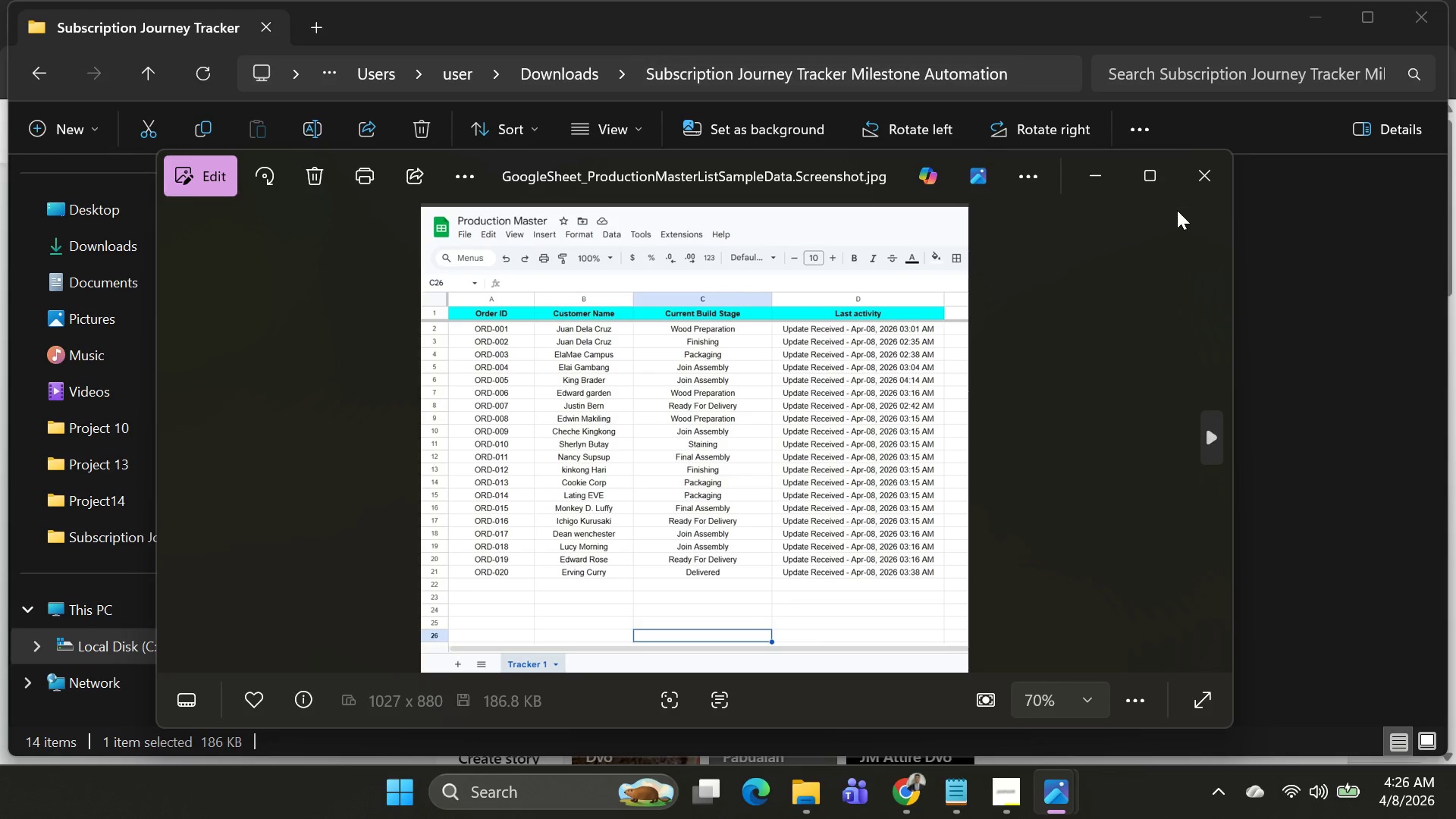 
left_click([1213, 178])
 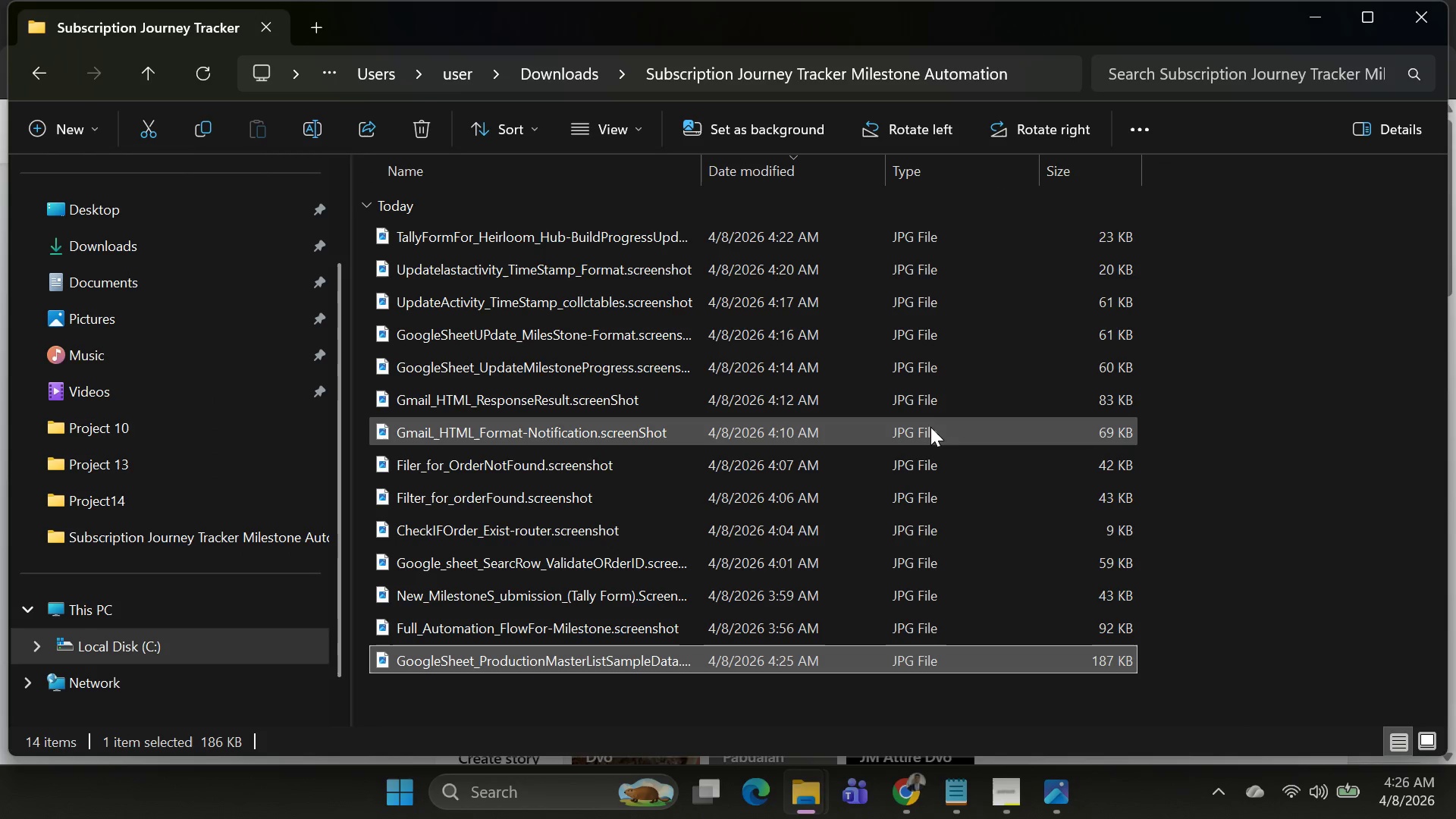 
scroll: coordinate [922, 429], scroll_direction: up, amount: 1.0
 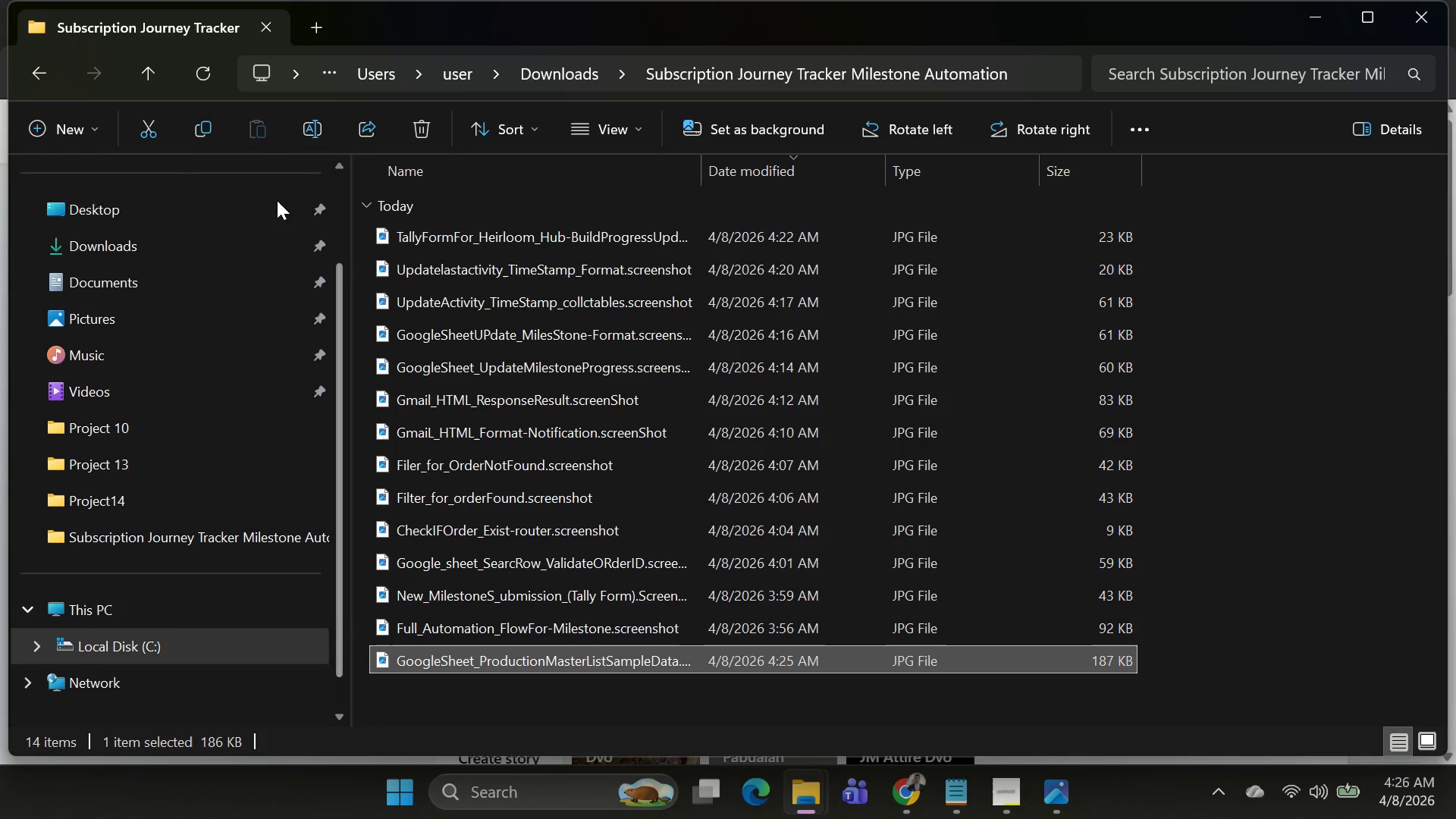 
left_click([51, 79])
 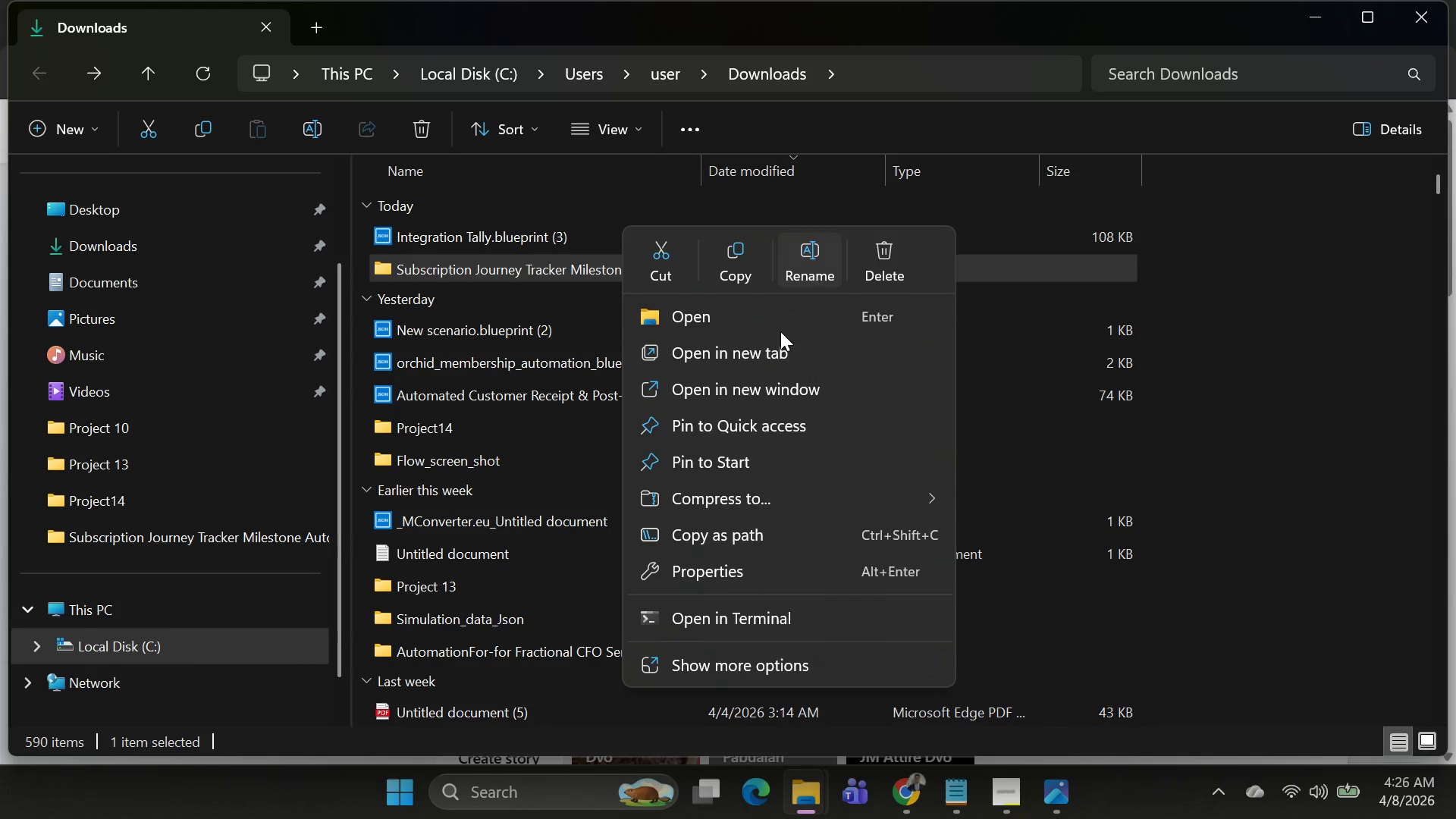 
wait(5.02)
 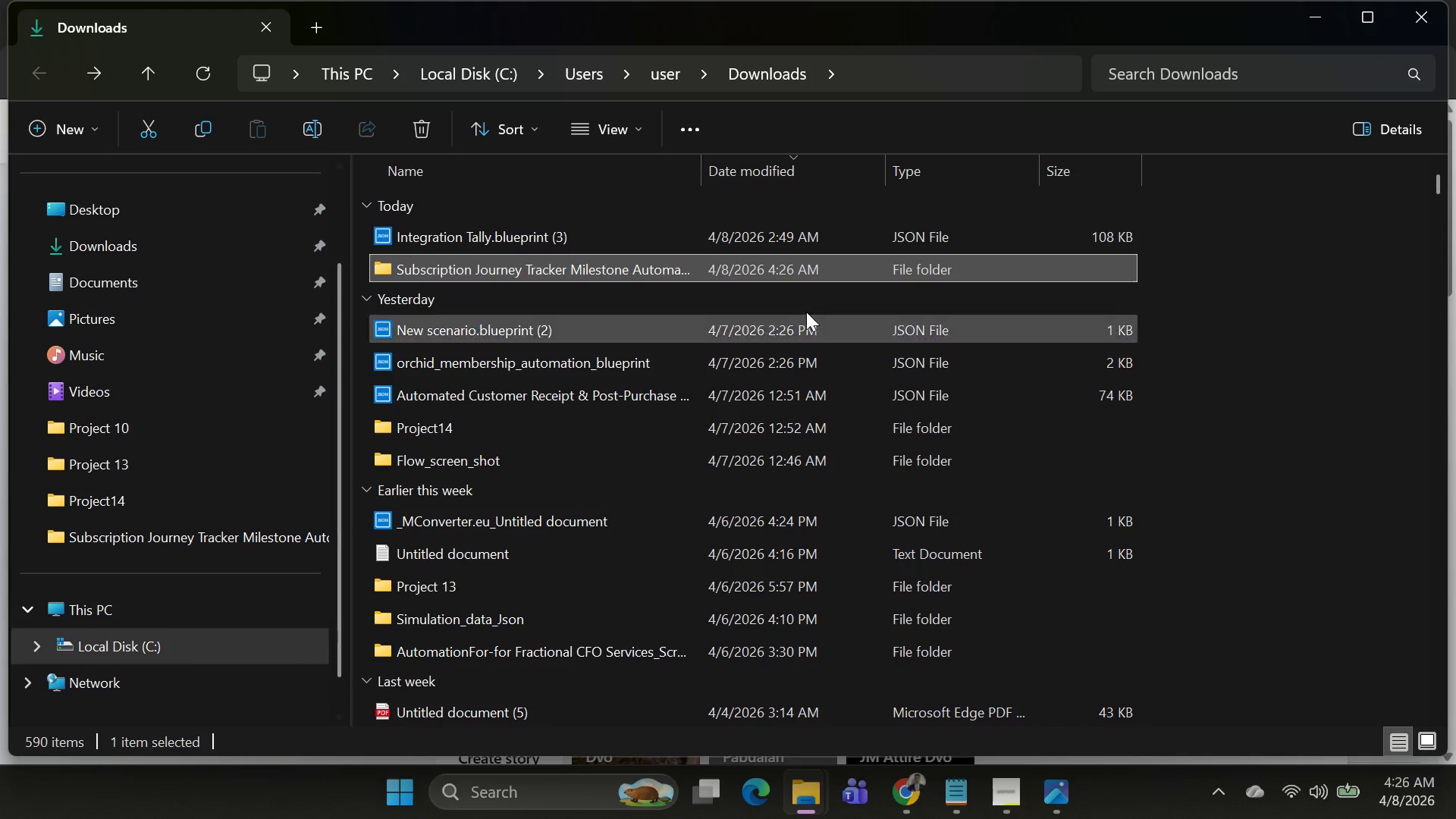 
left_click([717, 497])
 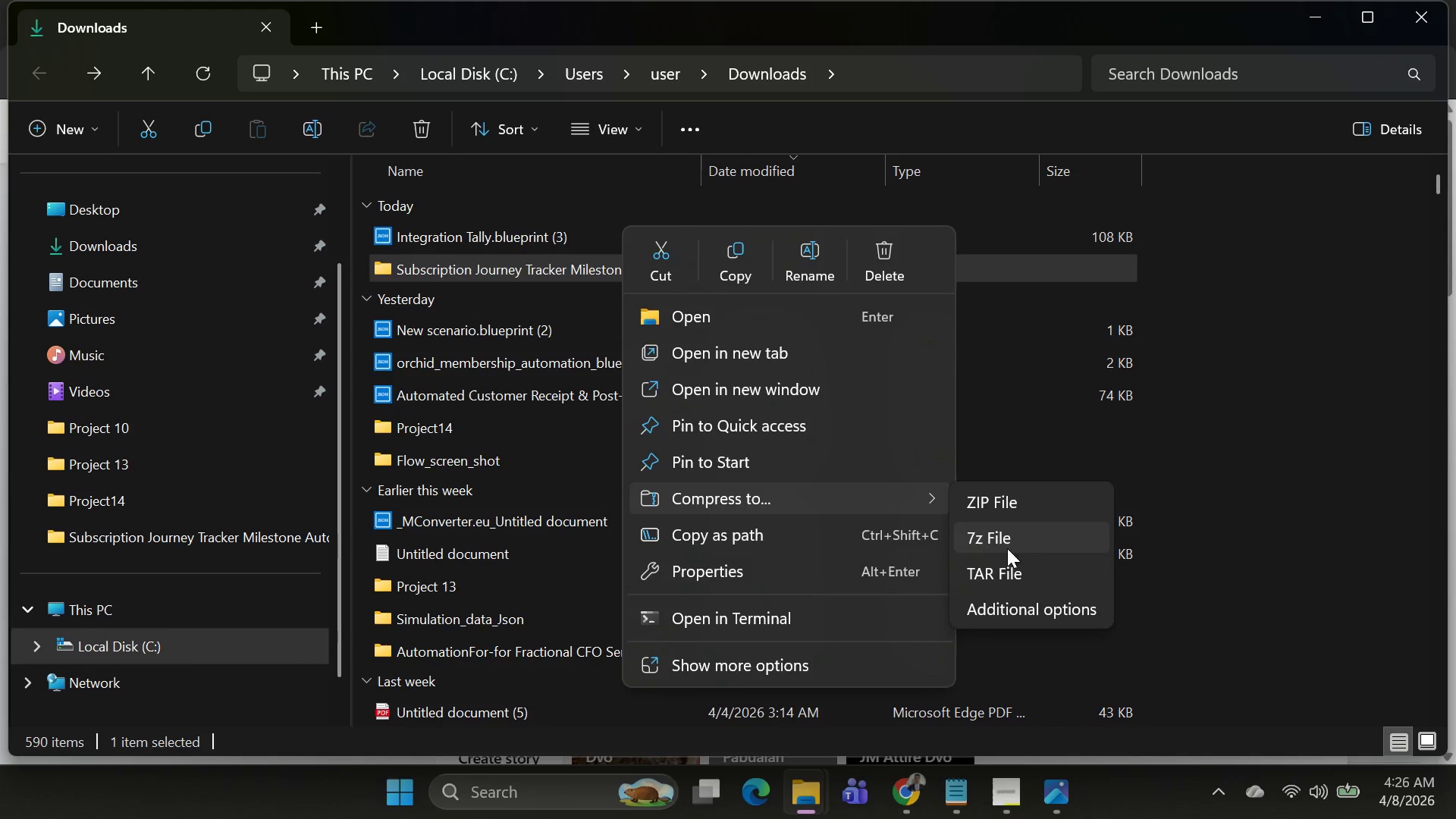 
left_click([1002, 513])
 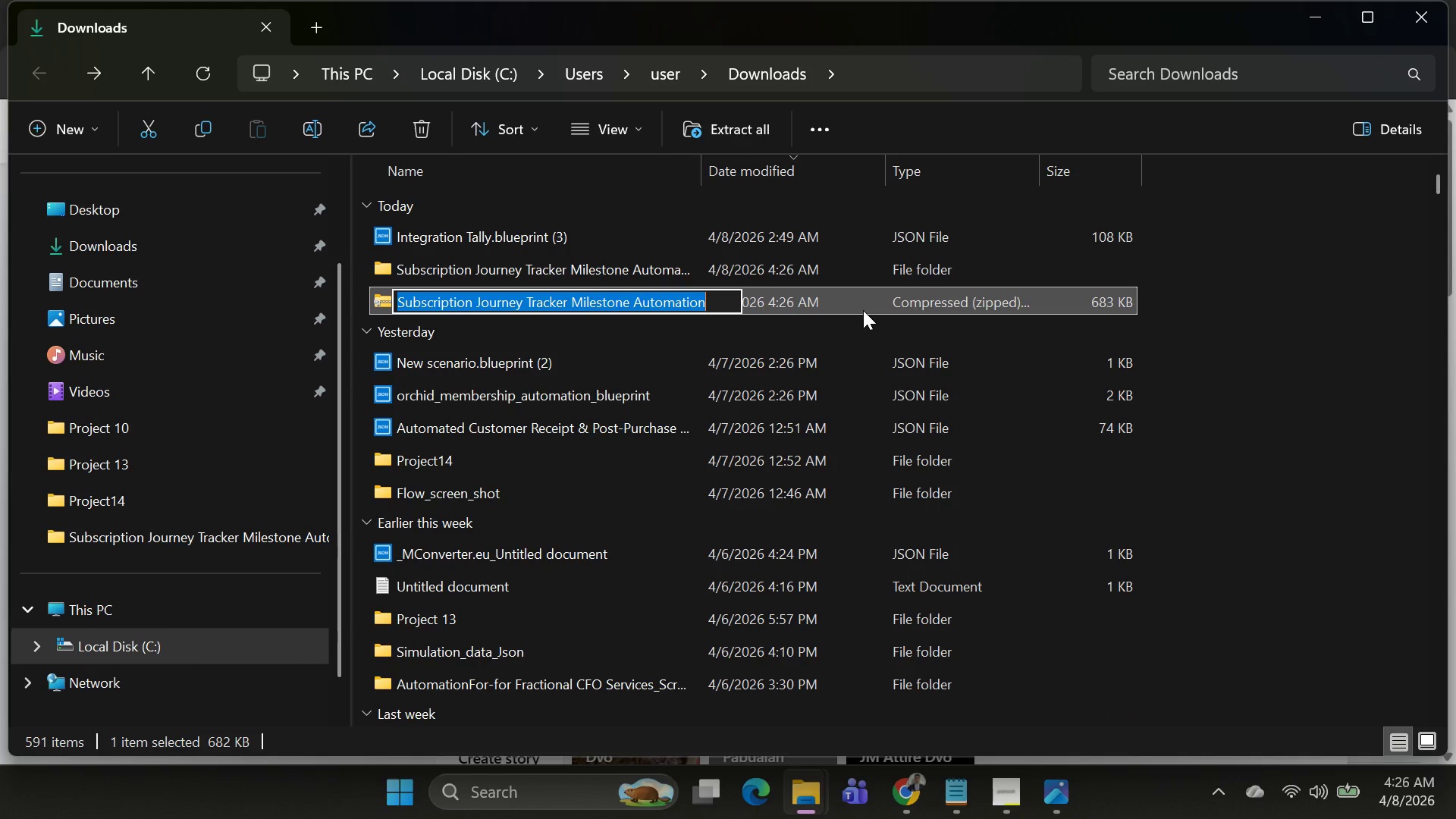 
key(Enter)
 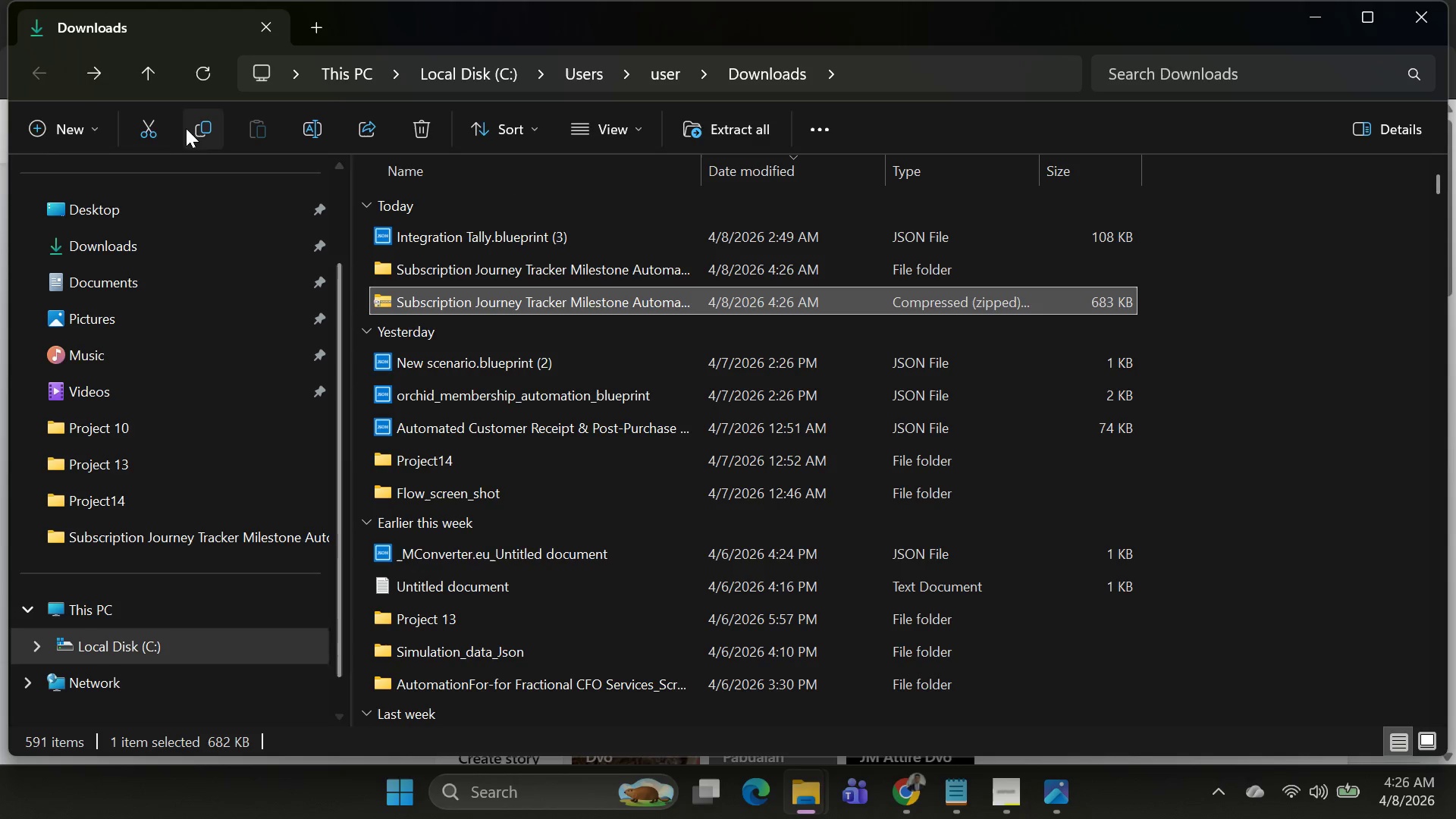 
left_click([76, 130])
 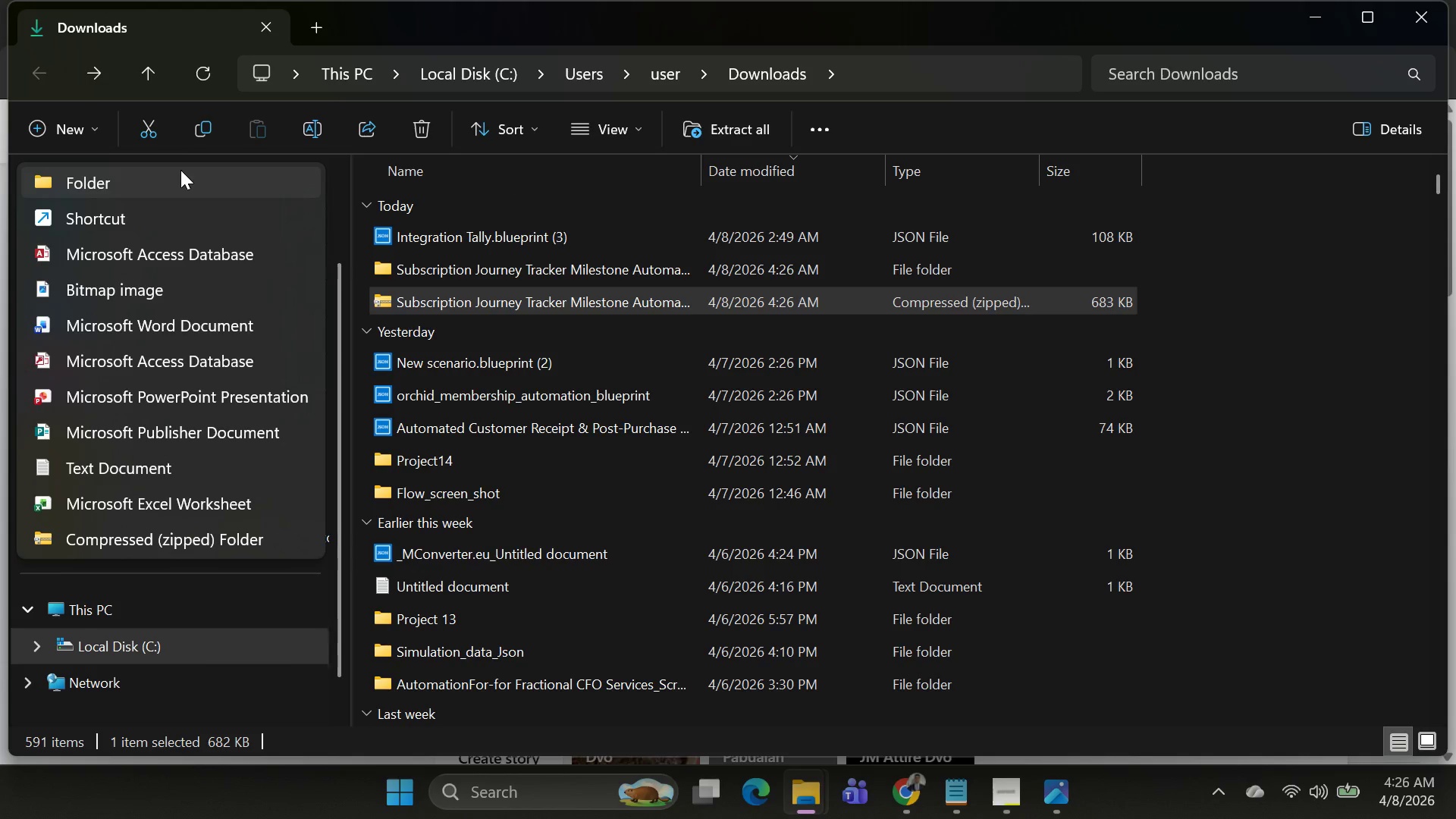 
left_click([184, 170])
 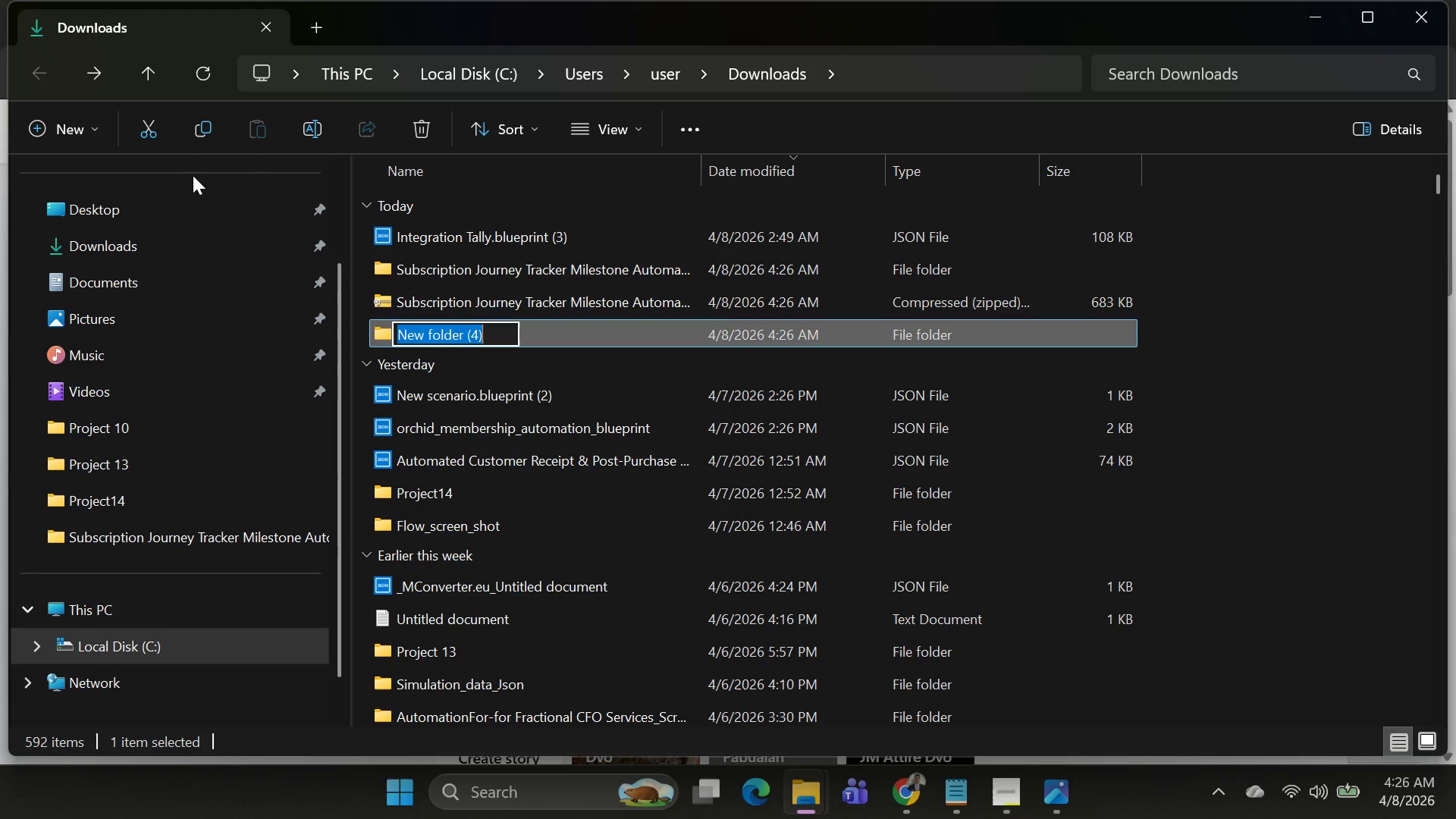 
key(Backspace)
type(Project15)
 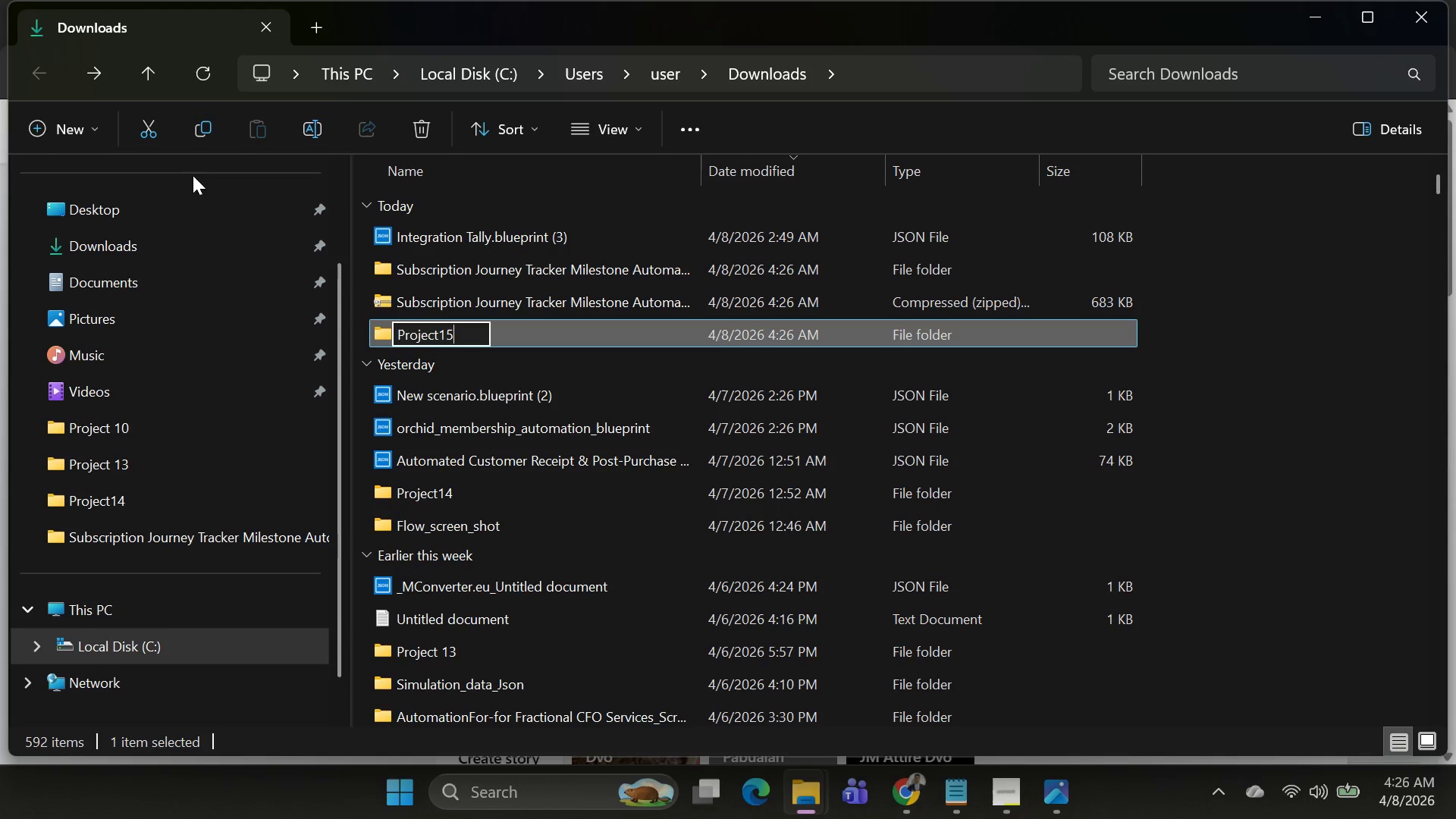 
key(ArrowLeft)
 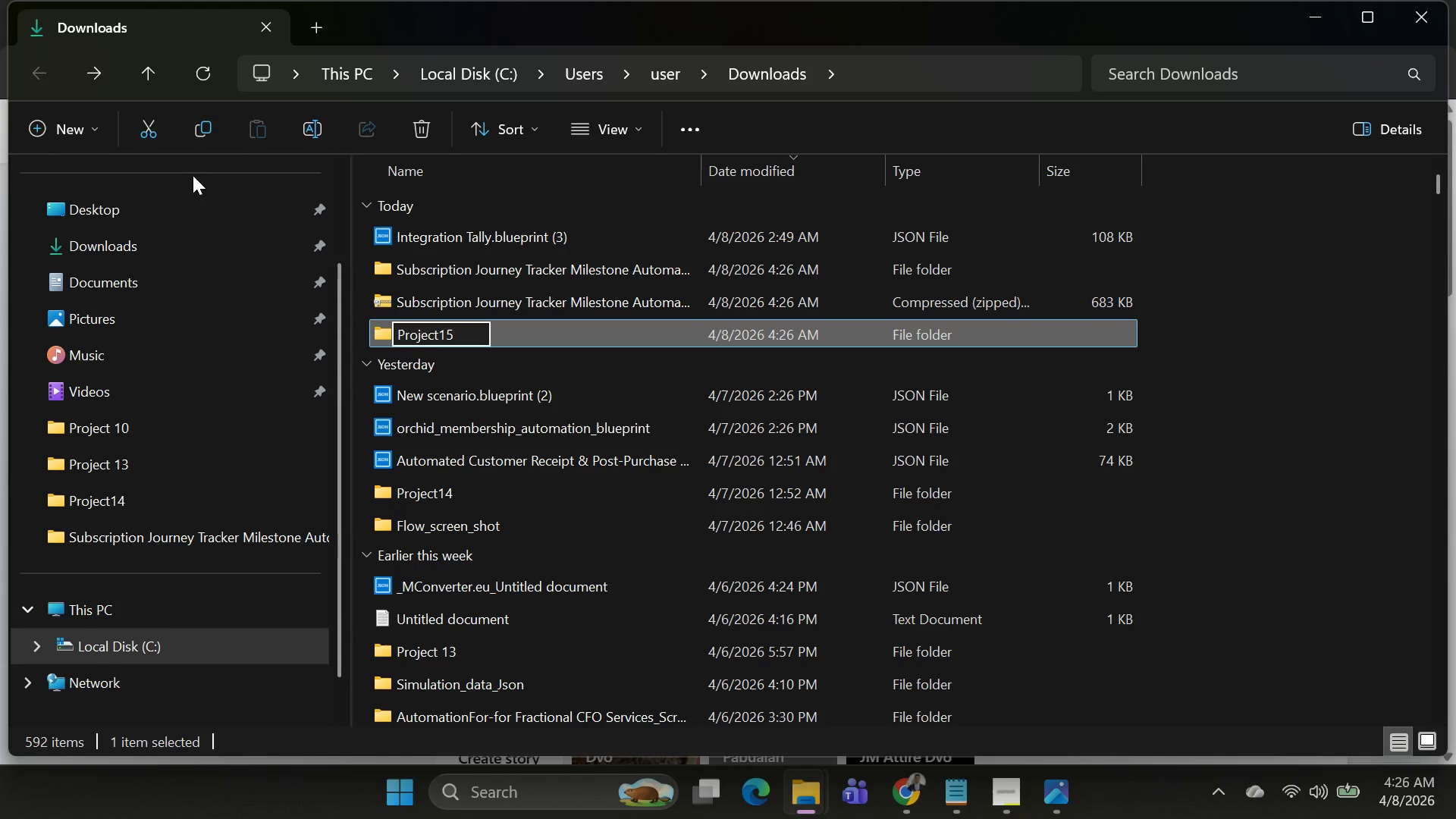 
key(ArrowLeft)
 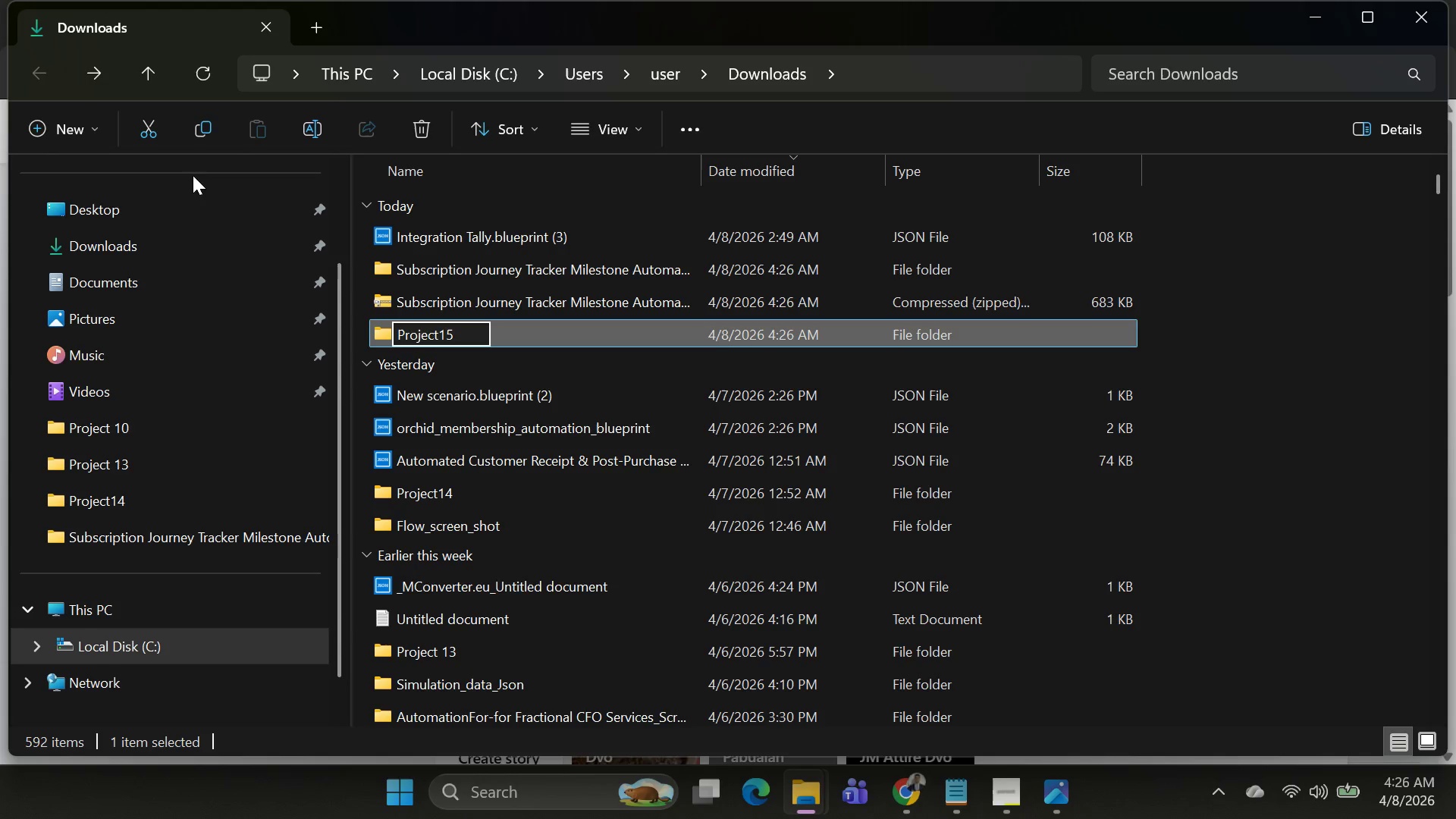 
key(Shift+ShiftRight)
 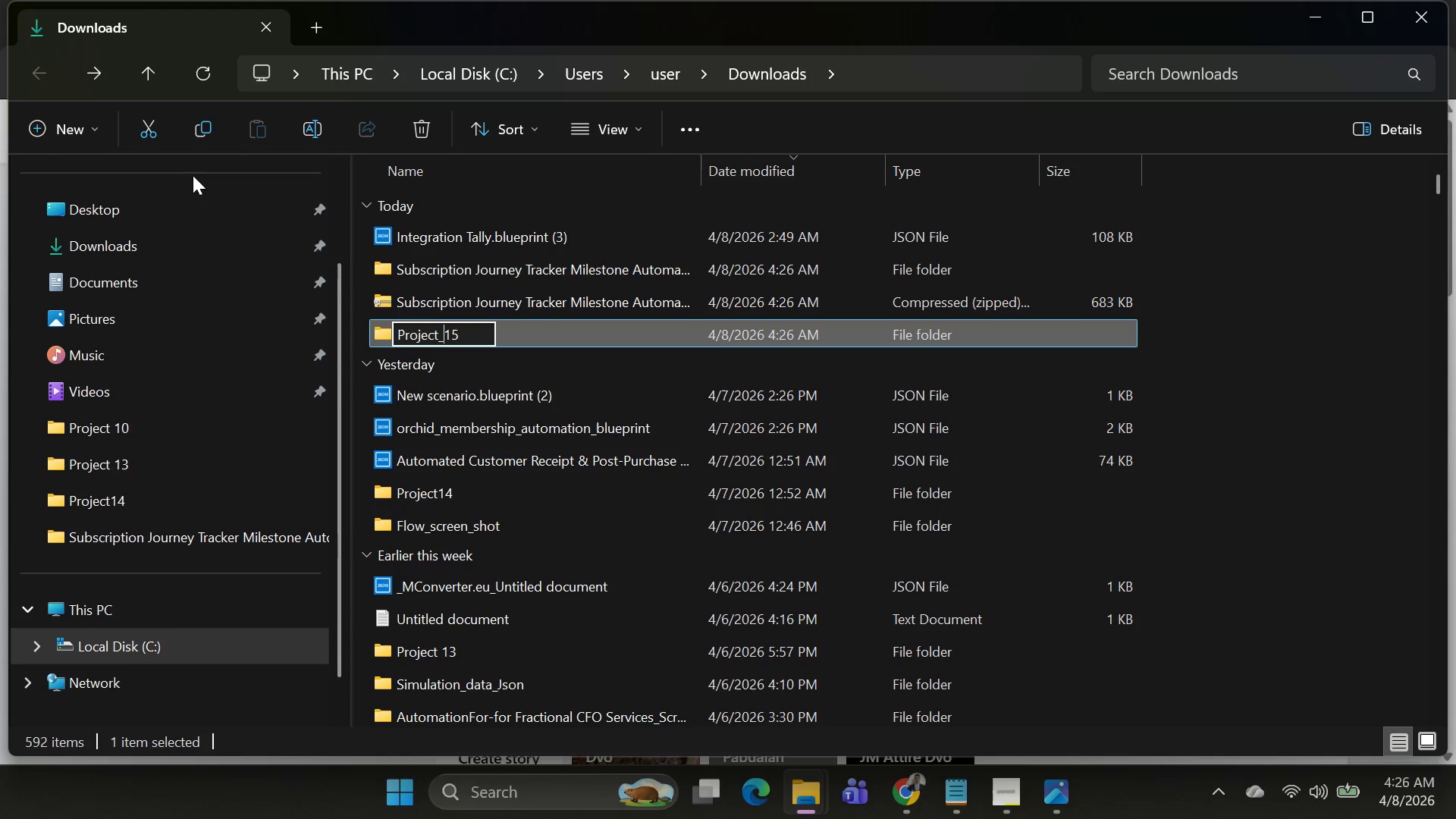 
key(Shift+Minus)
 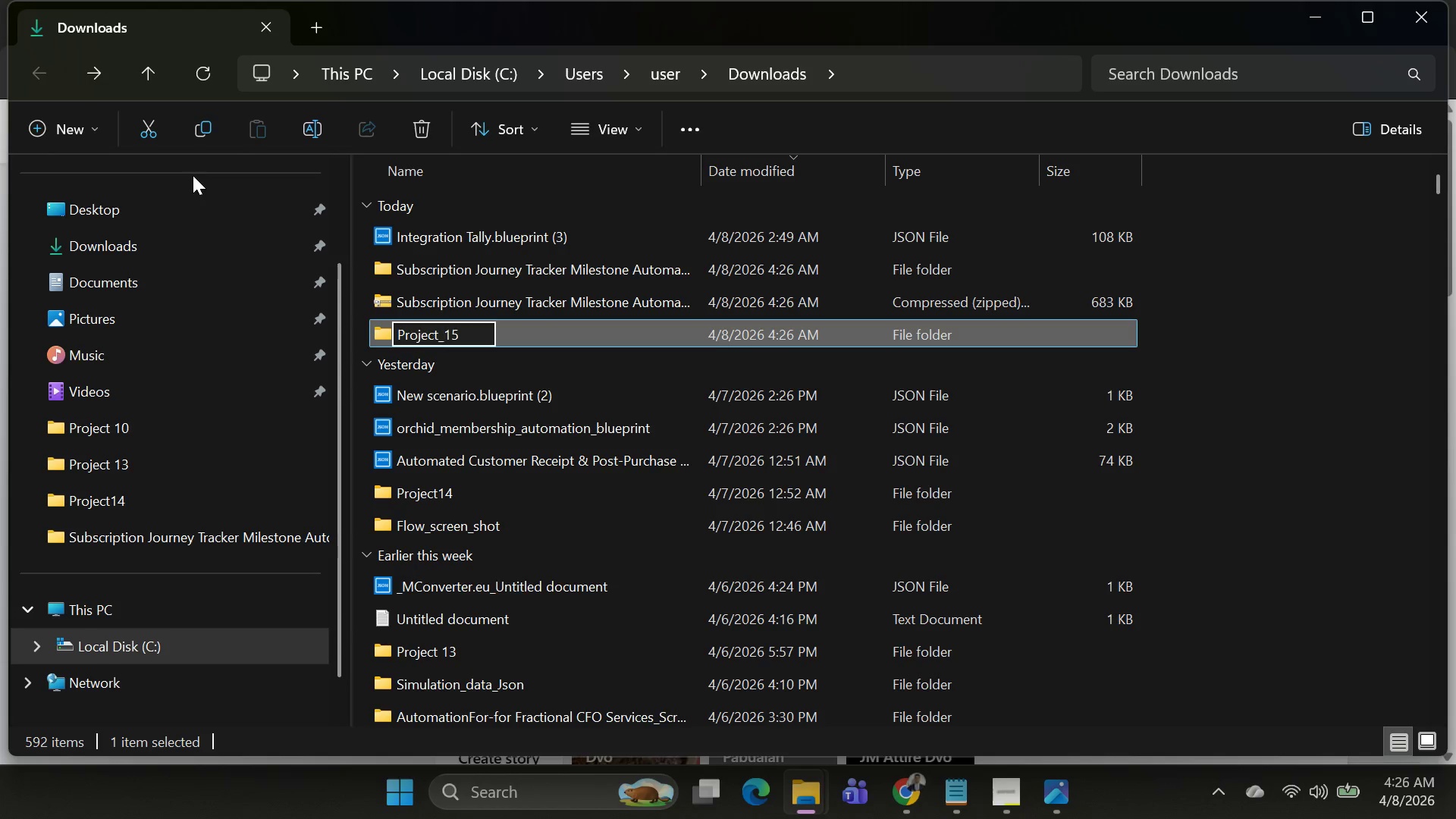 
key(Enter)
 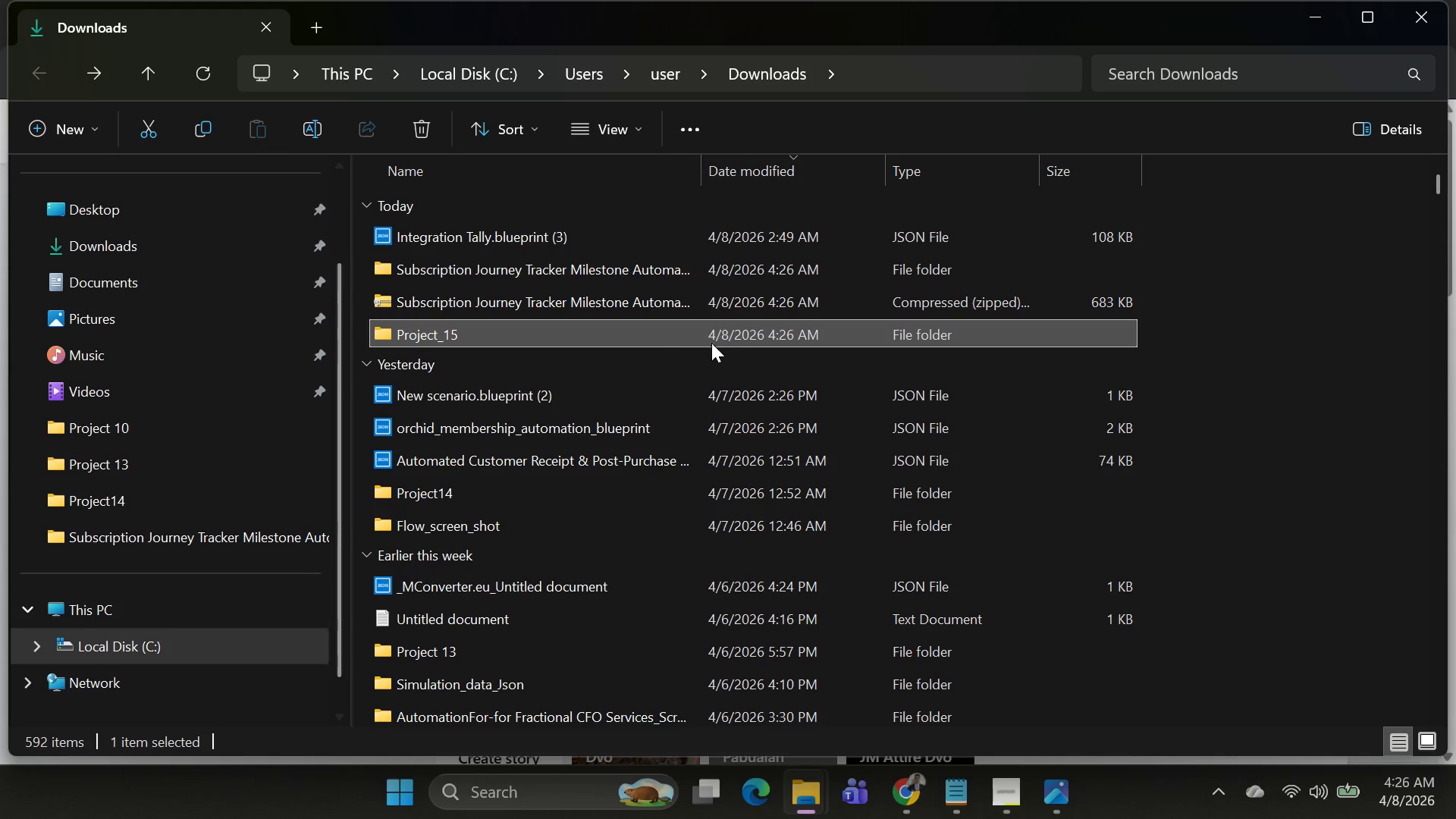 
double_click([619, 331])
 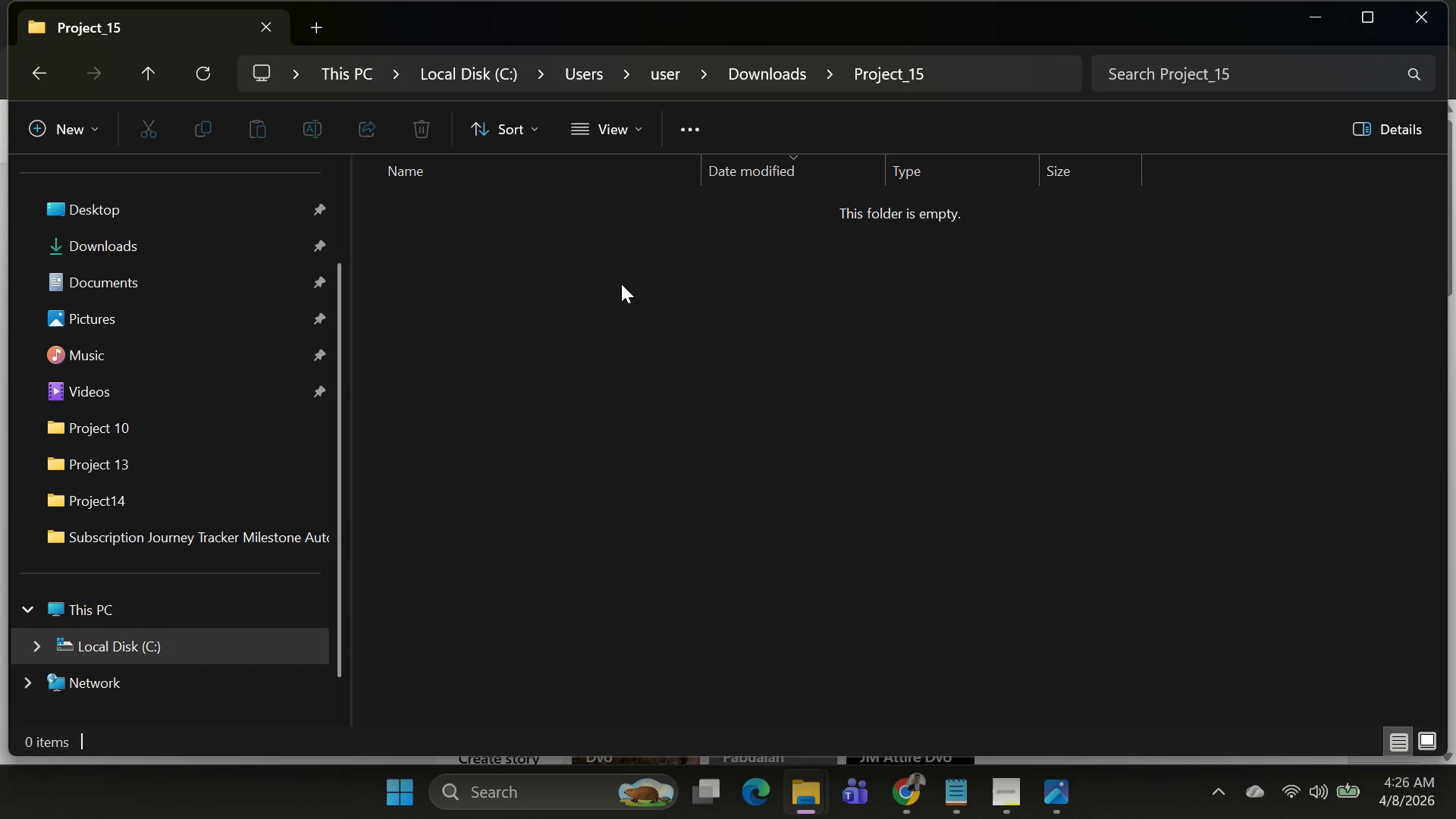 
key(Alt+AltLeft)
 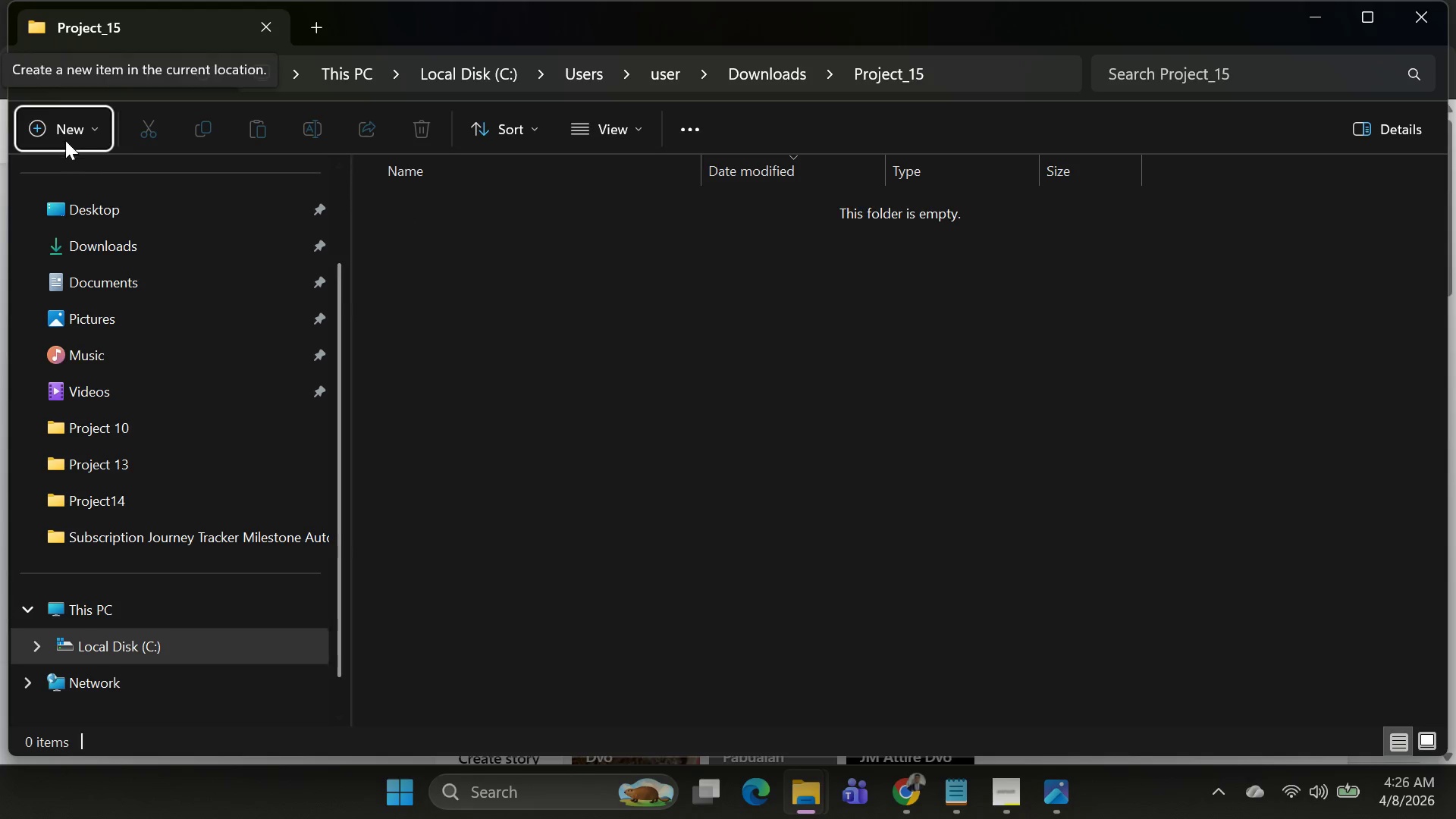 
left_click([42, 73])
 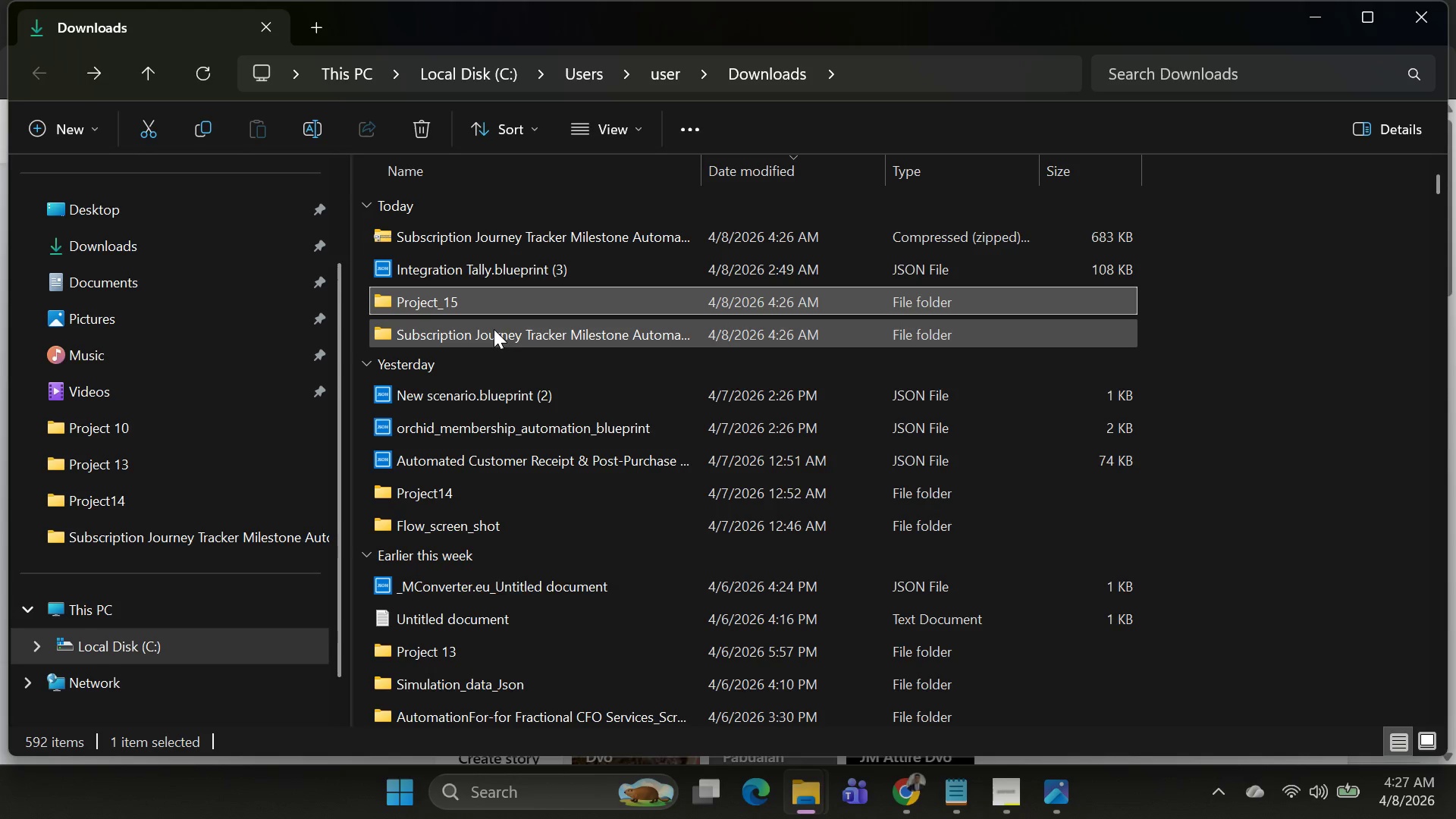 
left_click([479, 242])
 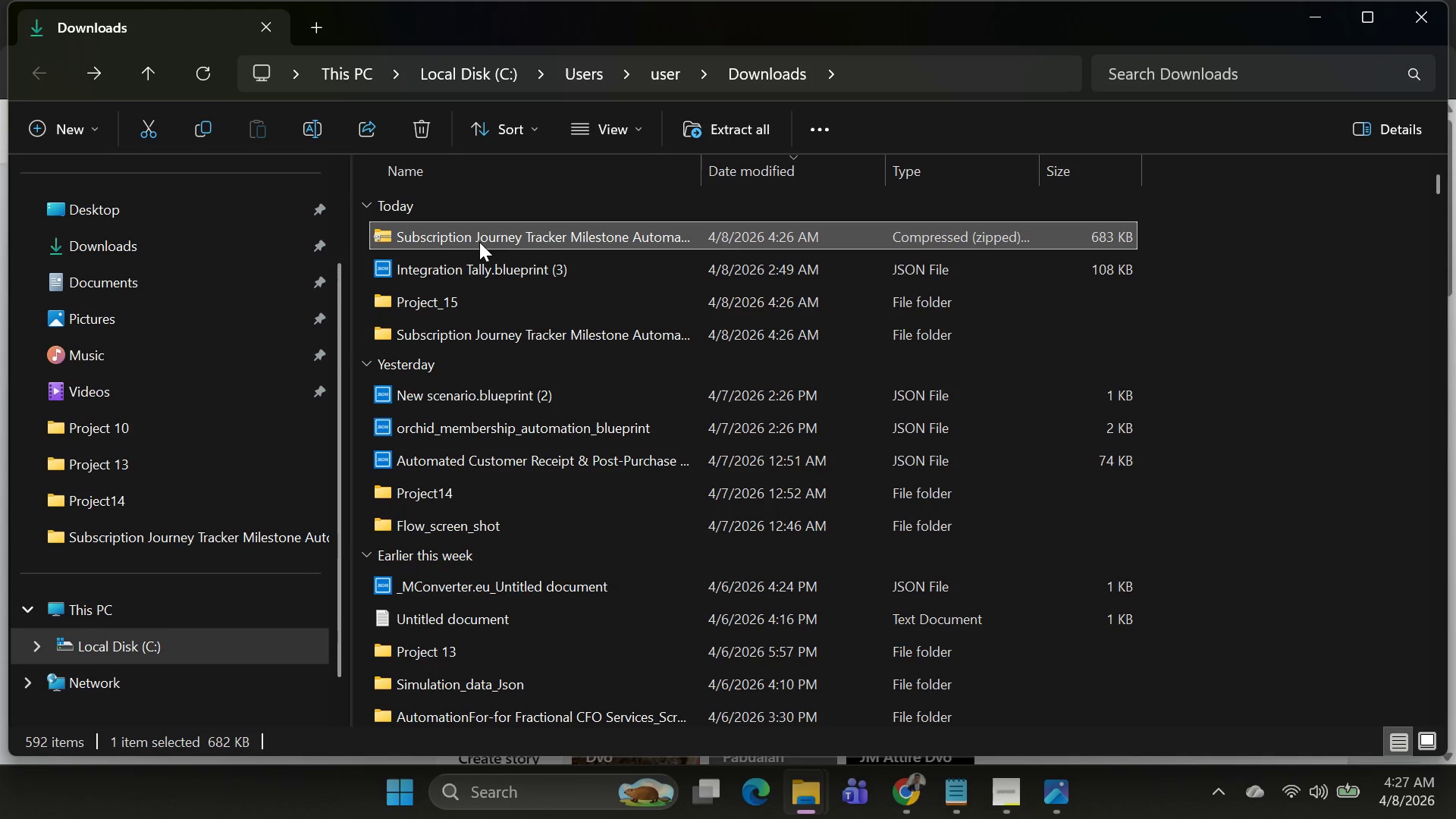 
right_click([479, 242])
 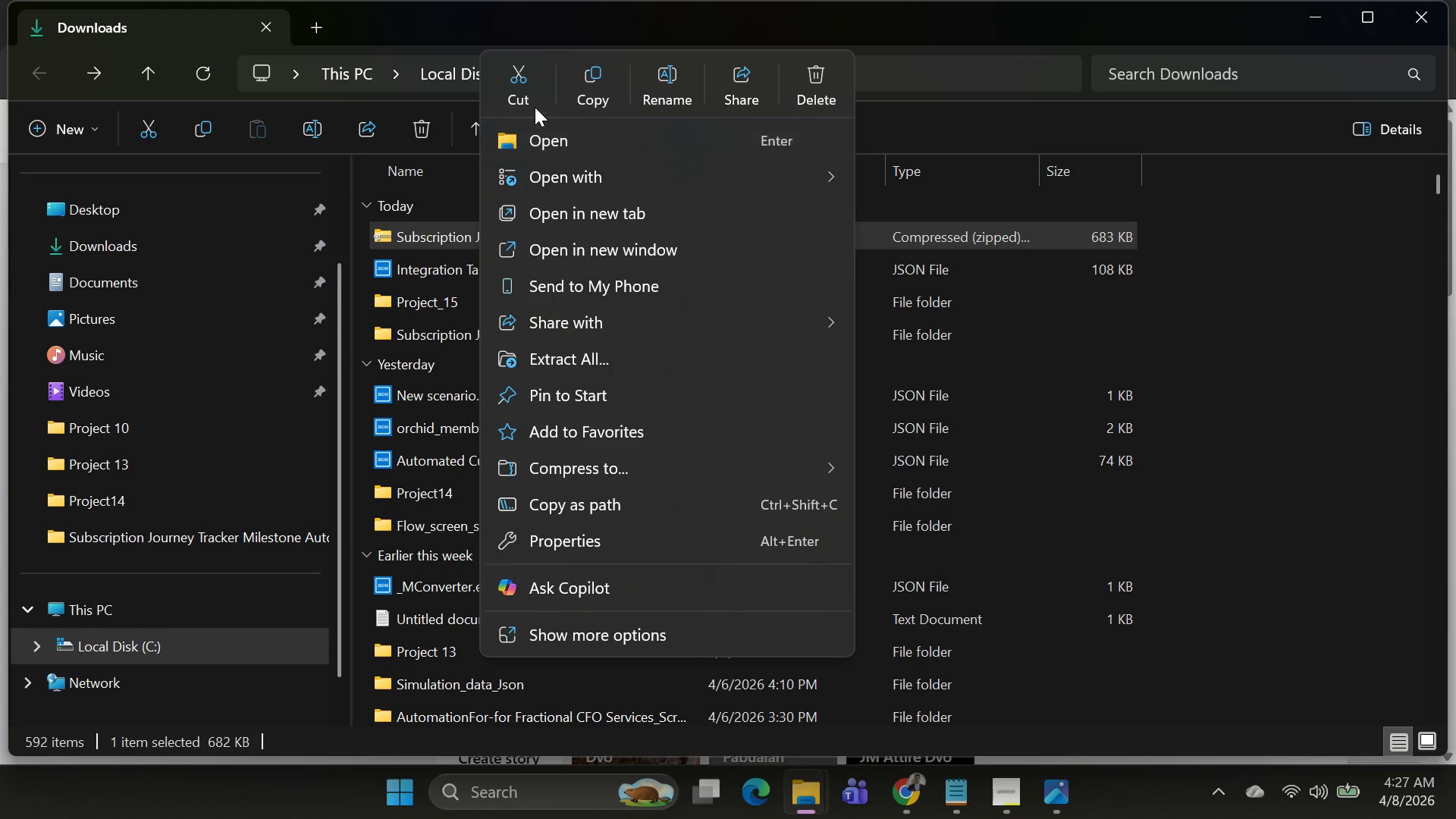 
left_click([527, 93])
 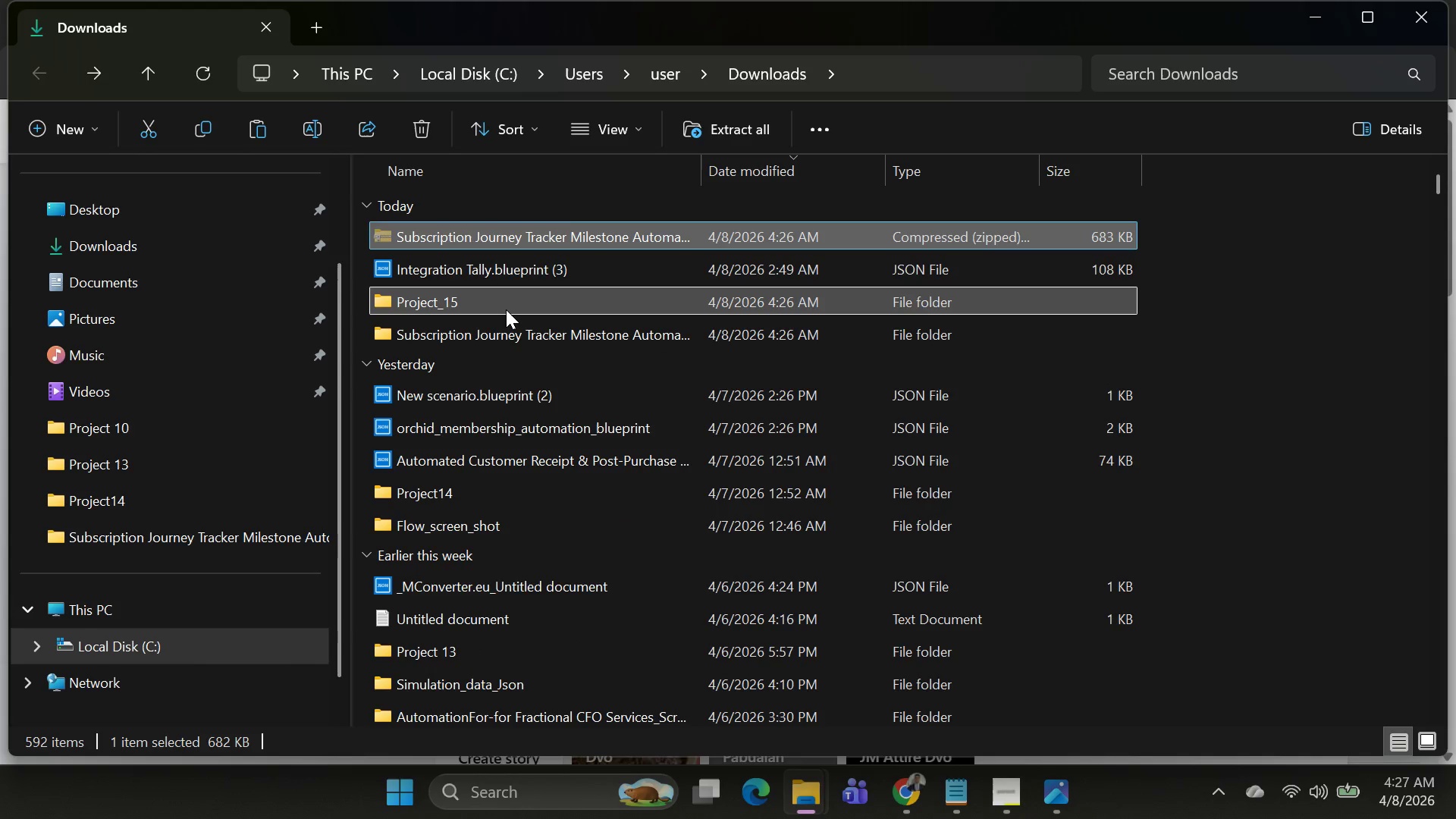 
double_click([506, 309])
 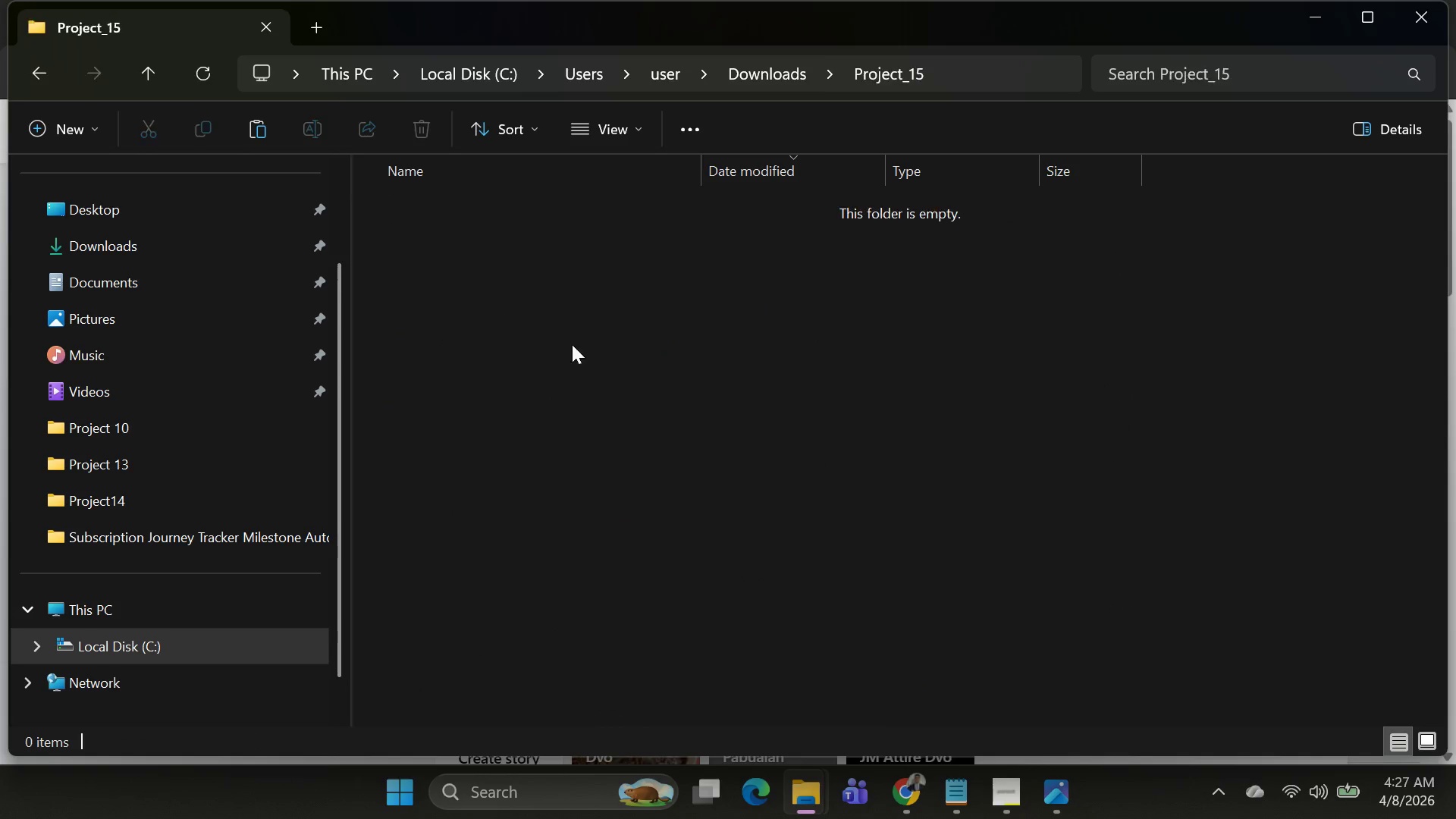 
hold_key(key=ControlLeft, duration=0.36)
 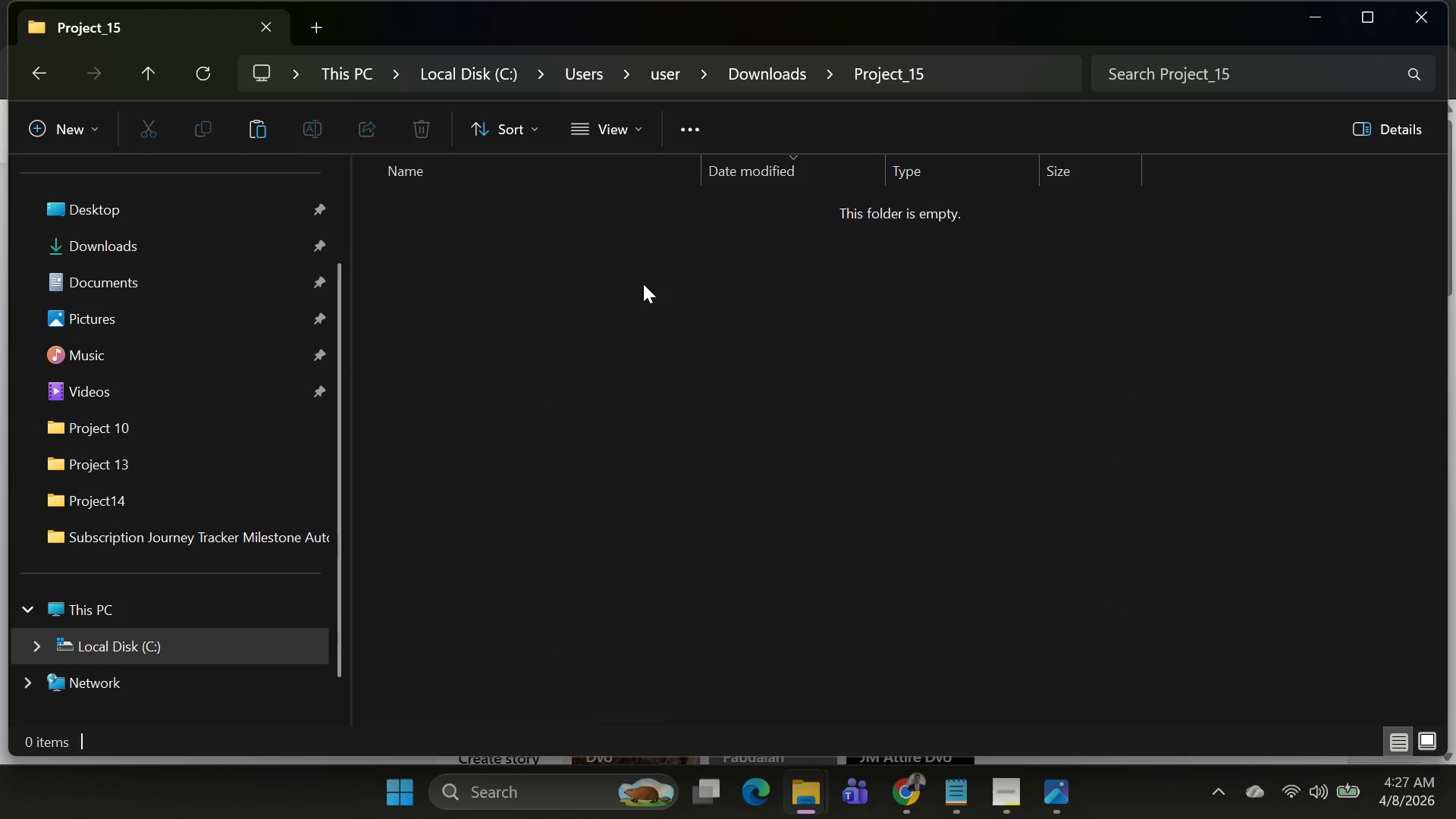 
key(V)
 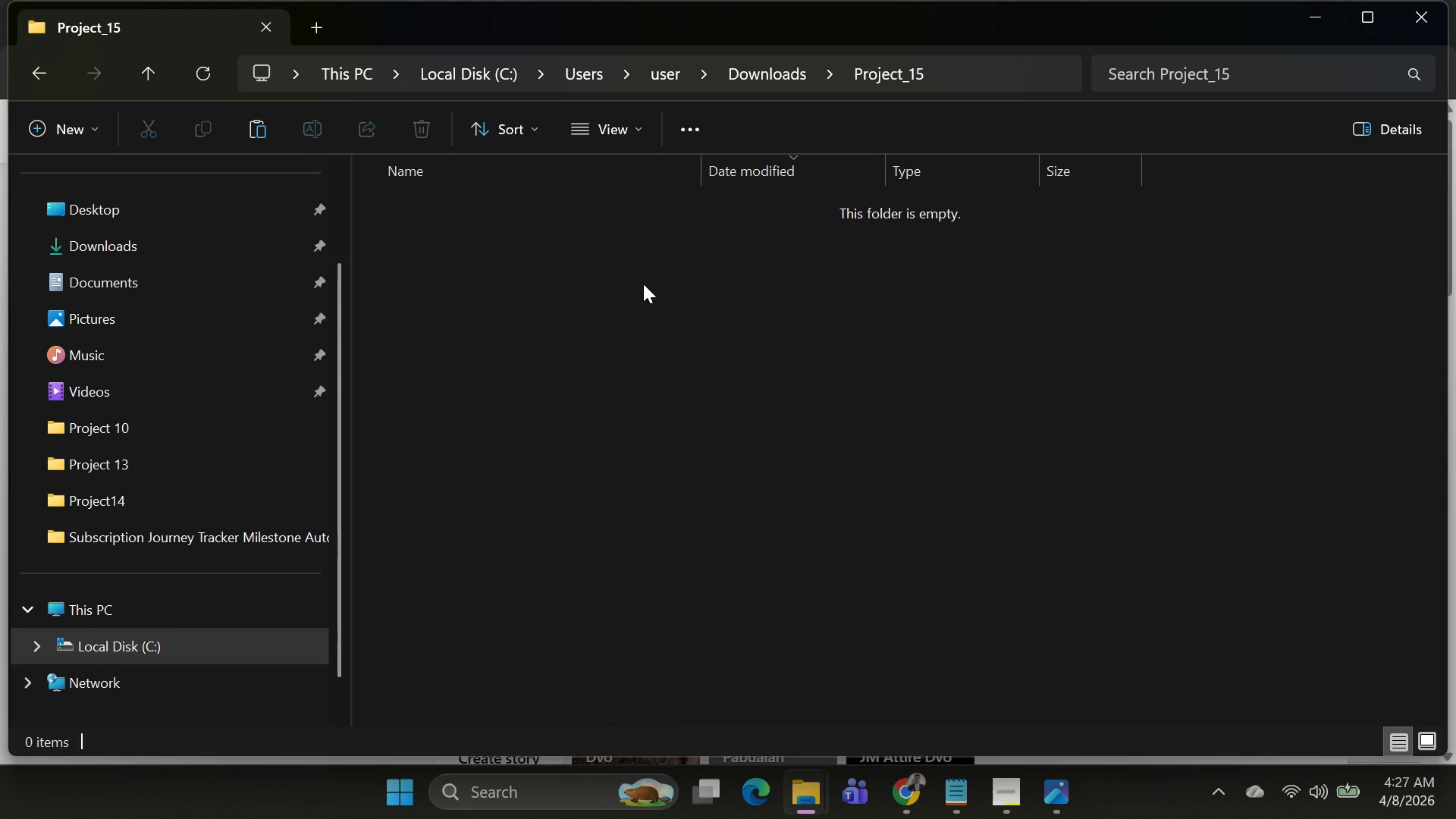 
key(Control+ControlLeft)
 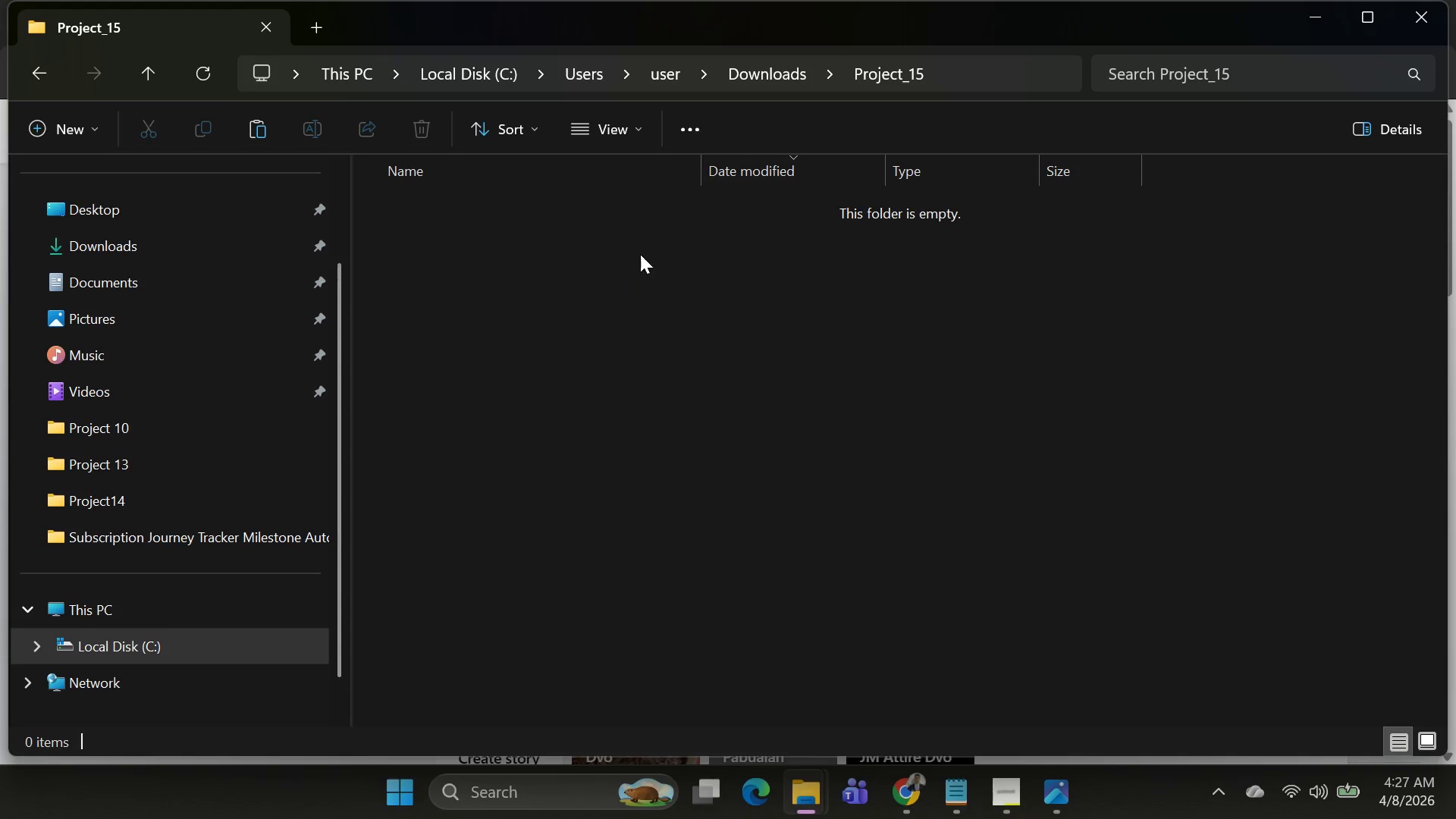 
left_click([635, 237])
 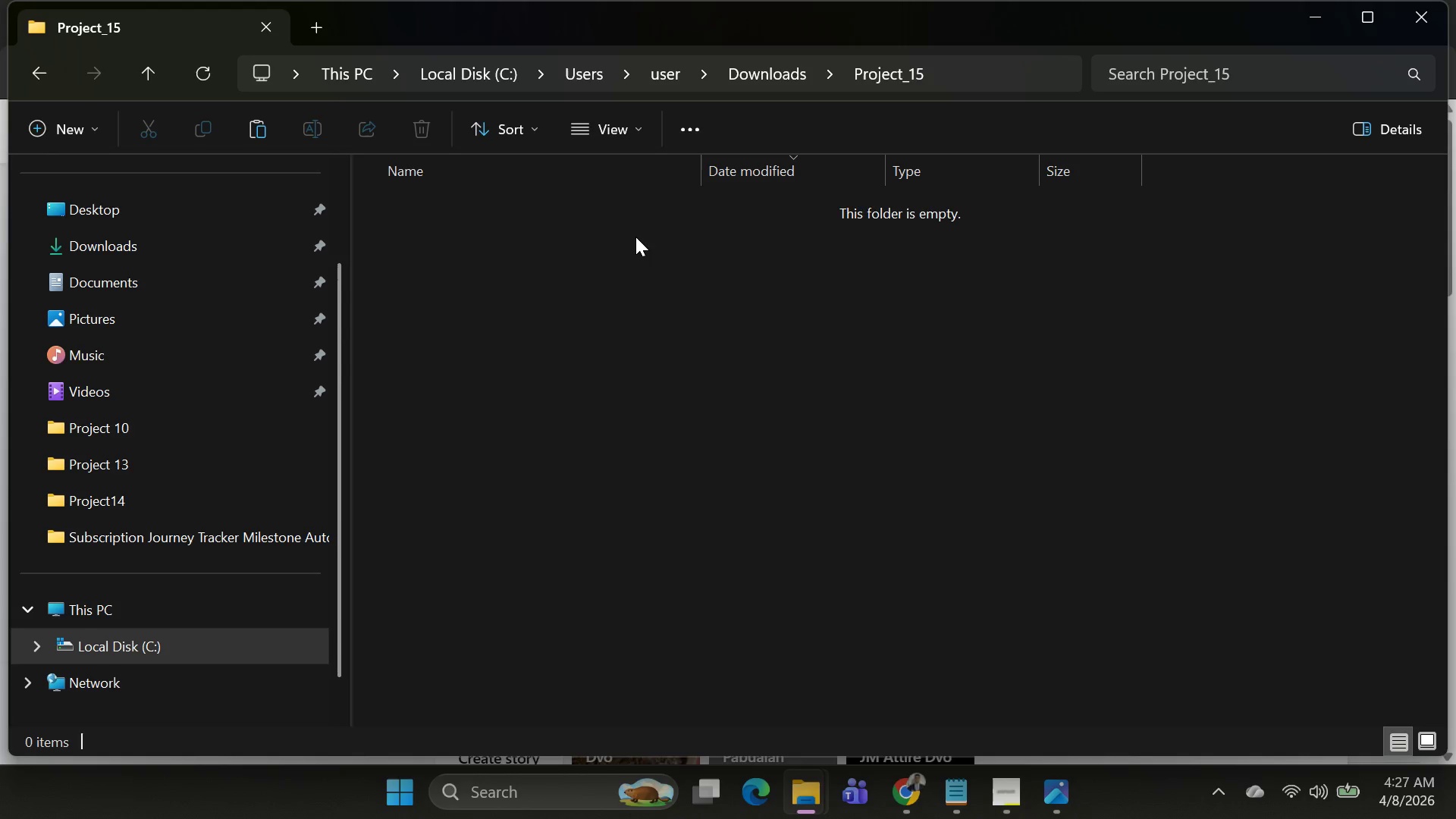 
key(Control+V)
 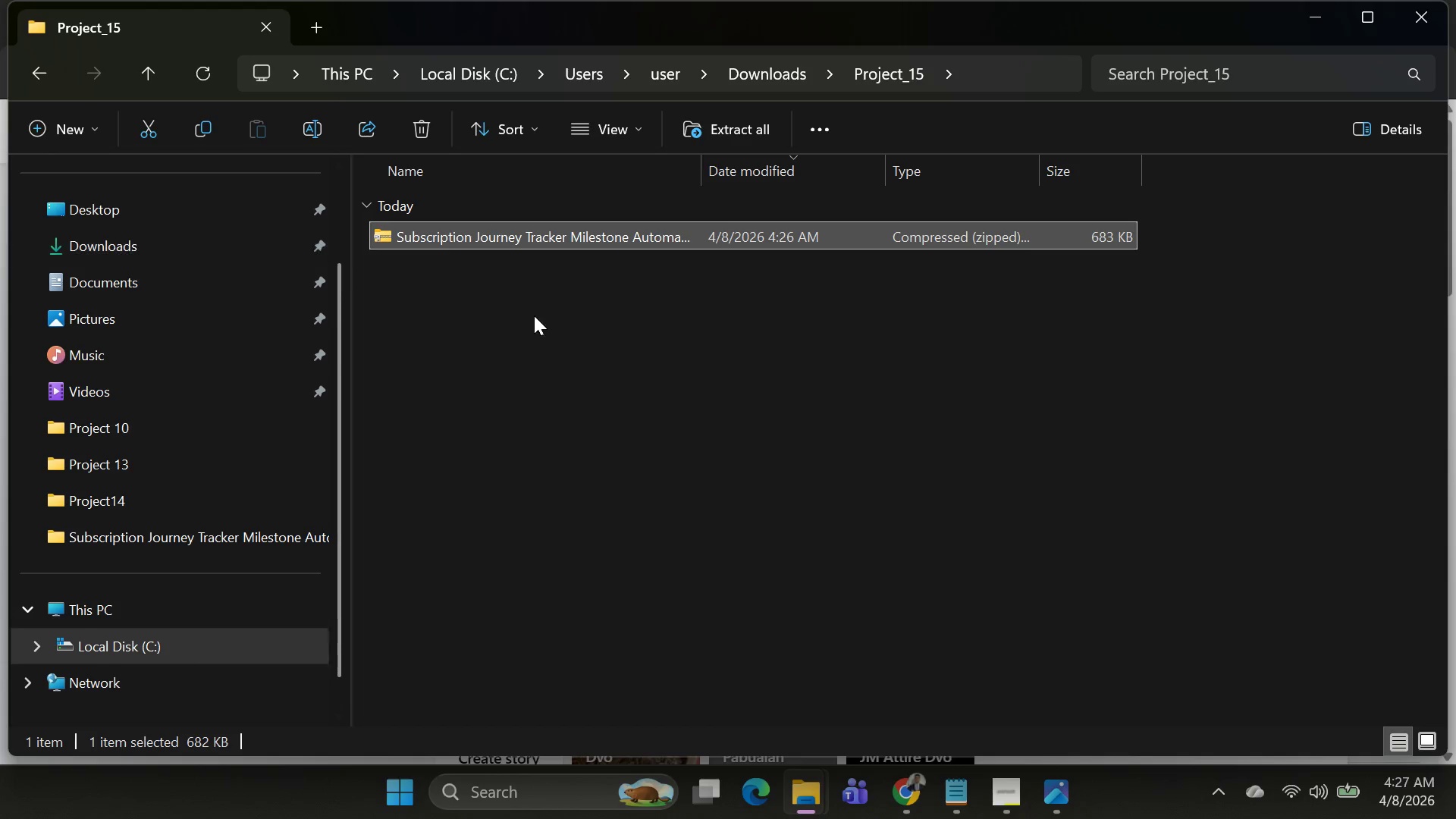 
left_click([540, 320])
 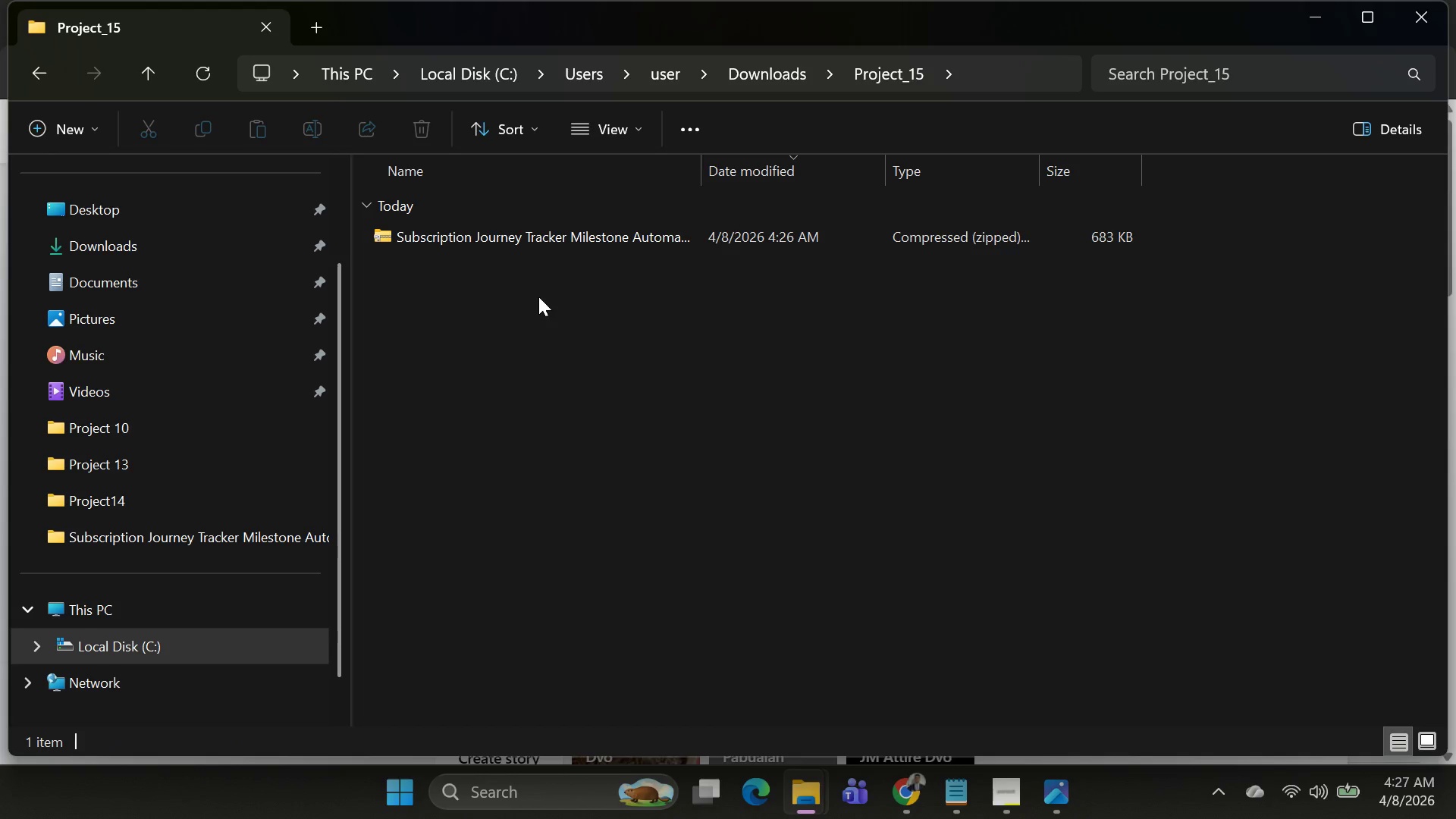 
key(Alt+AltLeft)
 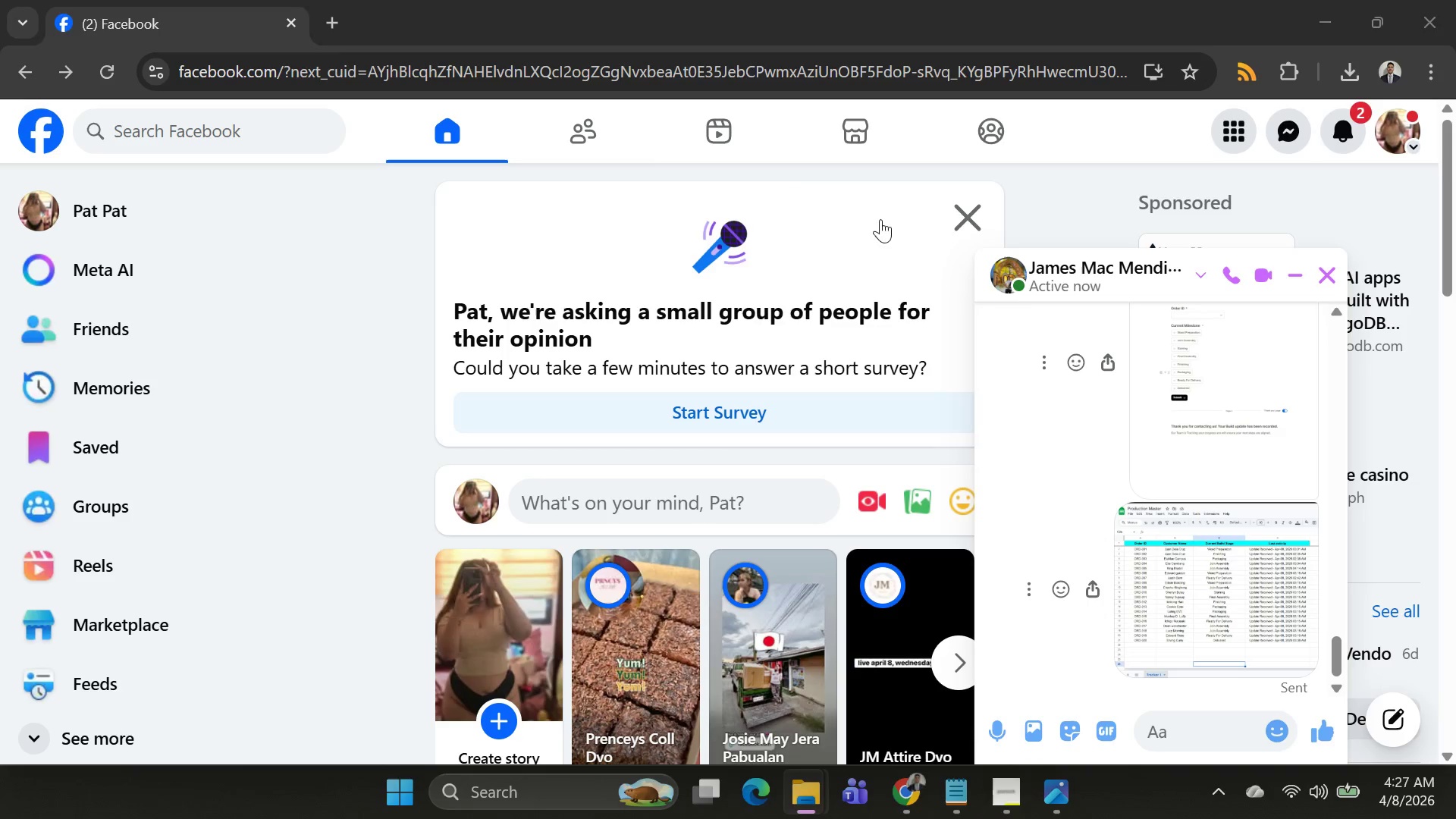 
key(Alt+Tab)
 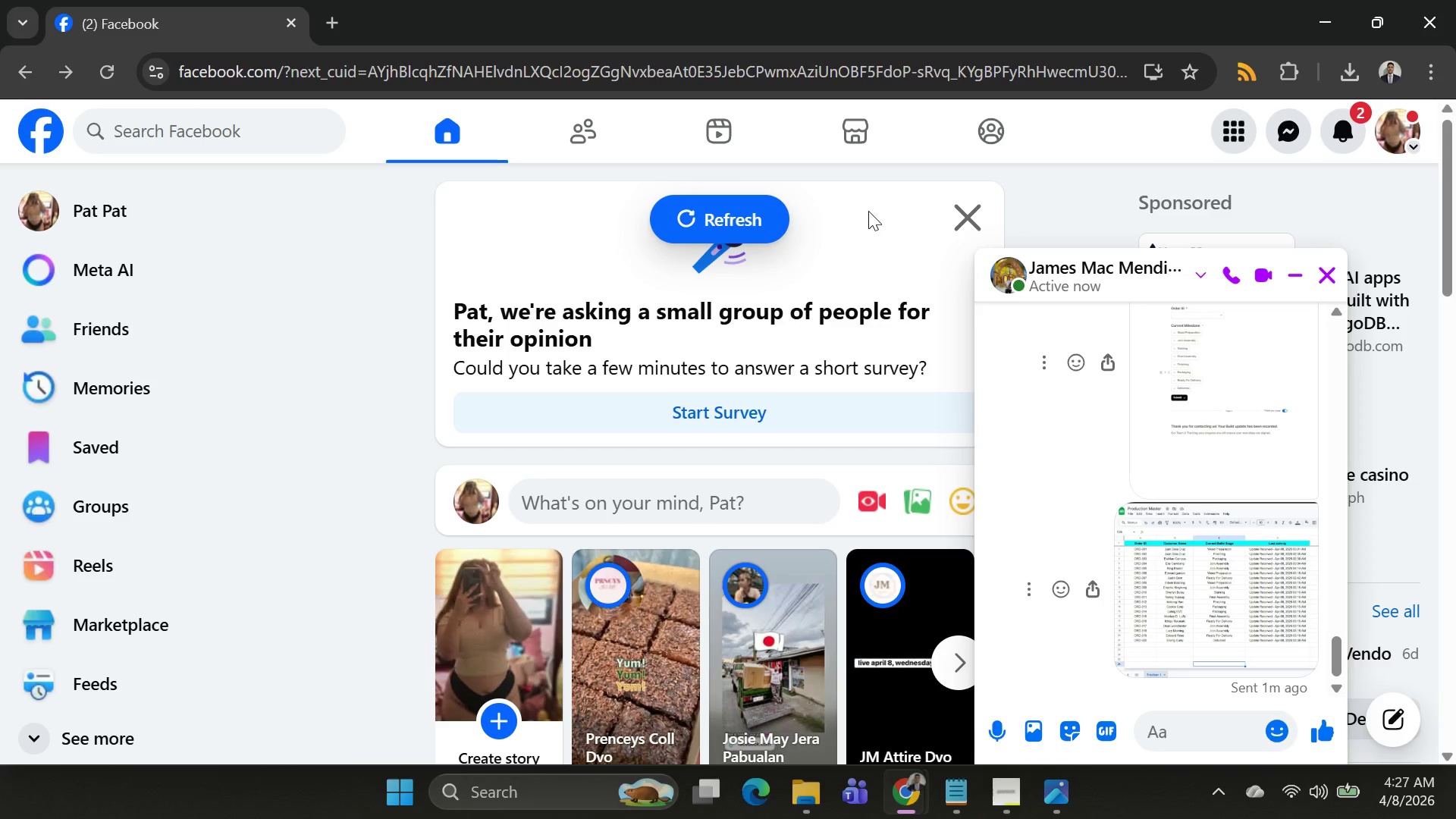 
key(Alt+AltLeft)
 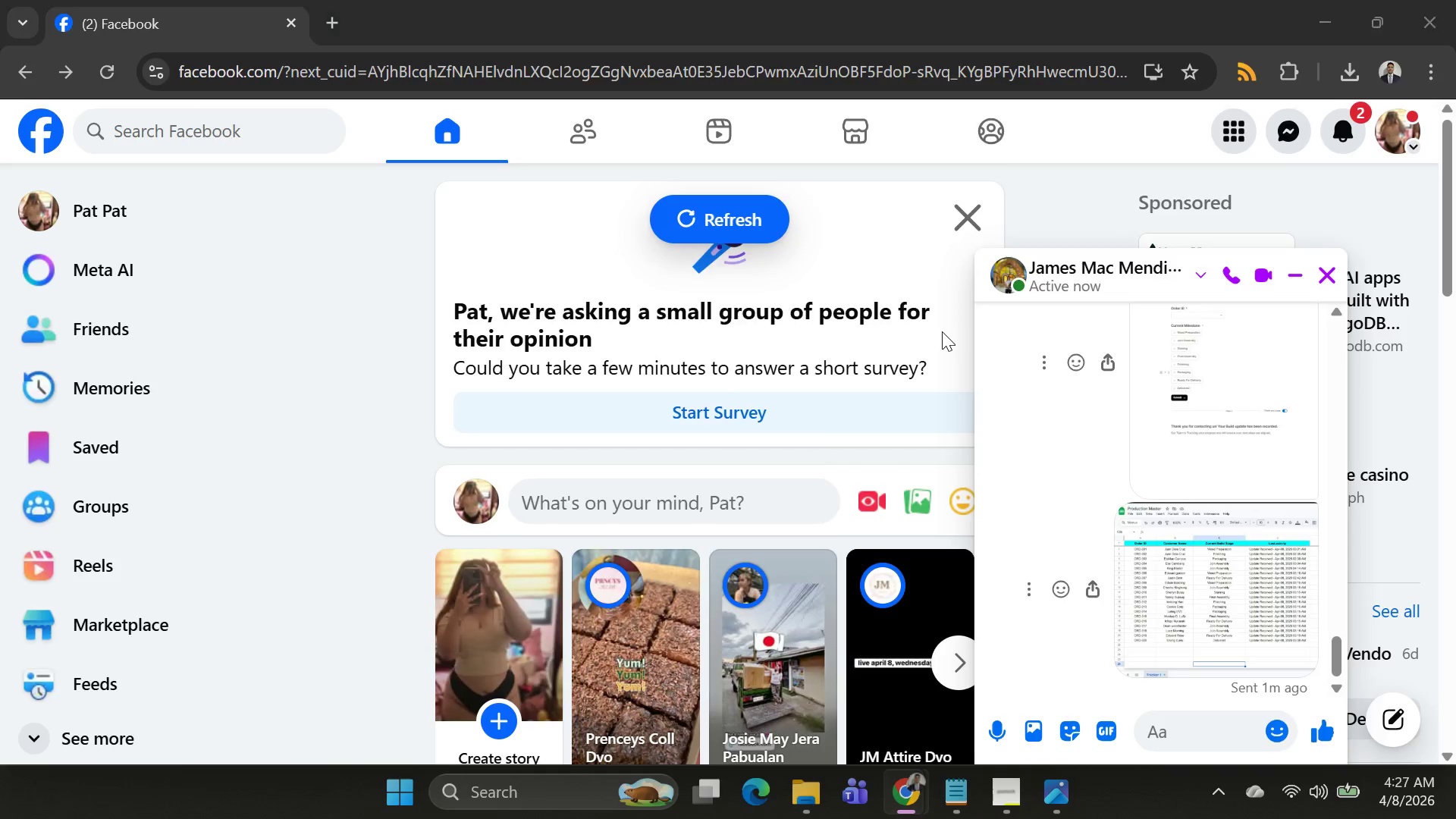 
key(Alt+Tab)
 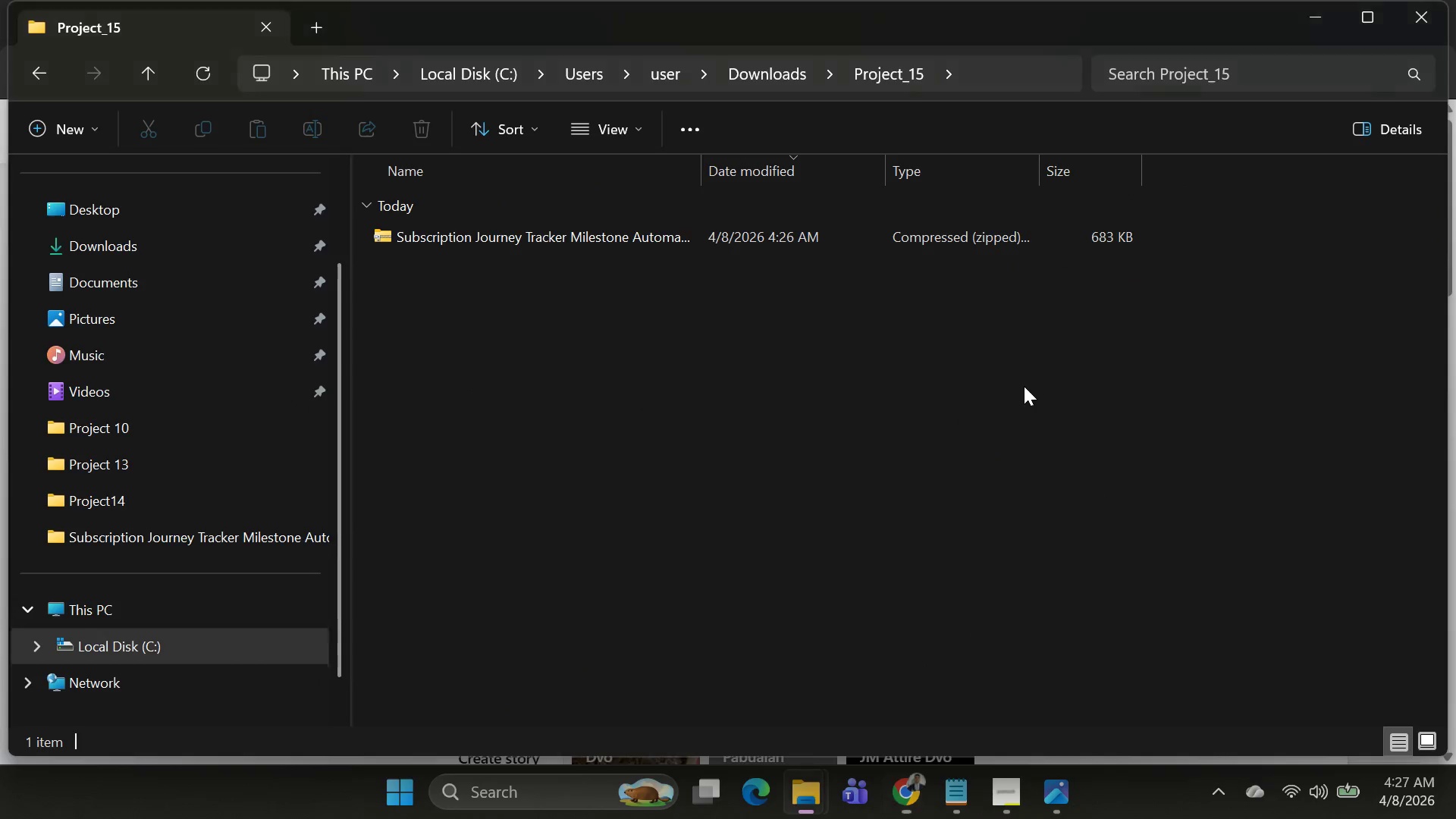 
key(Alt+AltLeft)
 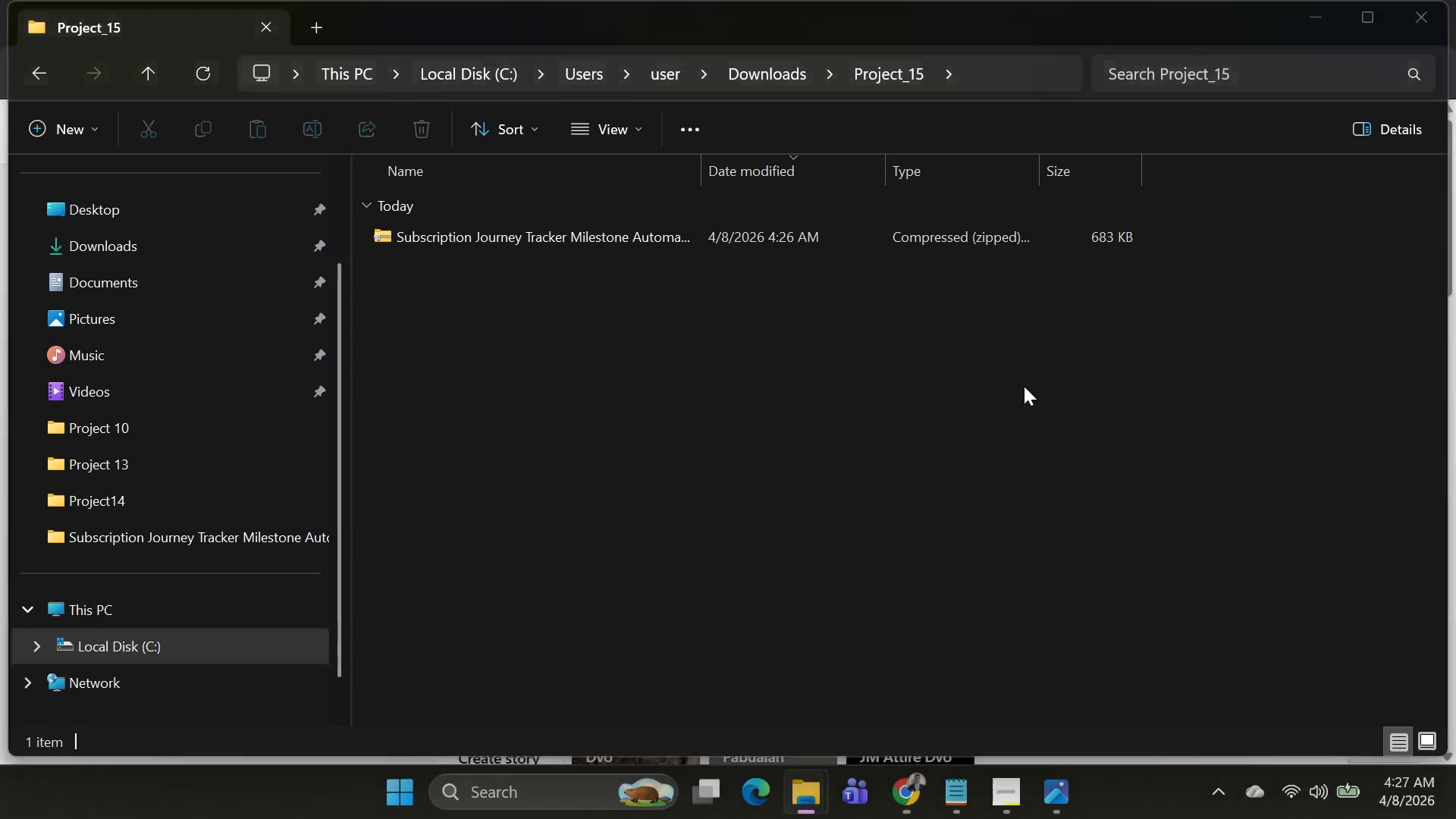 
key(Alt+Tab)
 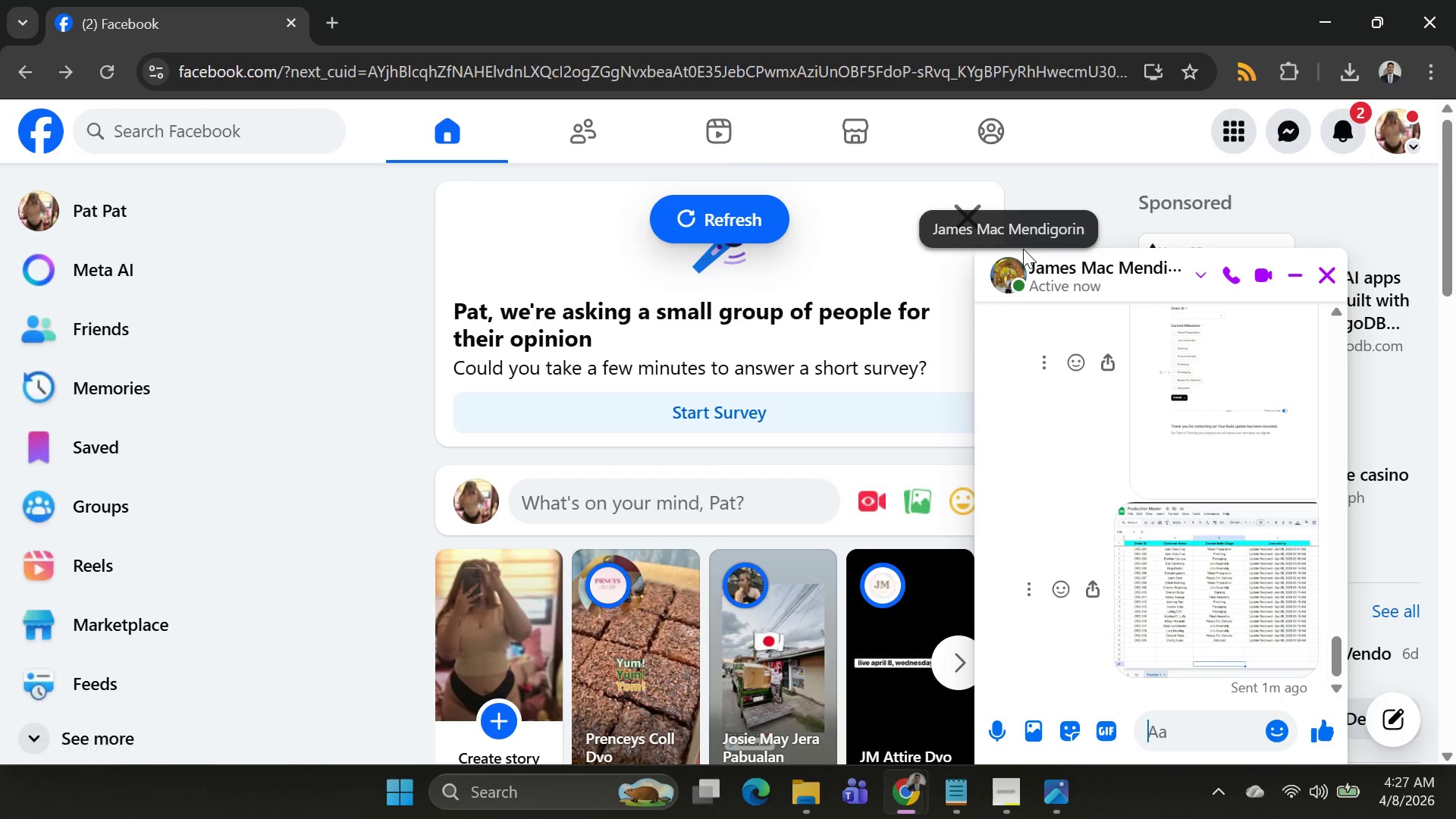 
key(Alt+AltLeft)
 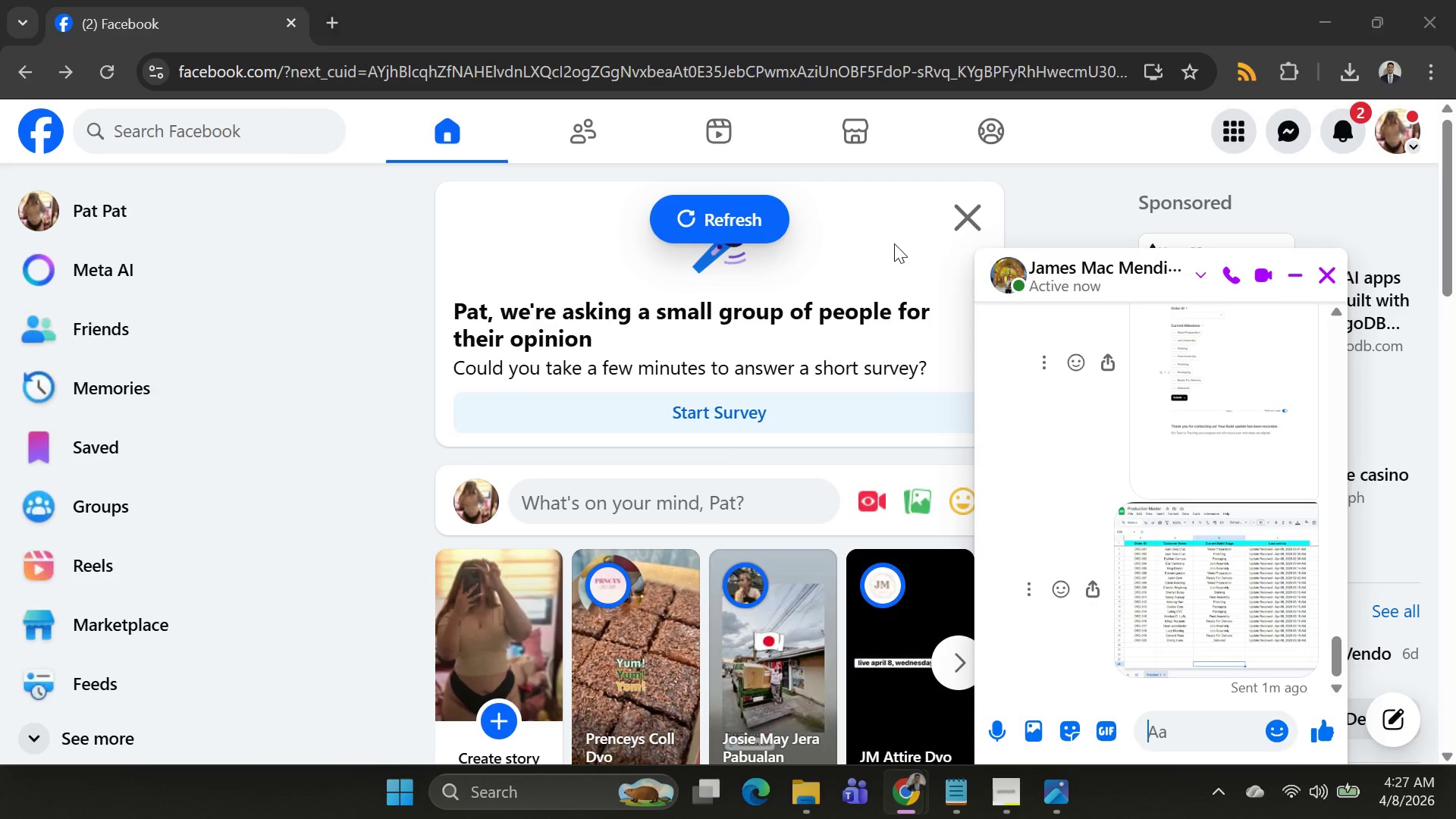 
key(Alt+Tab)
 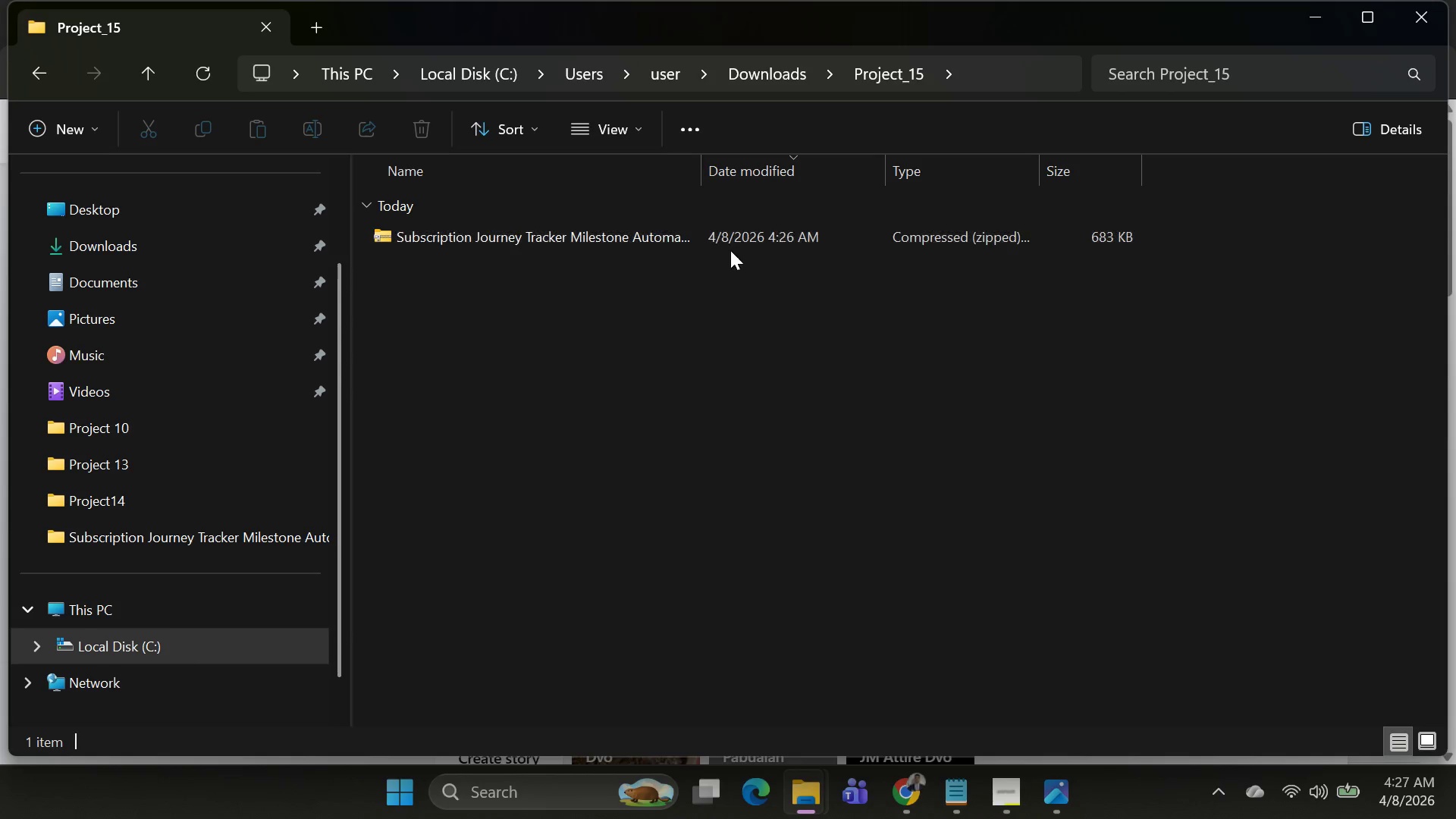 
key(Alt+AltLeft)
 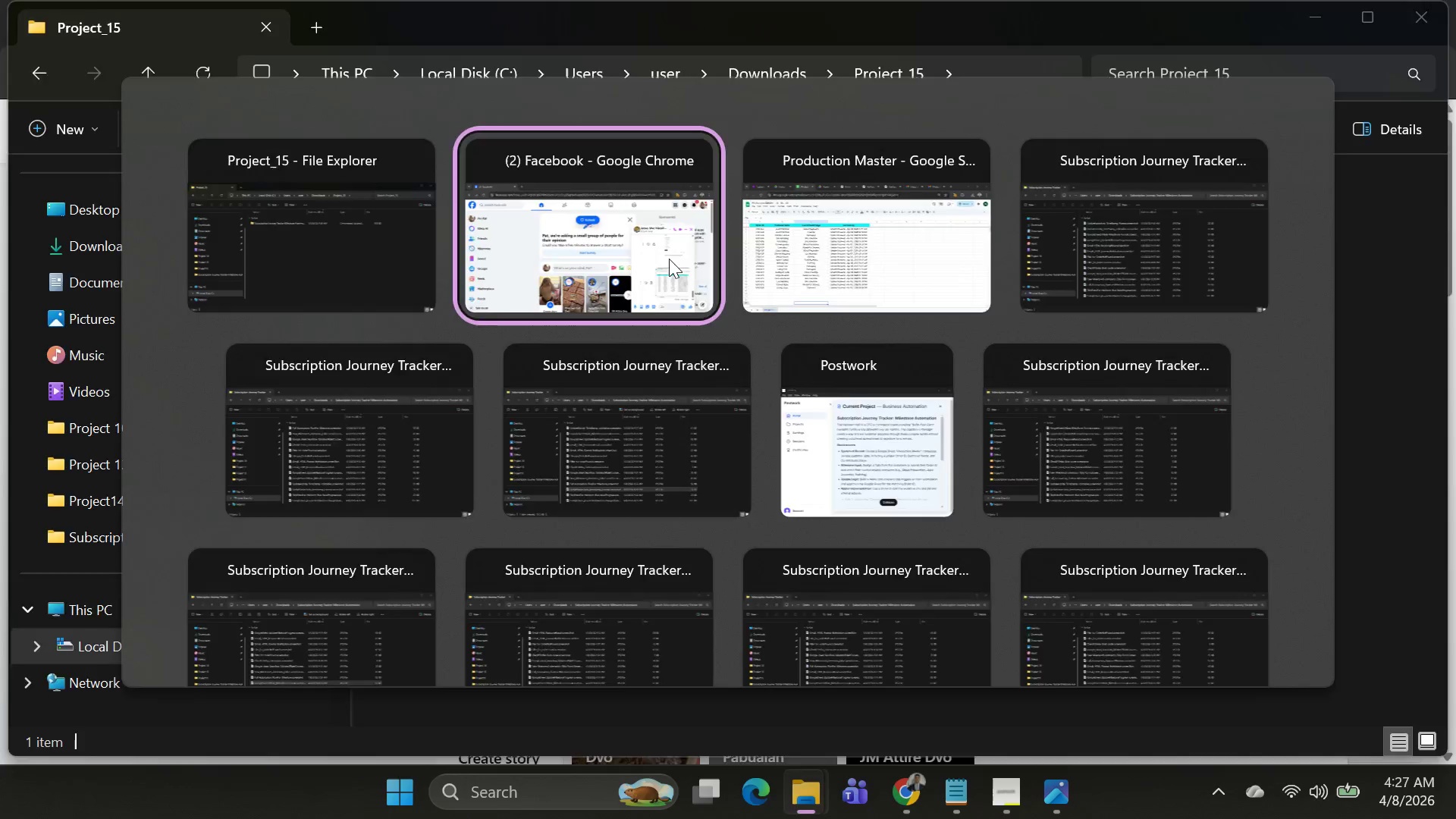 
key(Alt+Tab)
 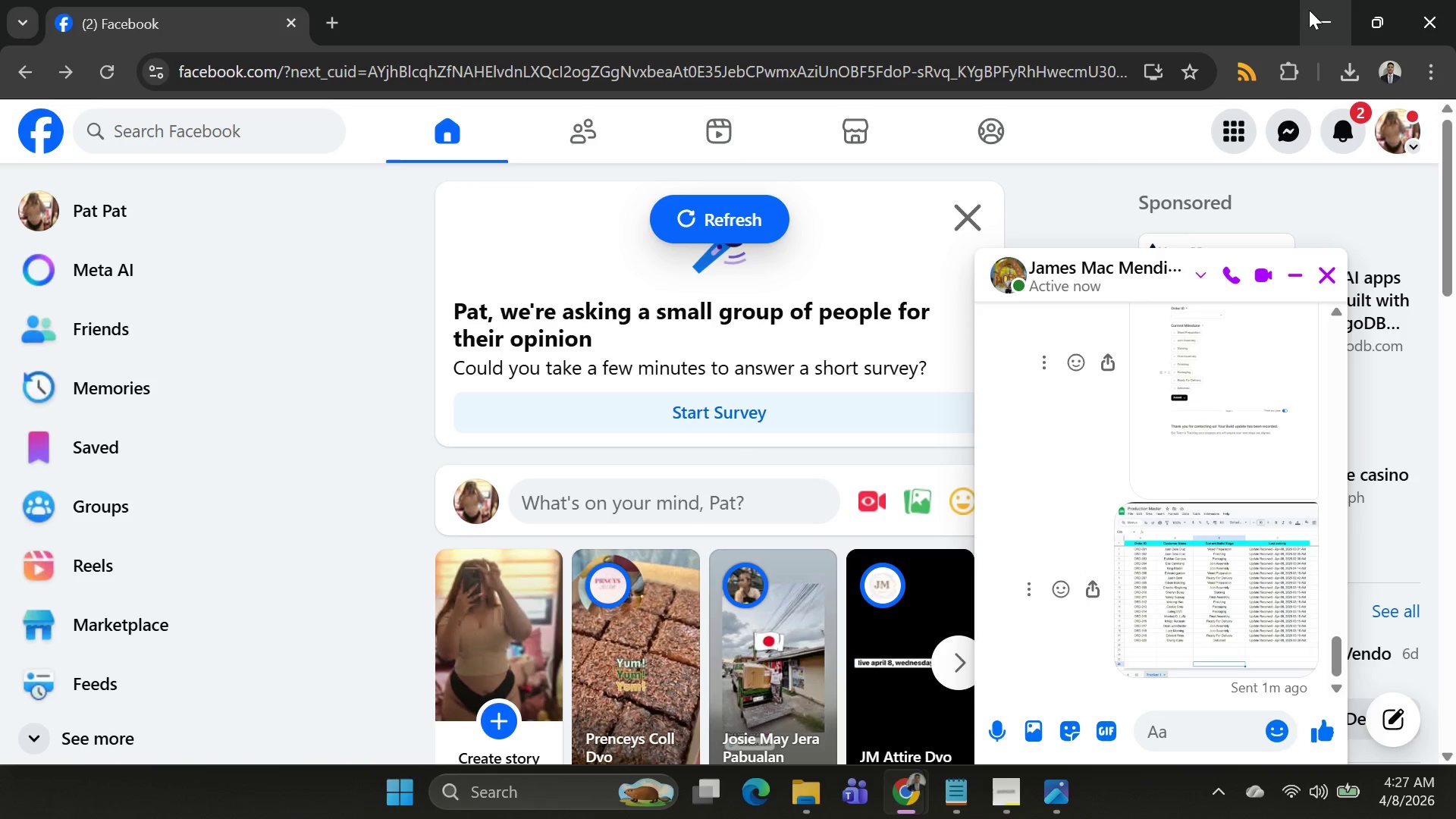 
left_click([1320, 8])
 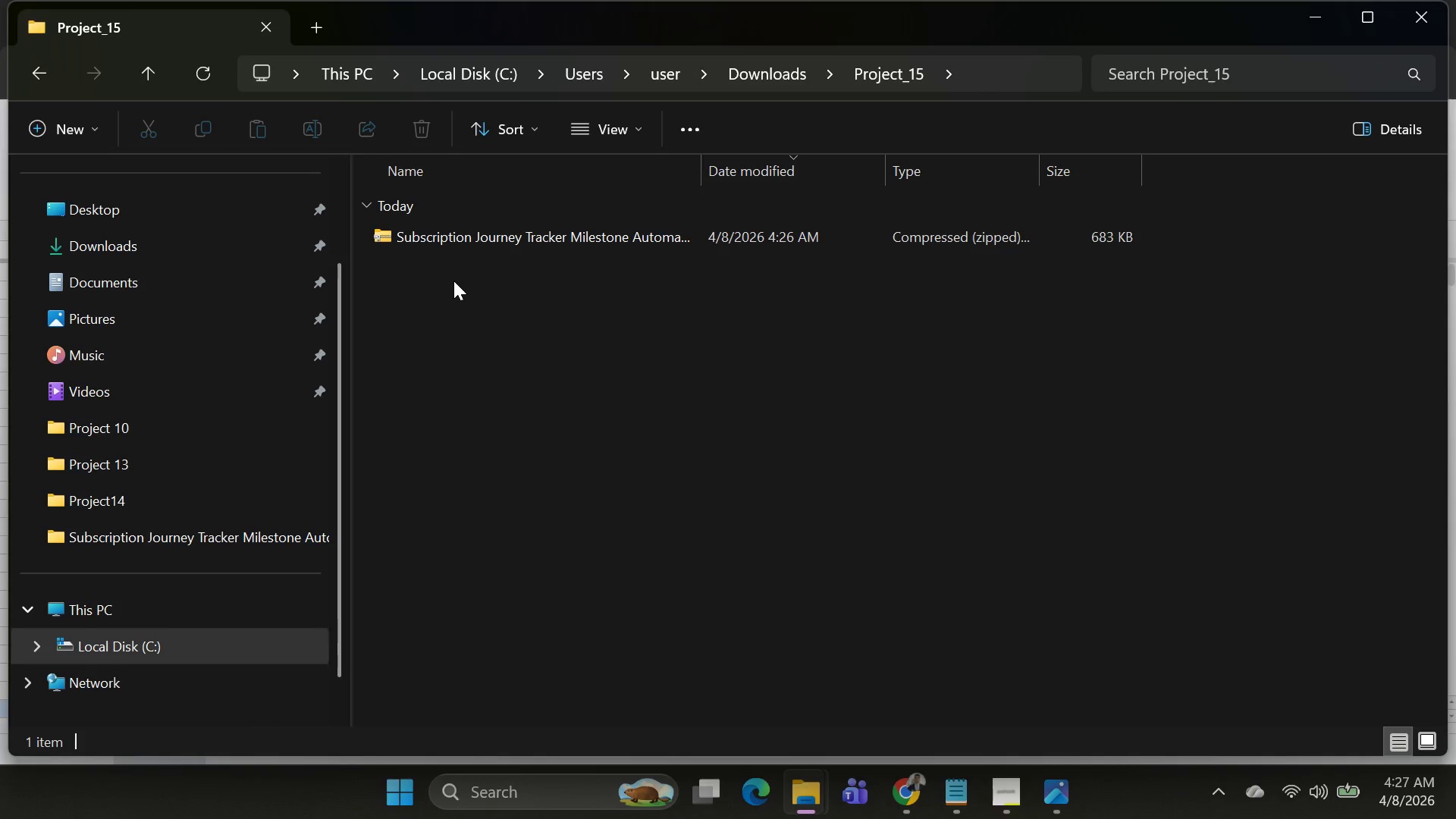 
key(Alt+AltLeft)
 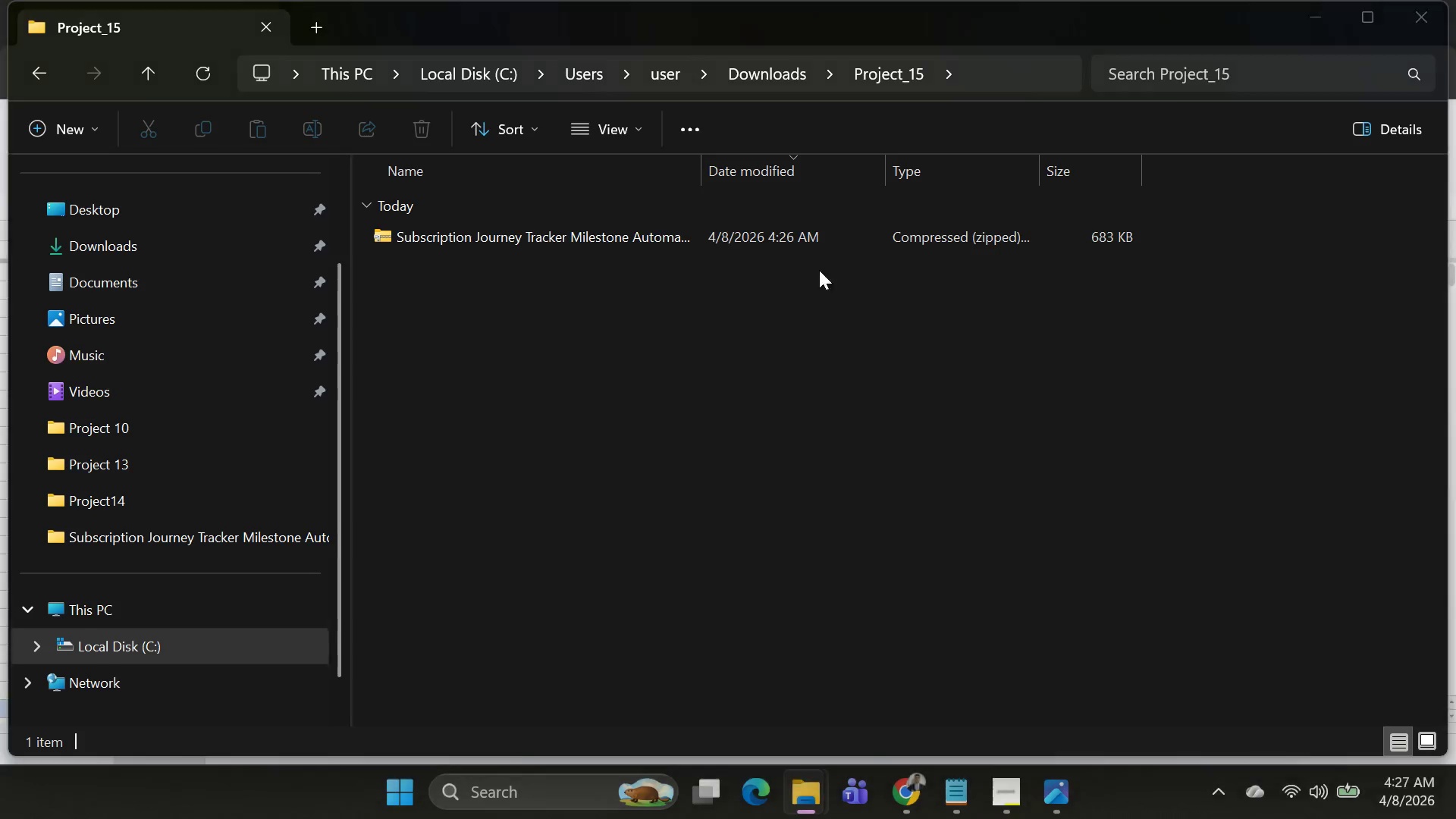 
key(Alt+Tab)
 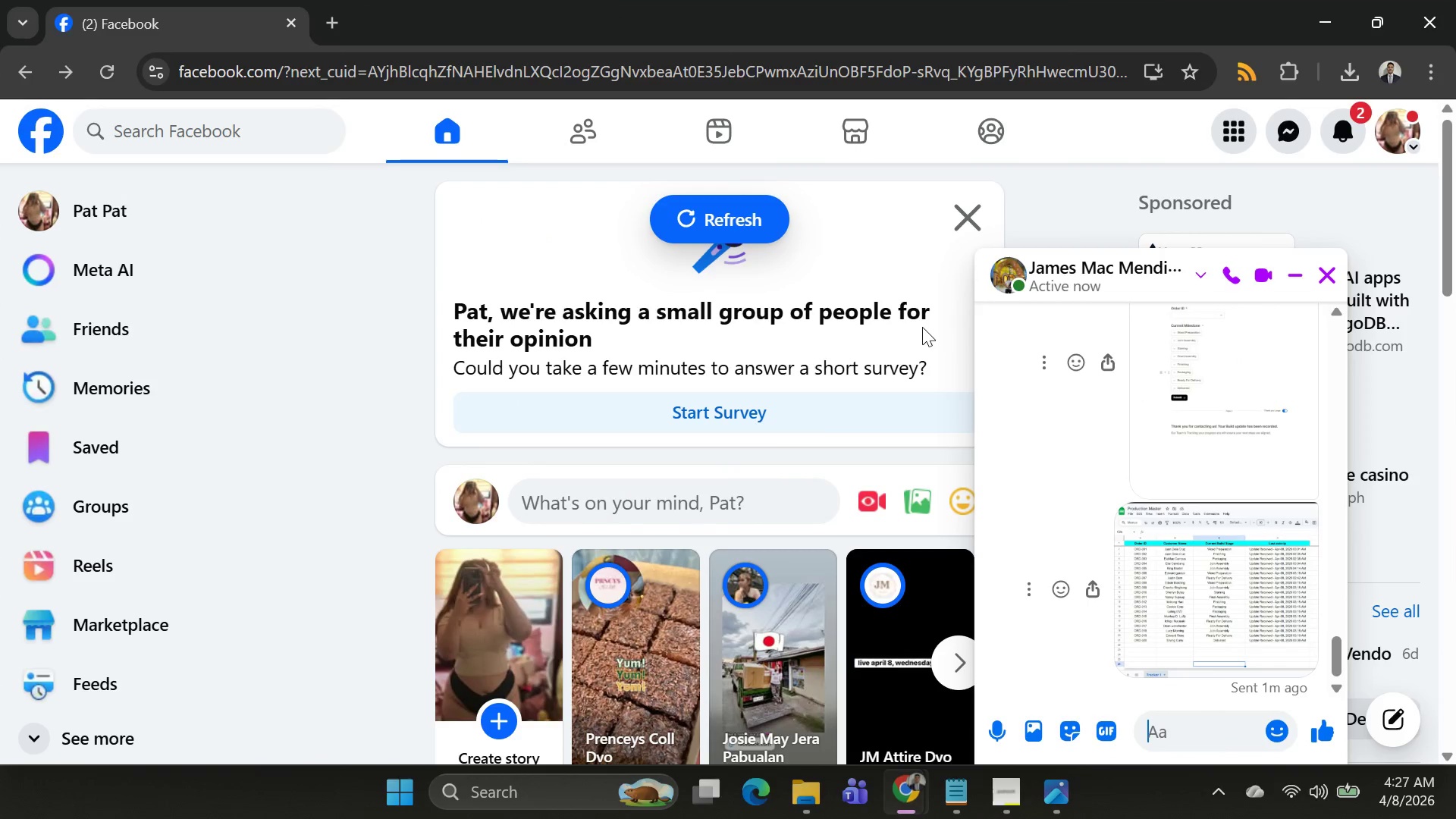 
key(Alt+AltLeft)
 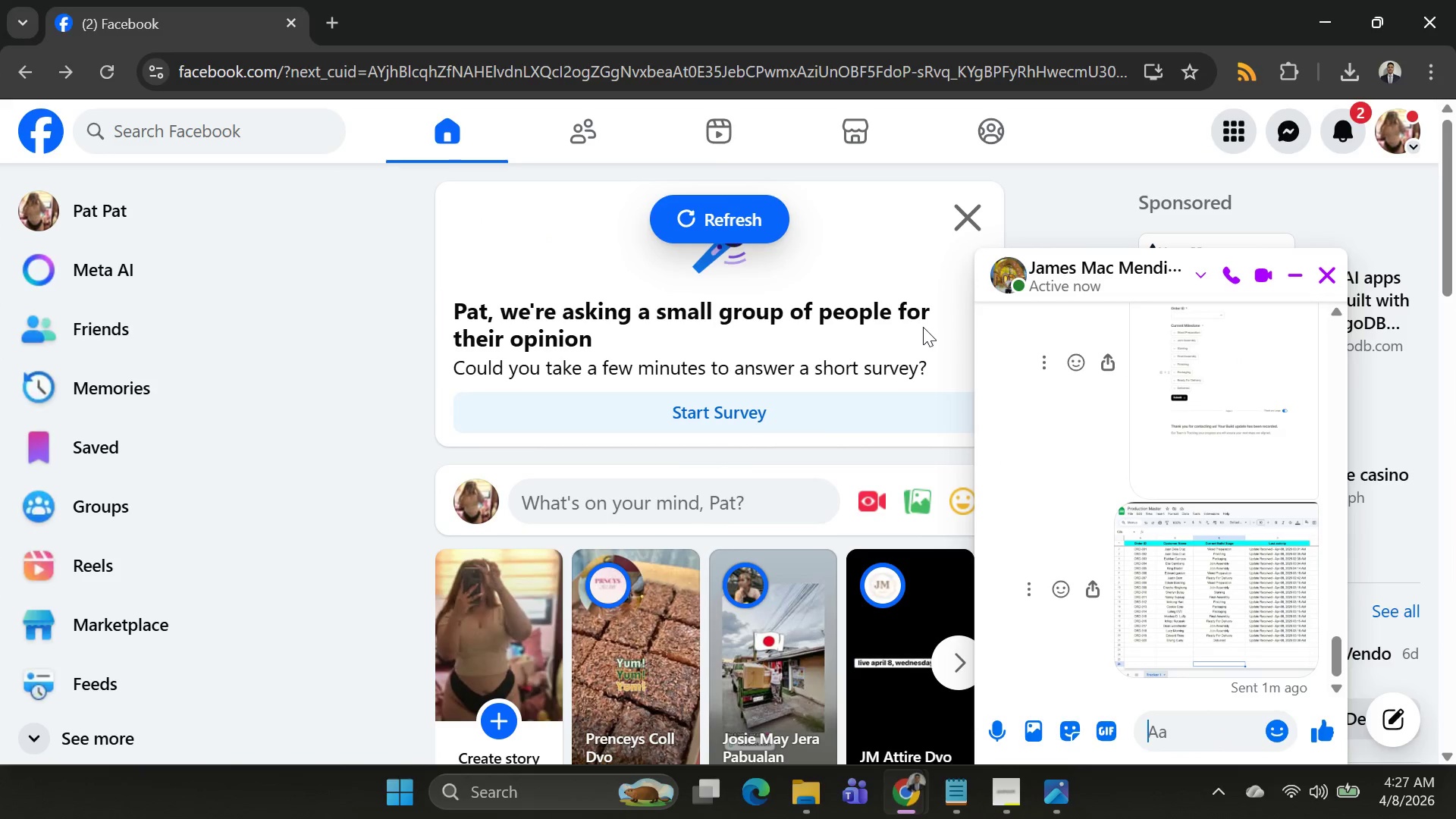 
key(Alt+Tab)
 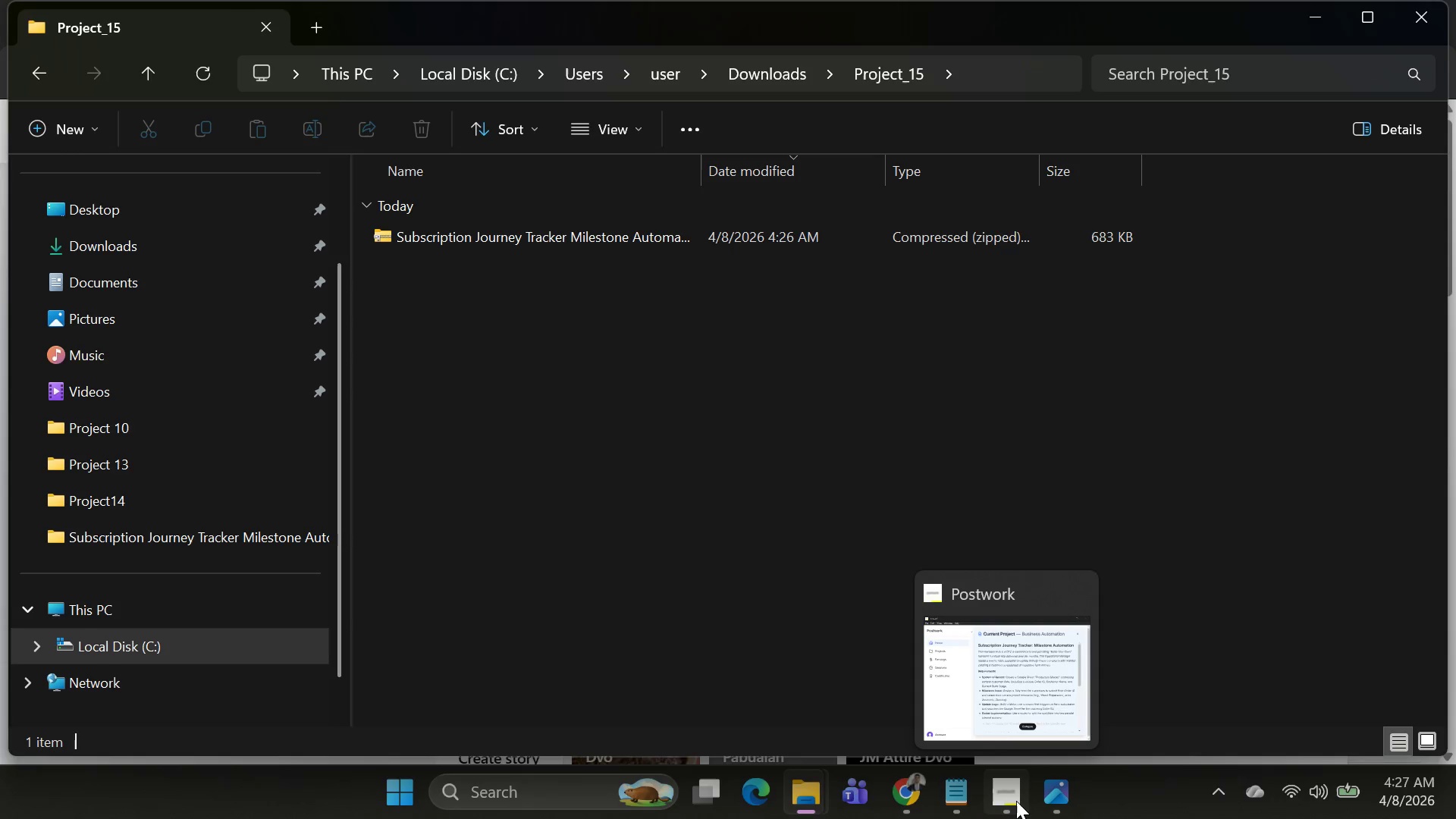 
key(Alt+Tab)
 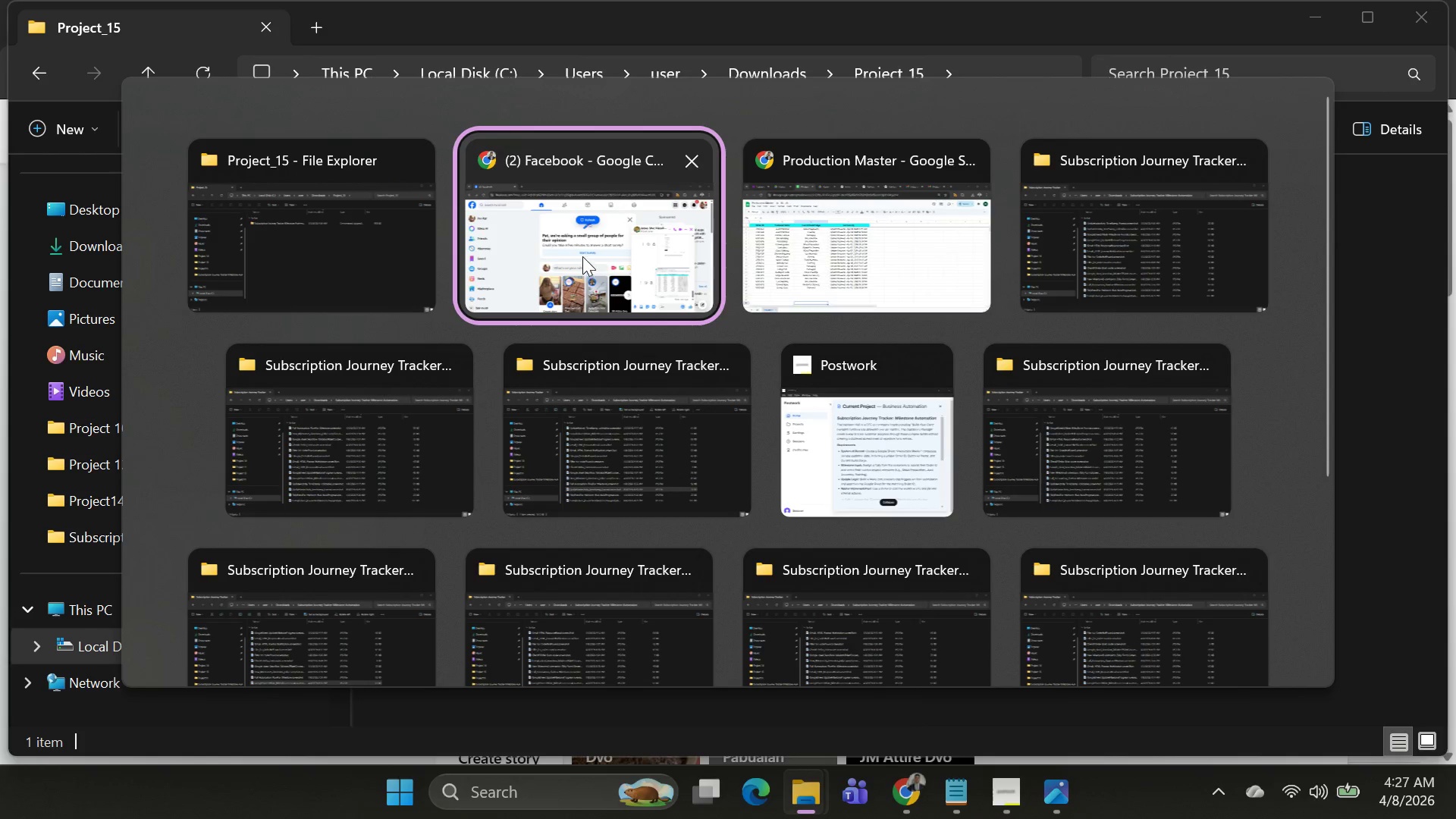 
left_click([858, 210])
 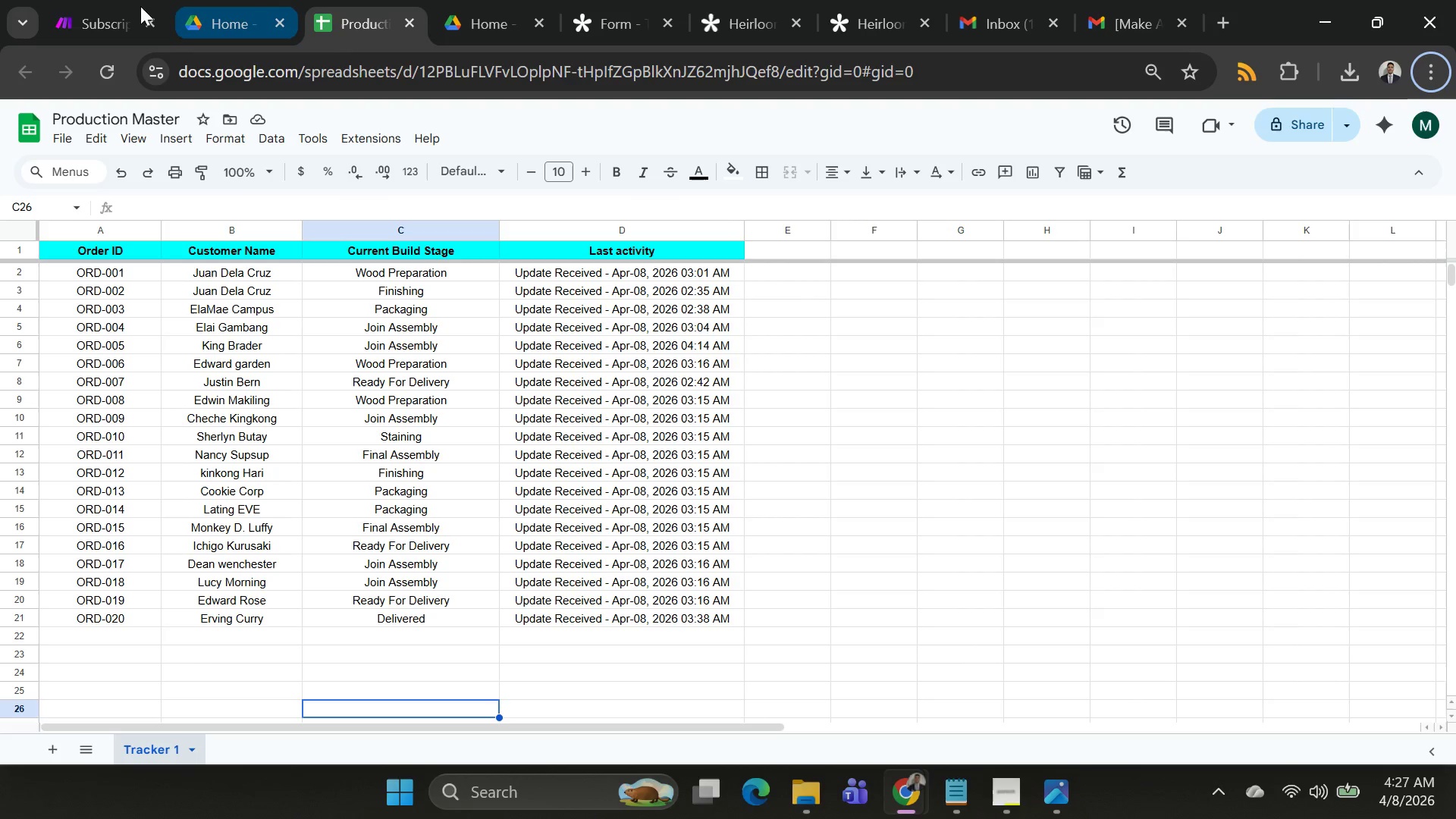 
left_click([98, 5])
 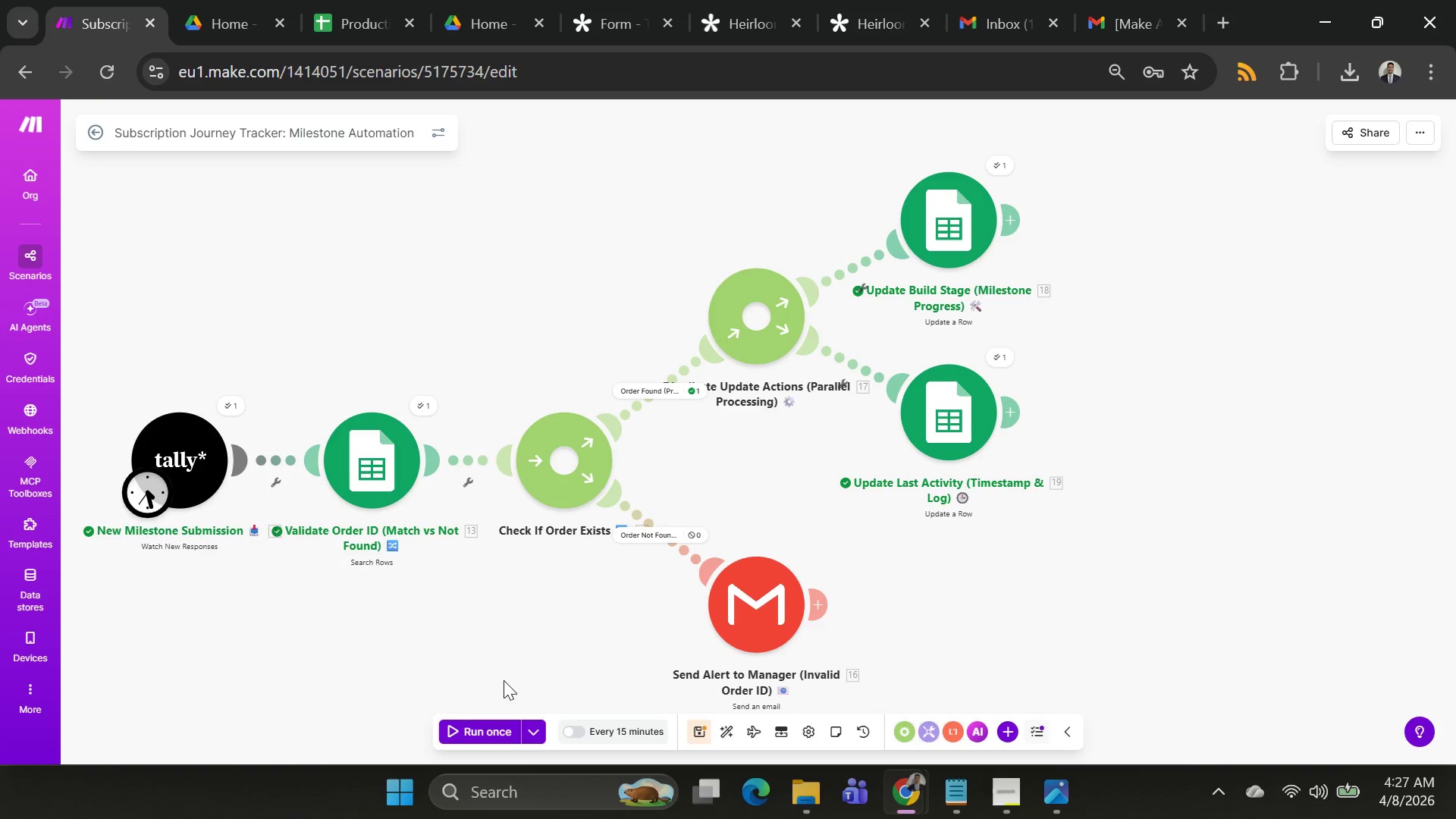 
wait(6.0)
 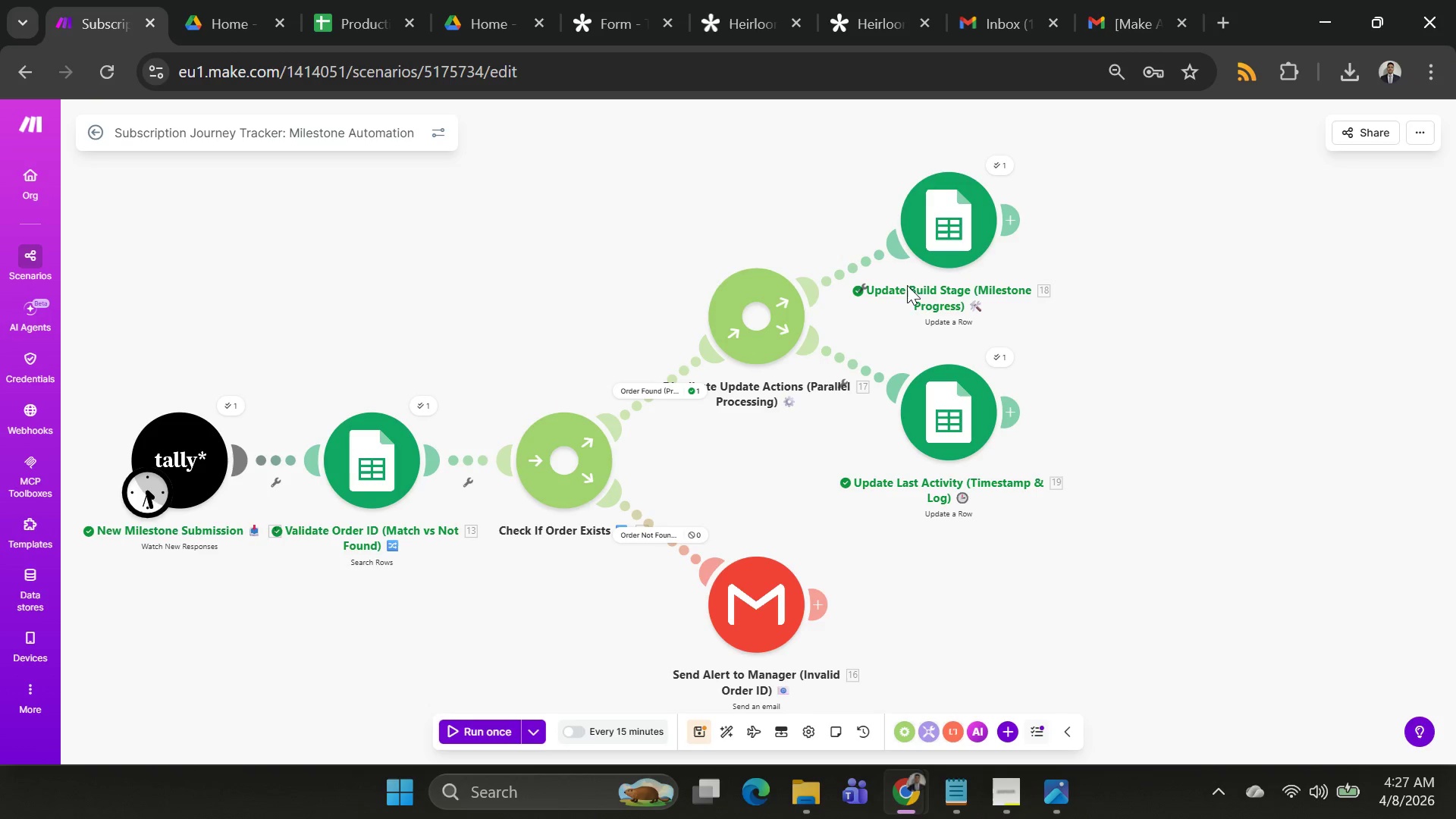 
left_click([701, 736])
 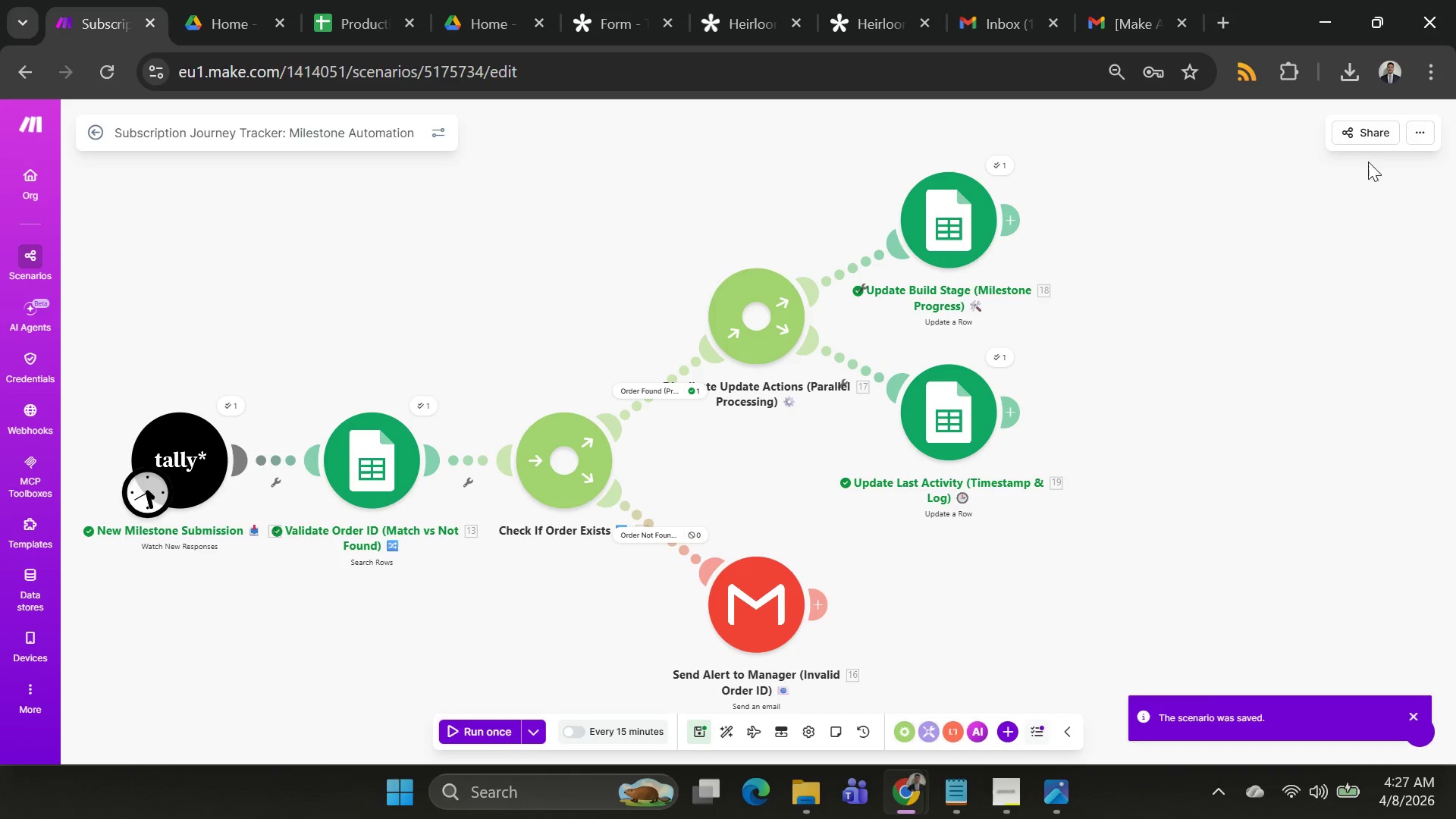 
left_click([1354, 131])
 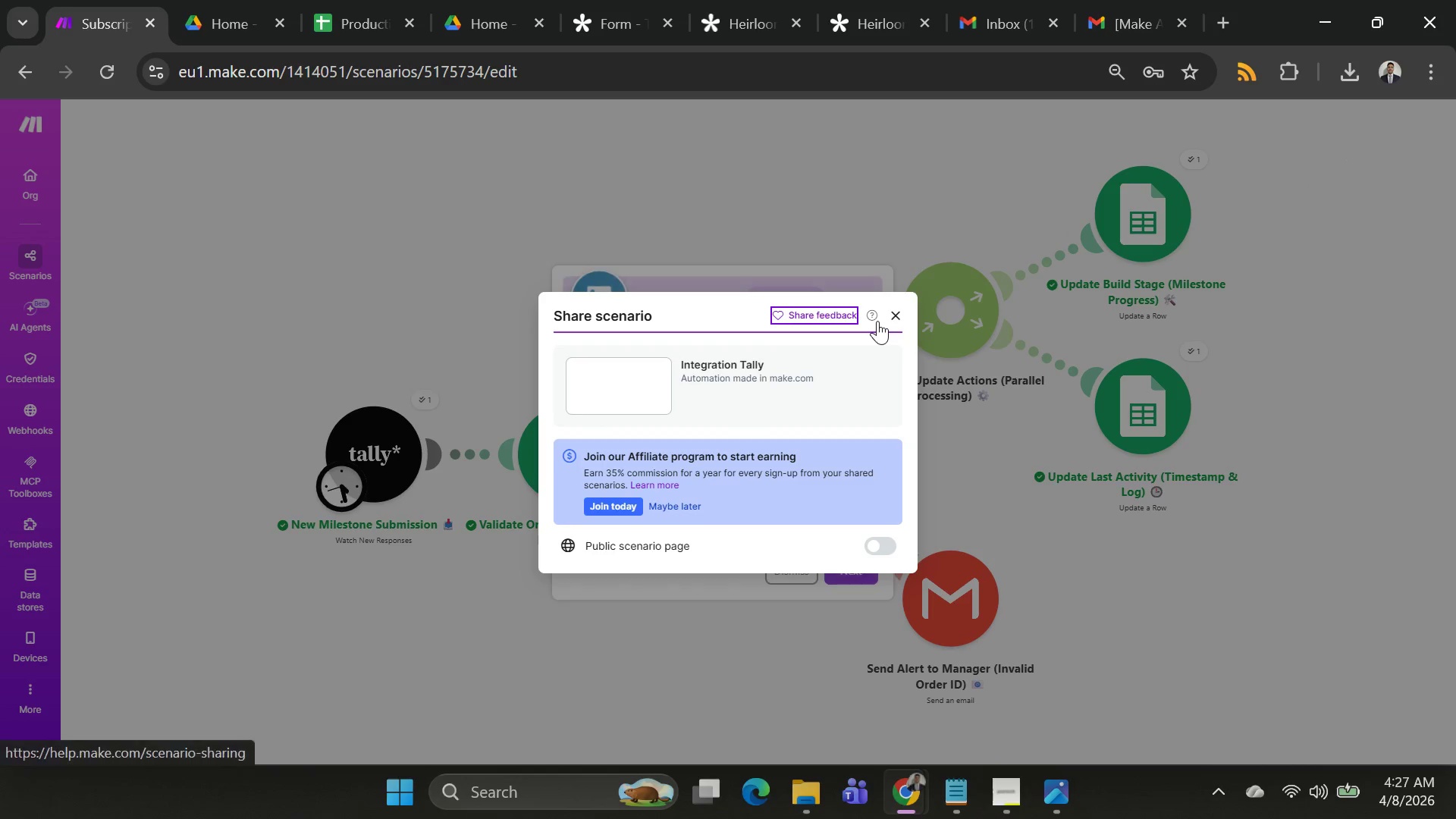 
left_click([898, 315])
 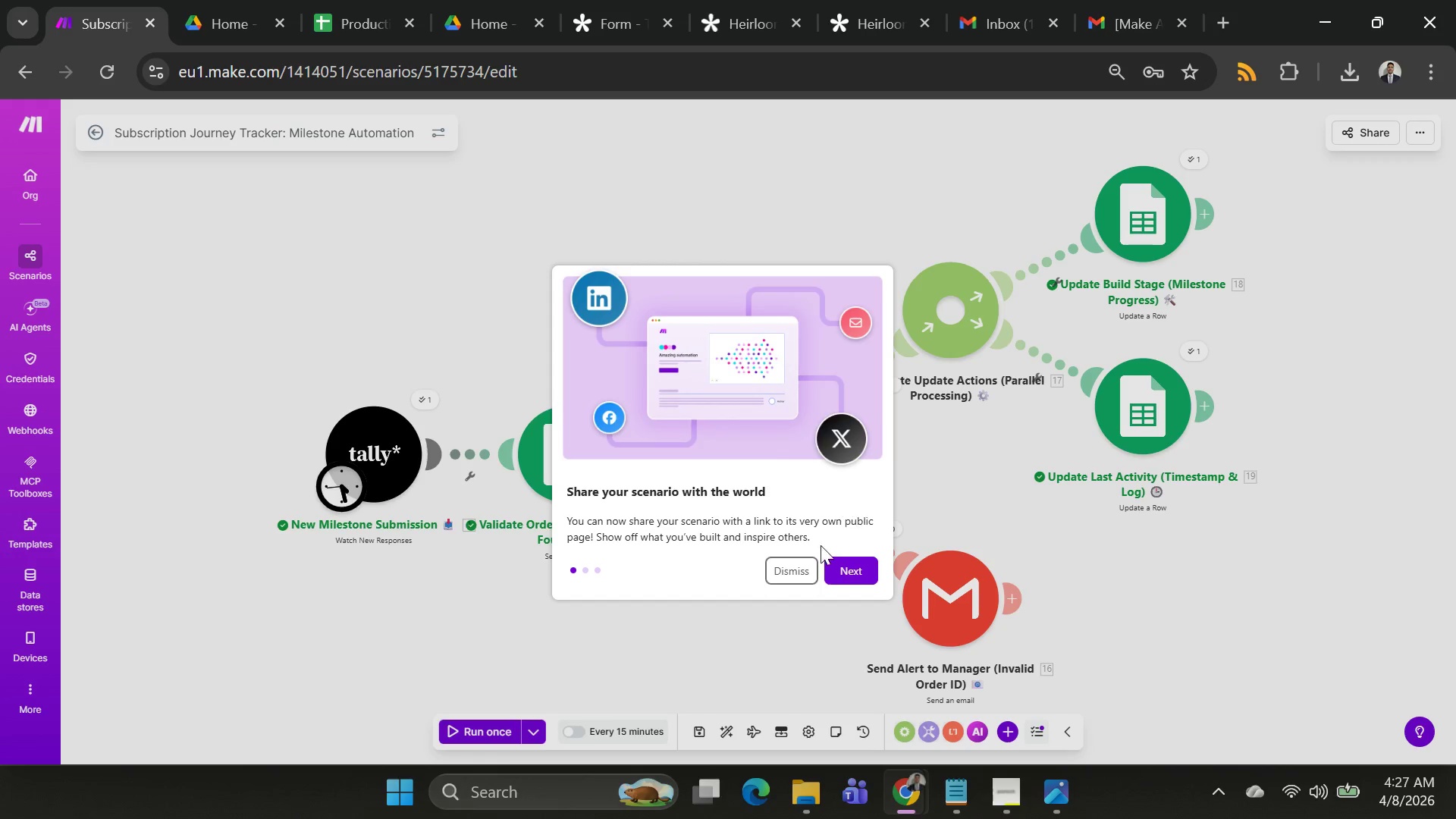 
left_click([789, 568])
 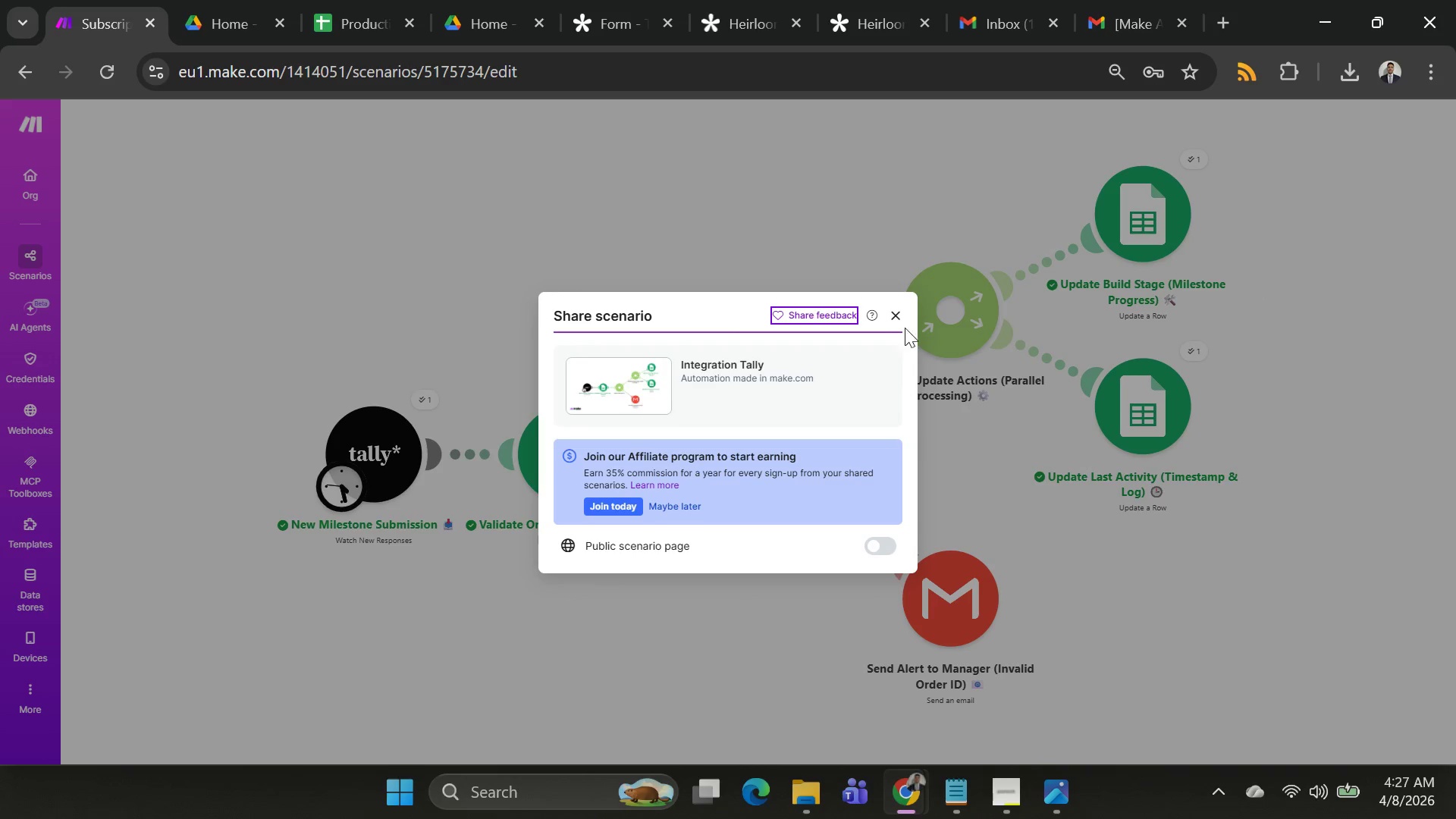 
left_click([899, 315])
 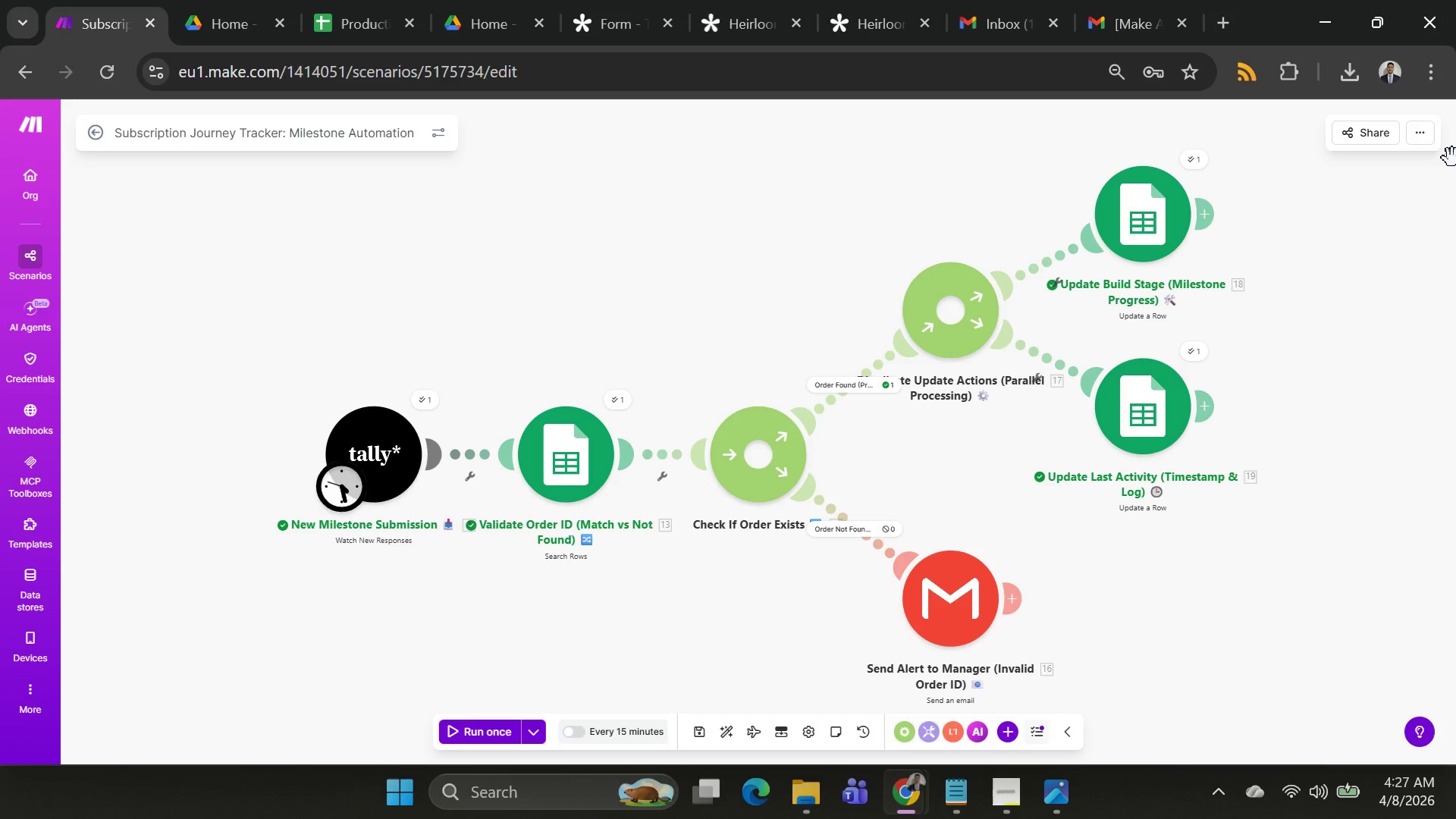 
left_click([1427, 140])
 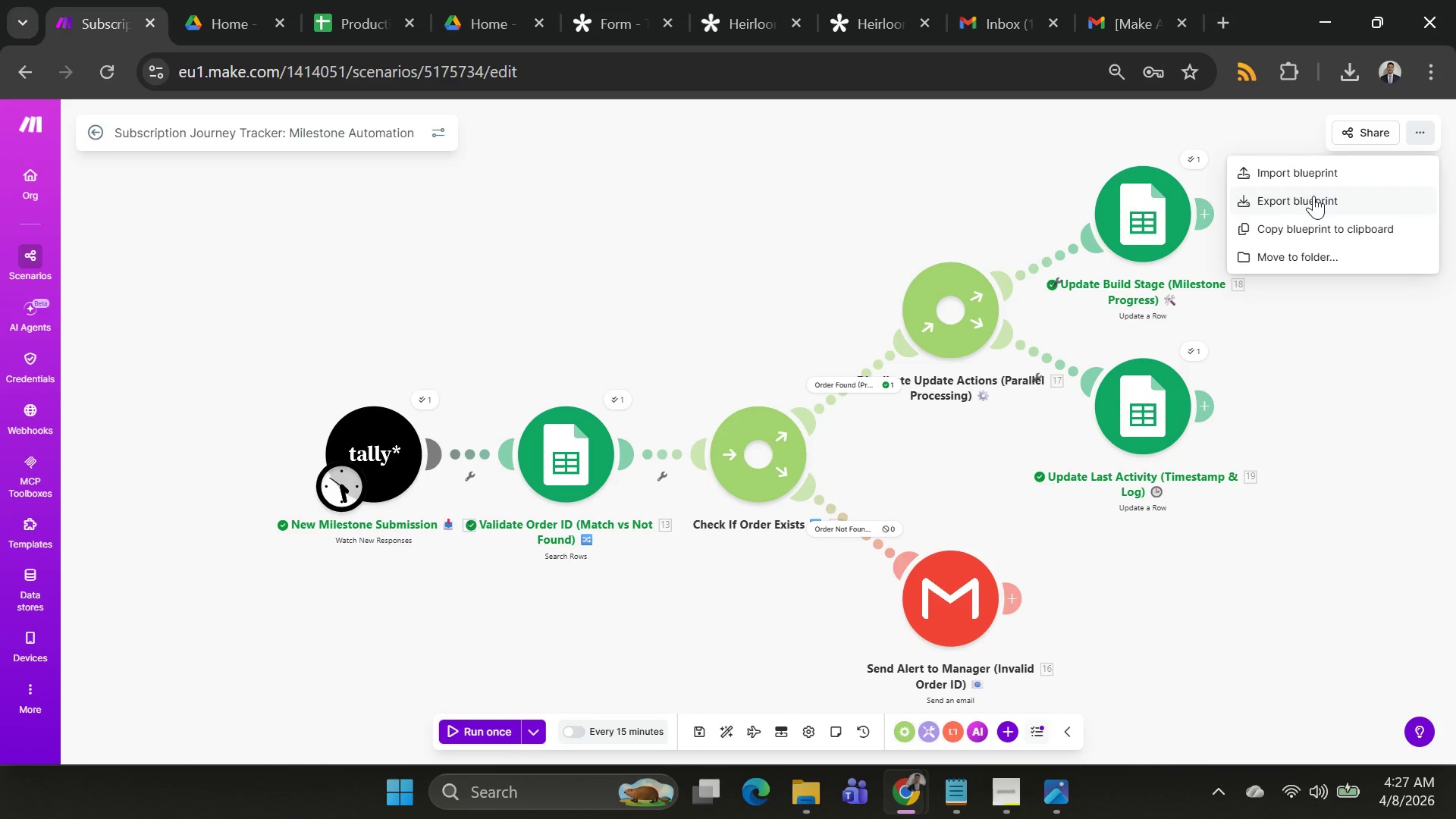 
left_click([1313, 196])
 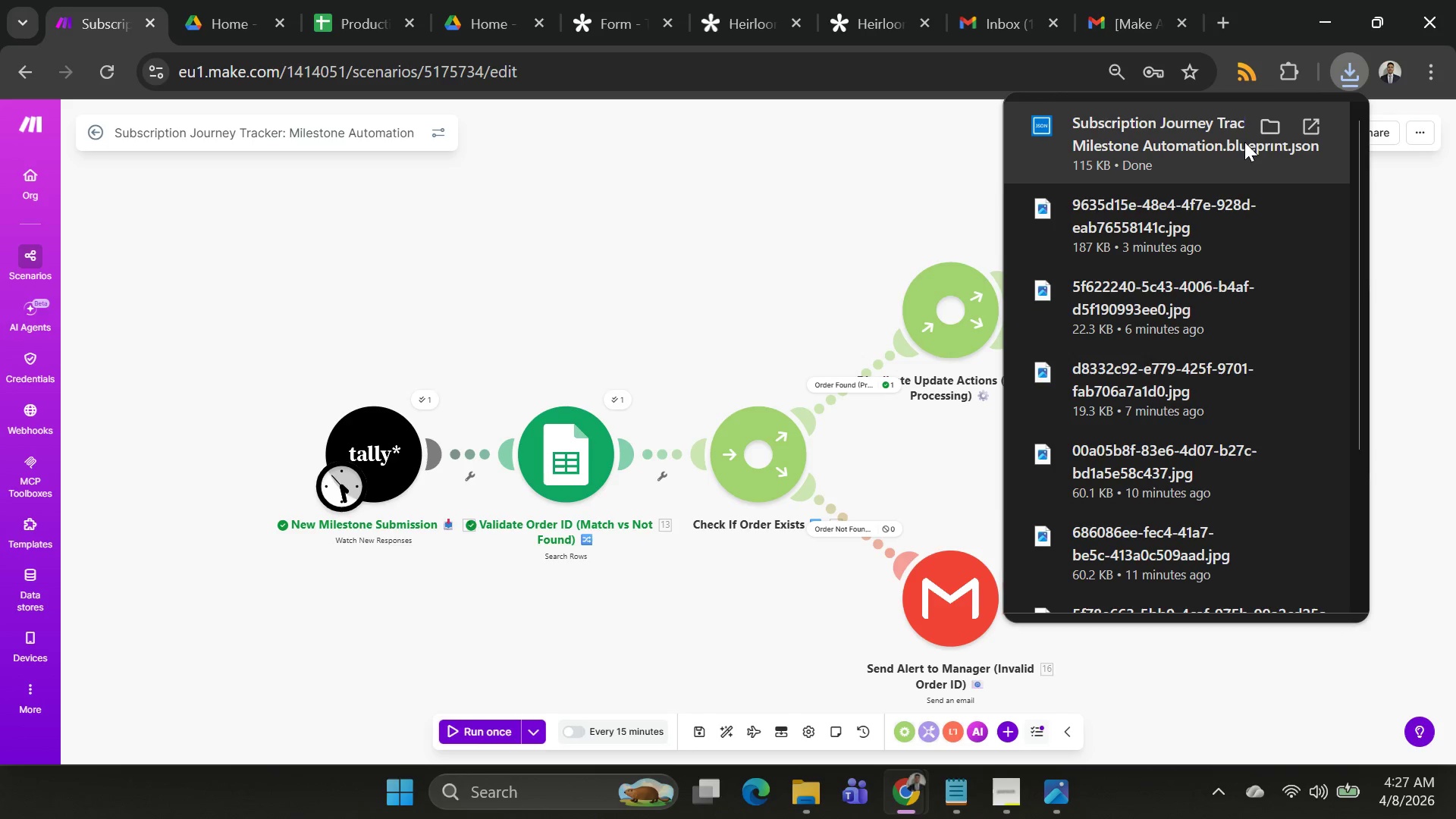 
left_click([1260, 130])
 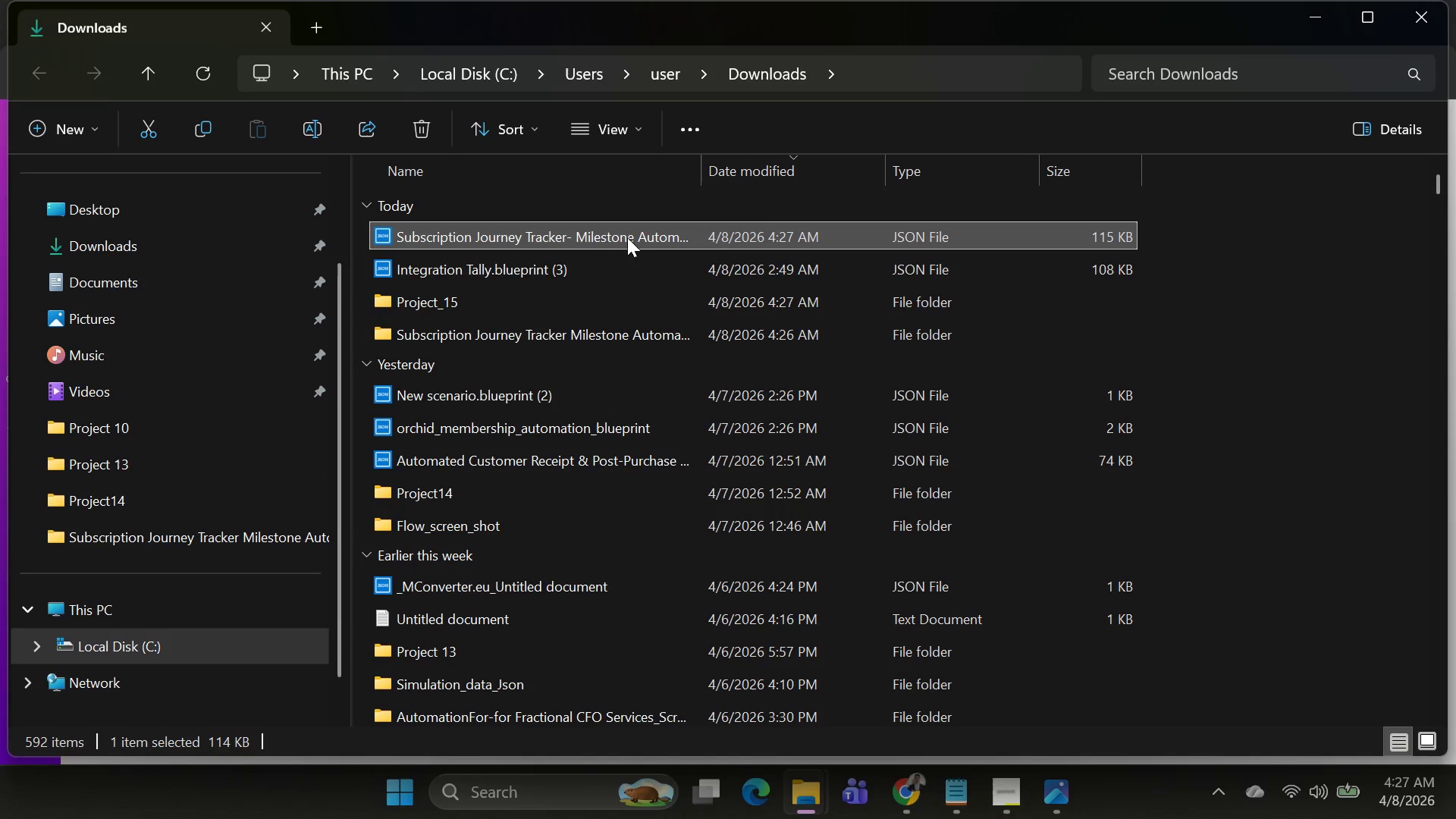 
right_click([572, 236])
 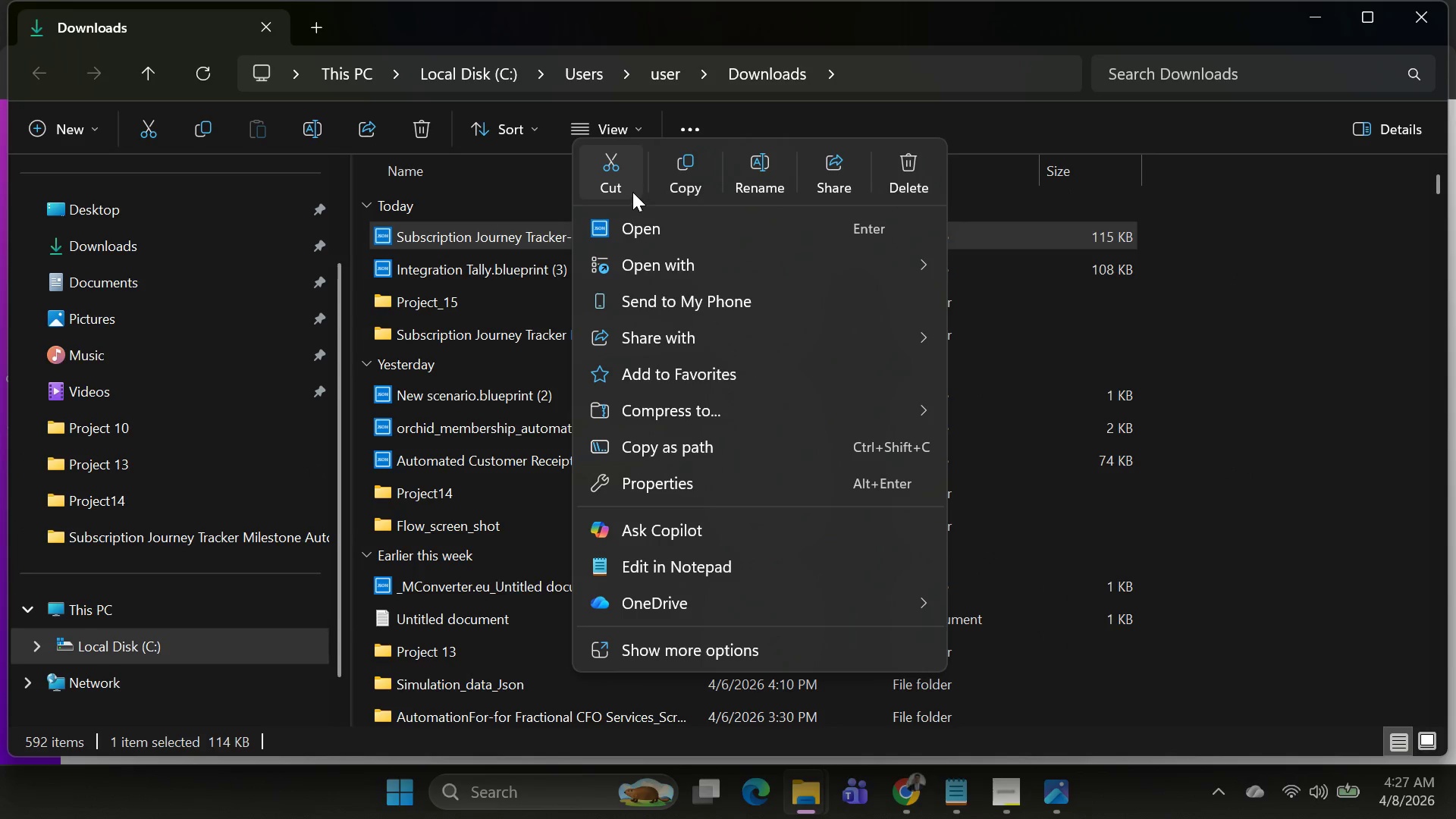 
left_click([631, 192])
 